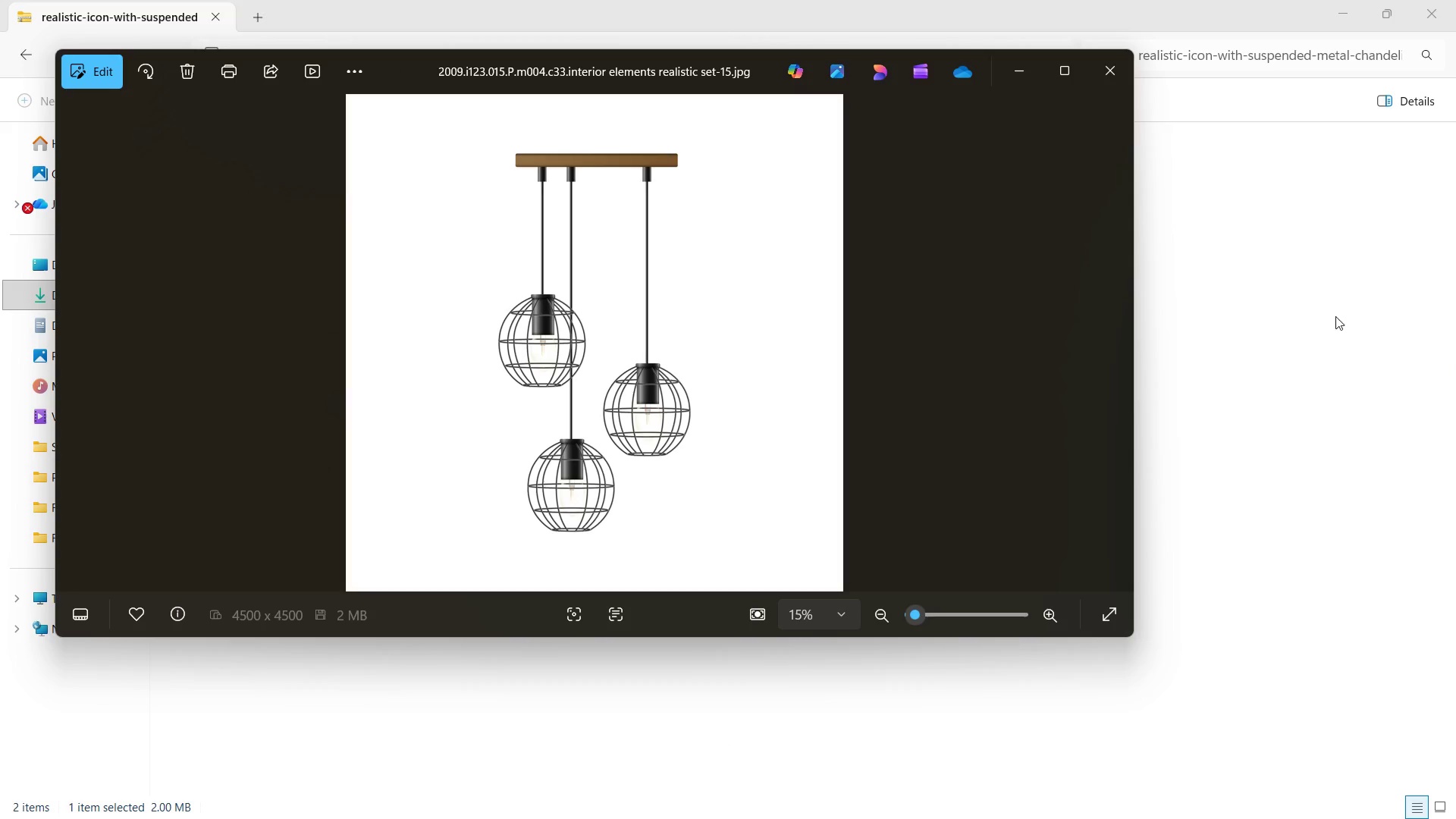 
left_click([1106, 74])
 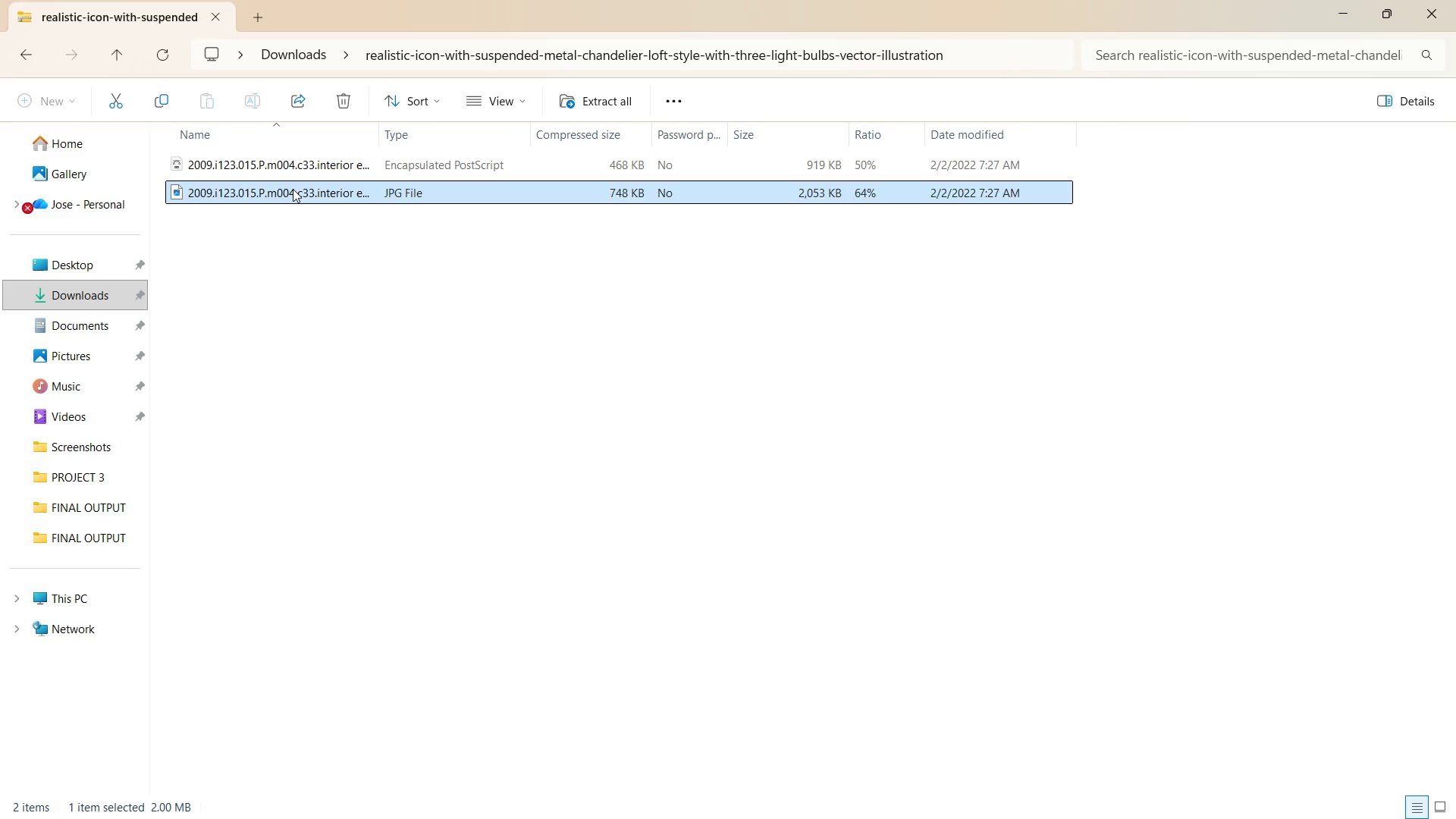 
left_click_drag(start_coordinate=[306, 193], to_coordinate=[300, 53])
 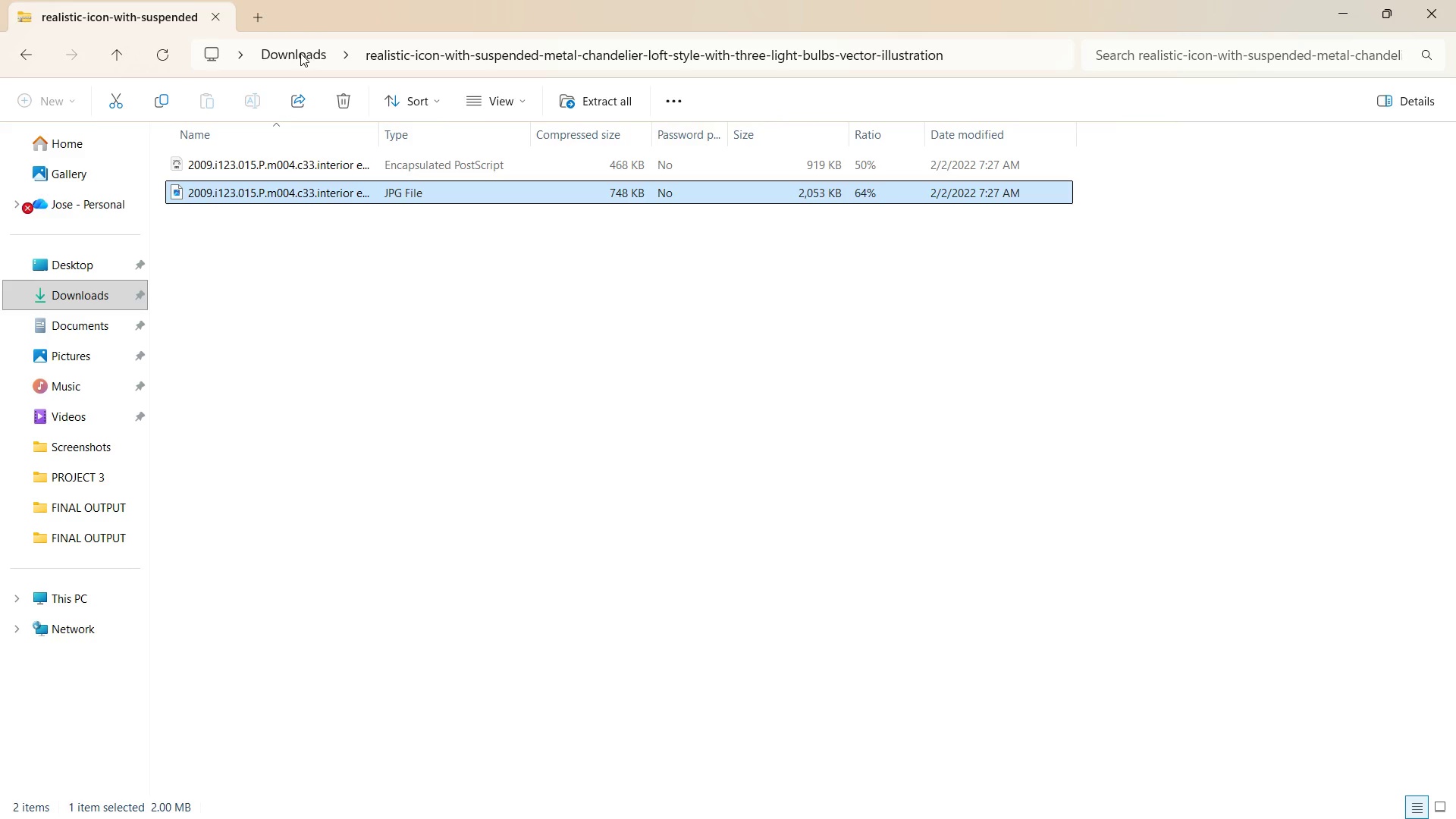 
left_click([300, 53])
 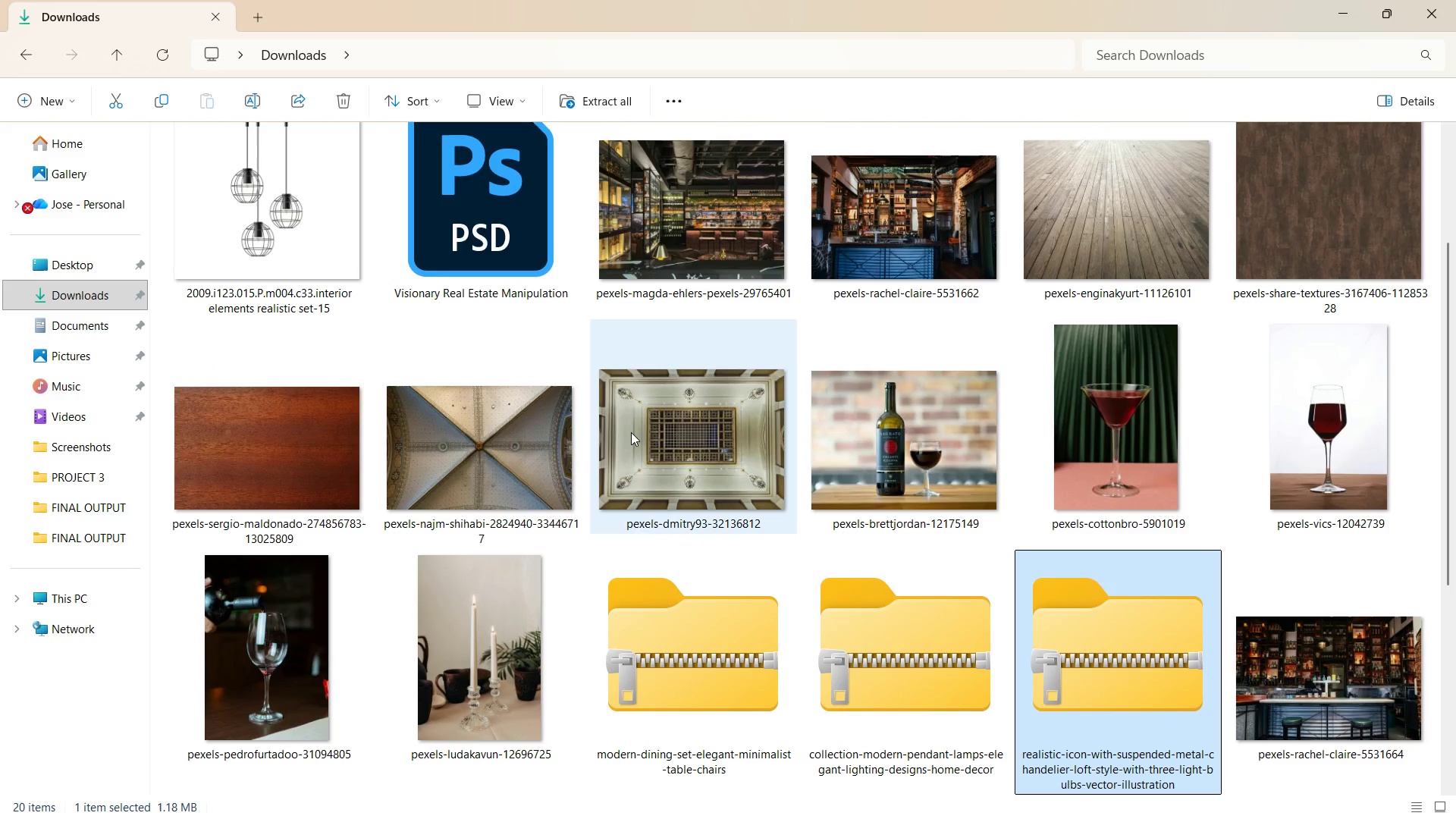 
left_click([328, 297])
 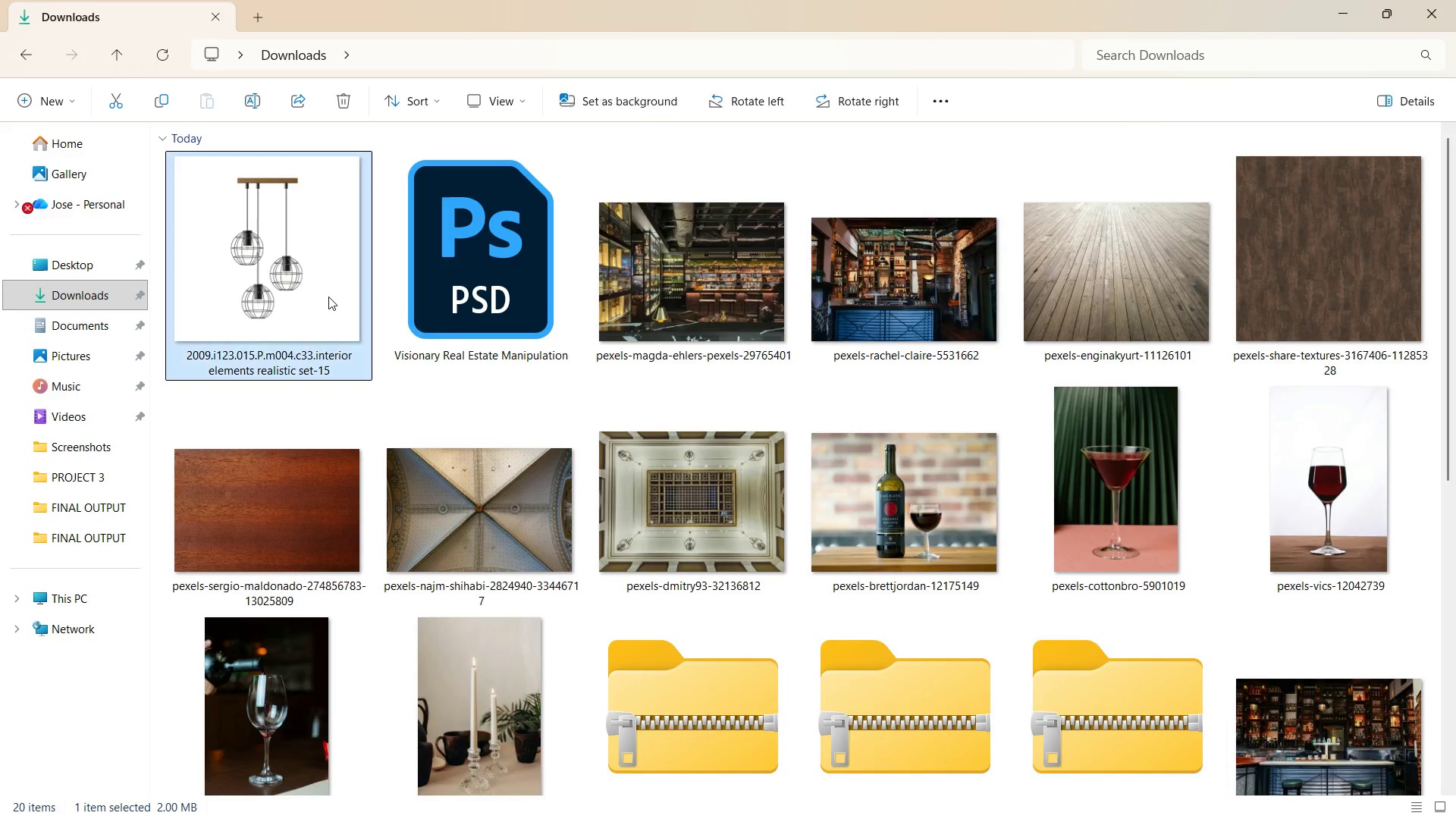 
scroll: coordinate [487, 355], scroll_direction: up, amount: 1.0
 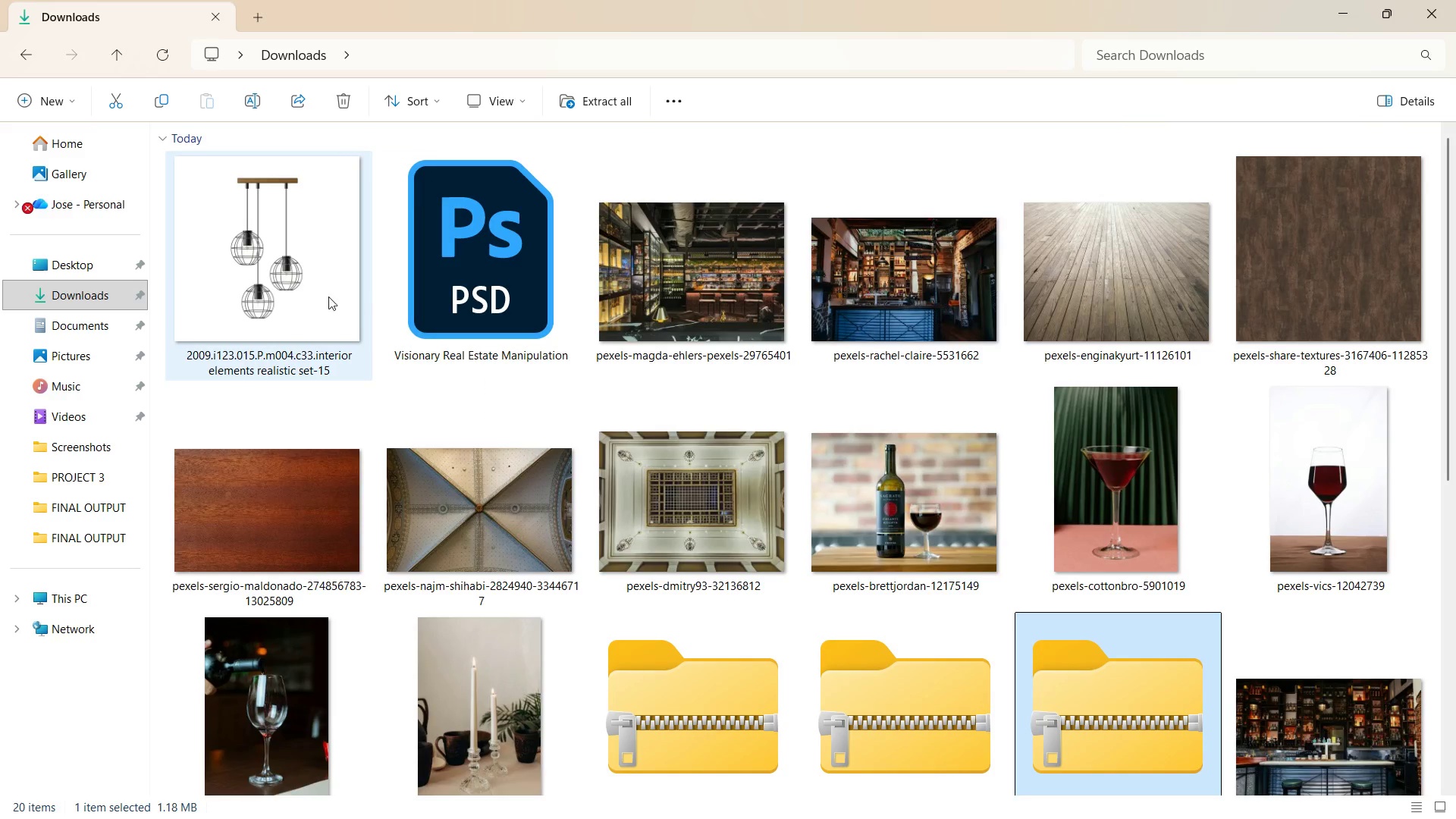 
right_click([328, 297])
 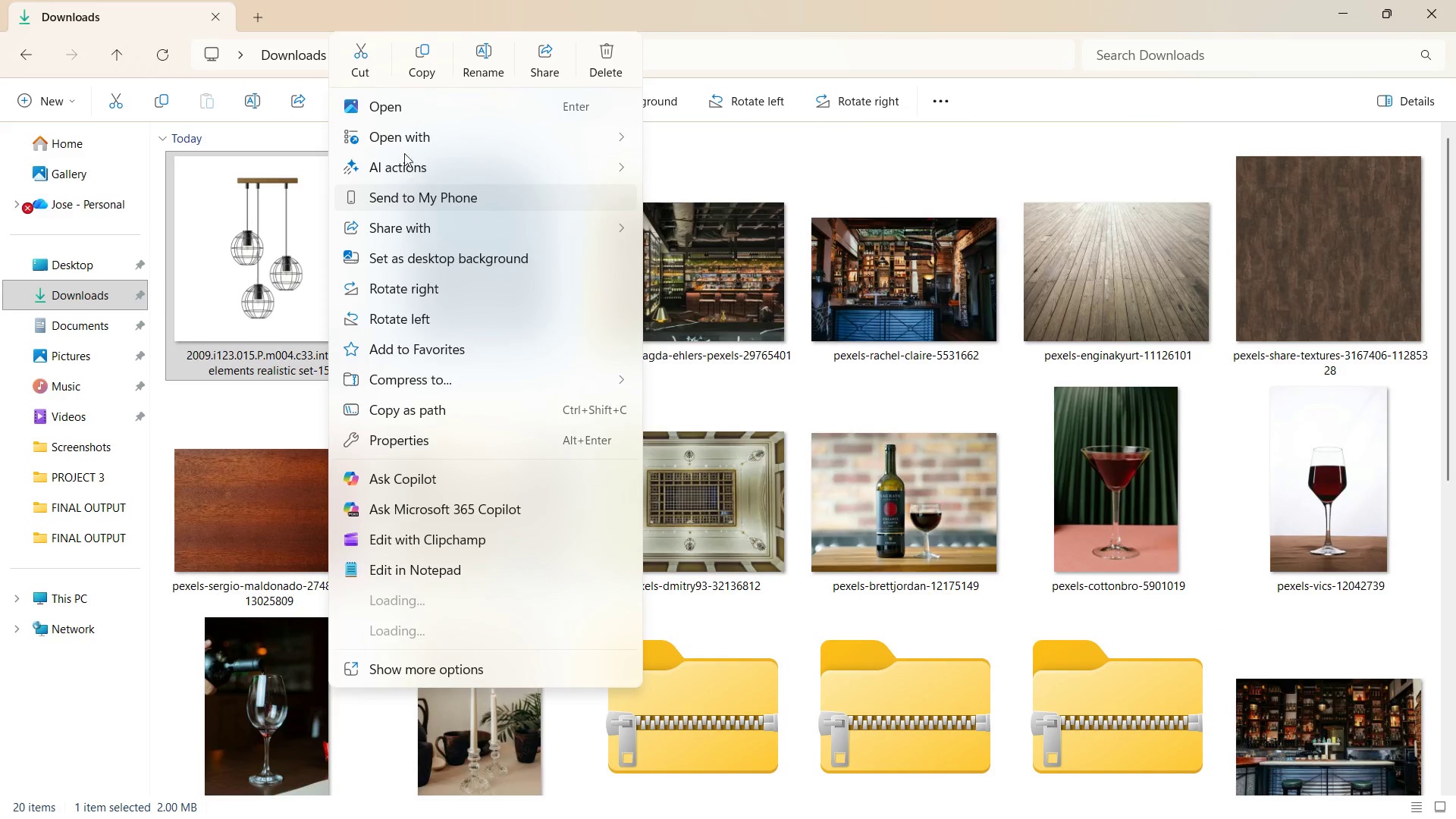 
left_click([407, 141])
 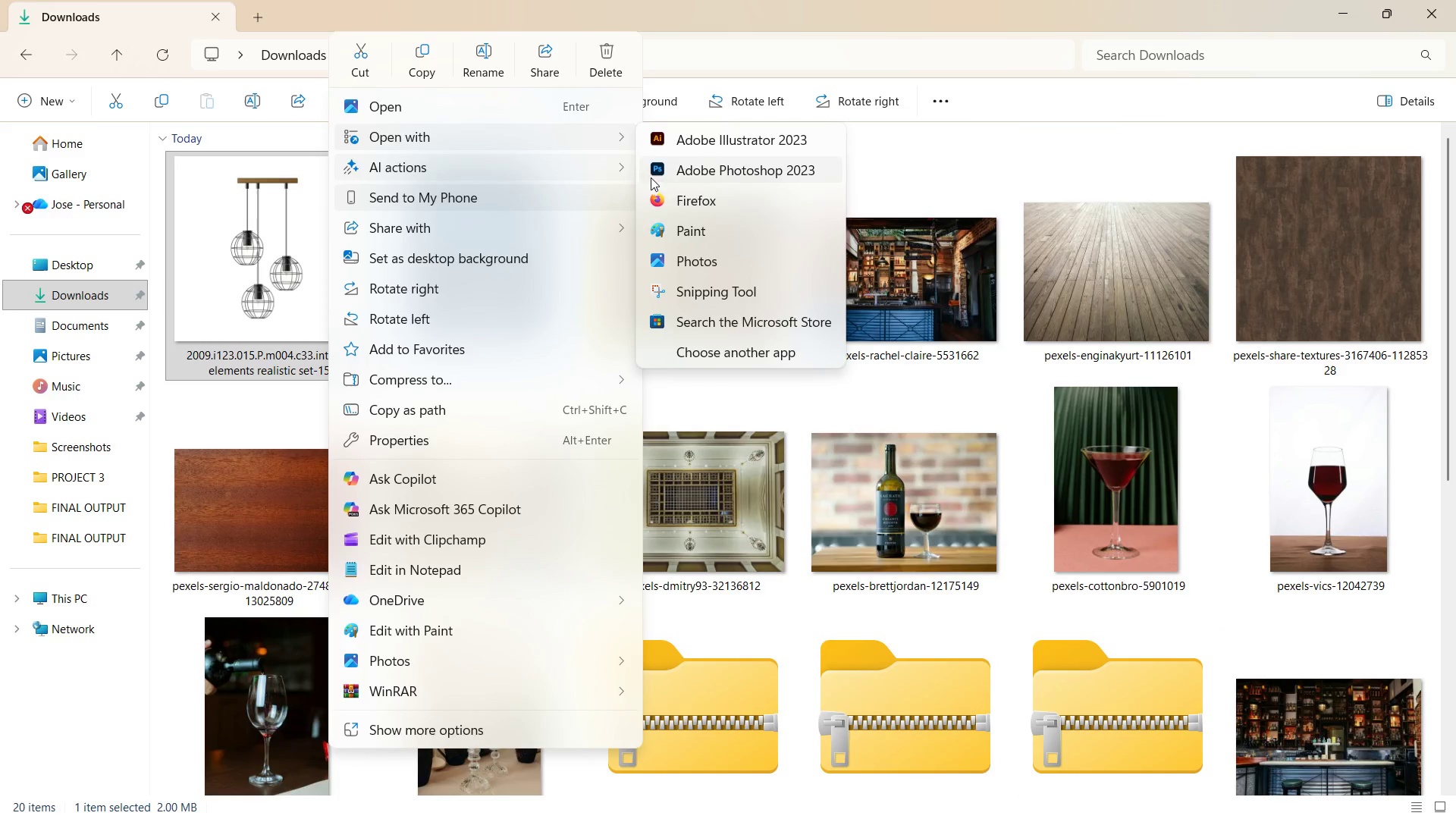 
left_click([686, 180])
 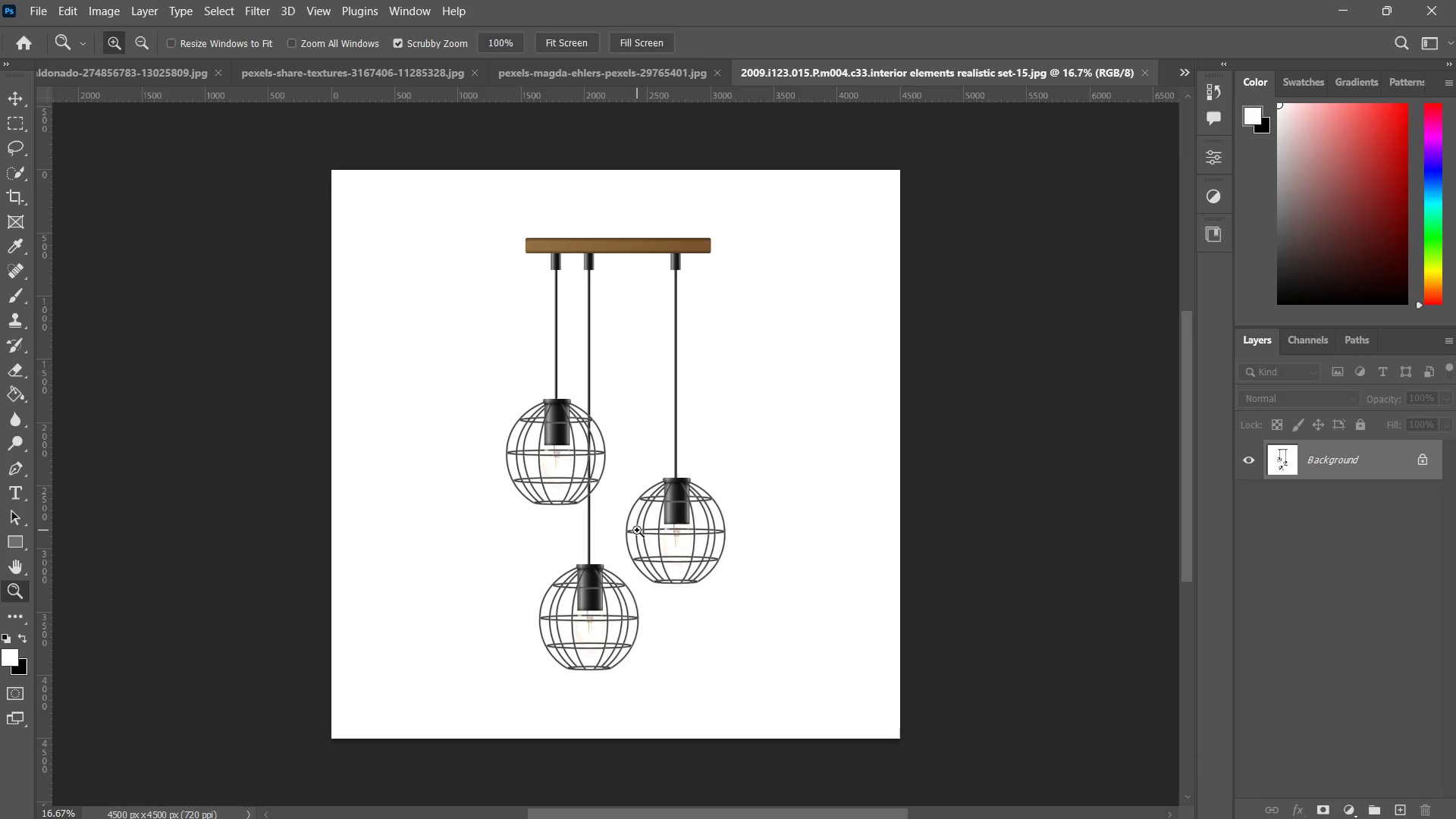 
left_click_drag(start_coordinate=[599, 542], to_coordinate=[626, 511])
 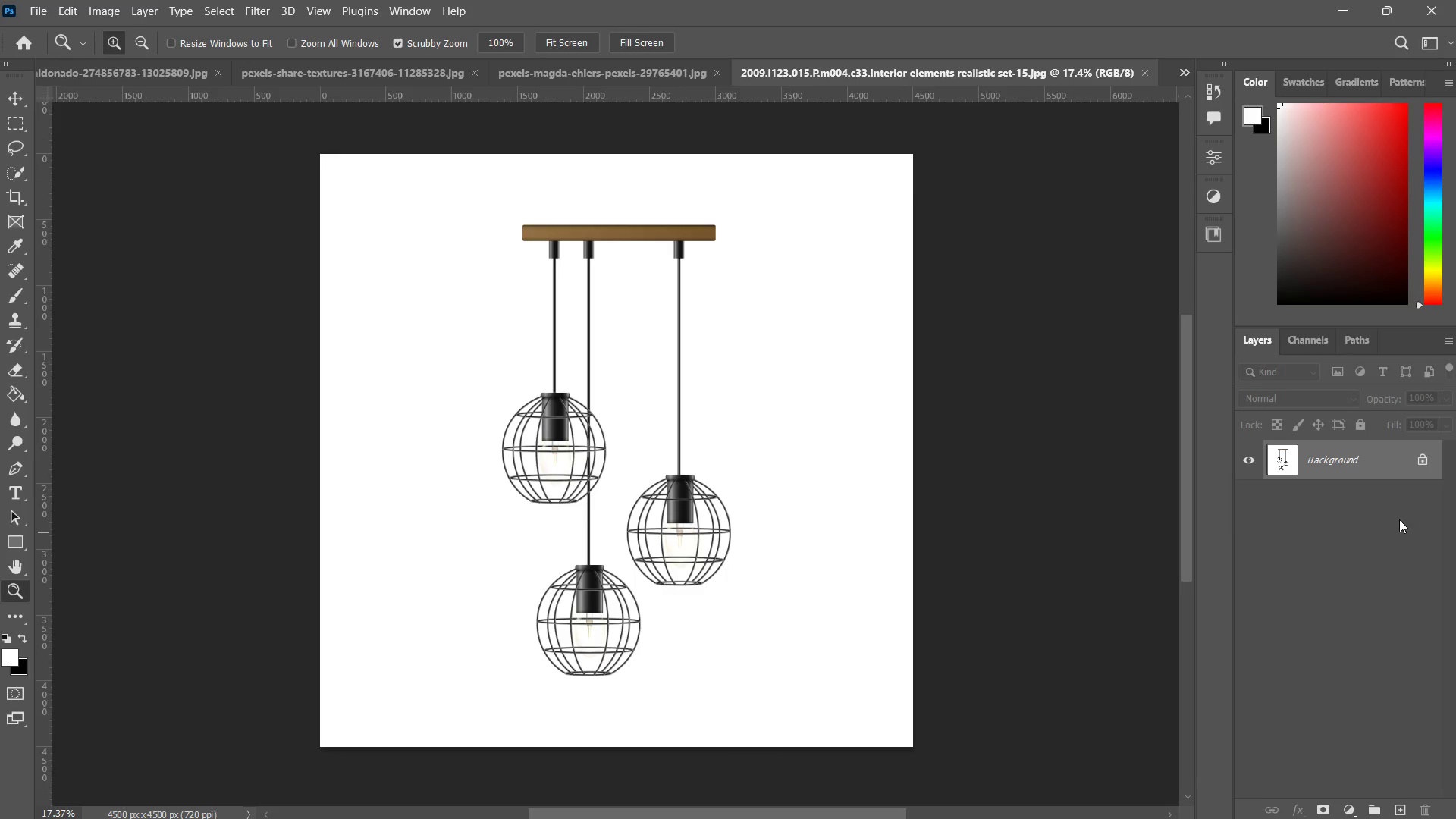 
left_click([1421, 463])
 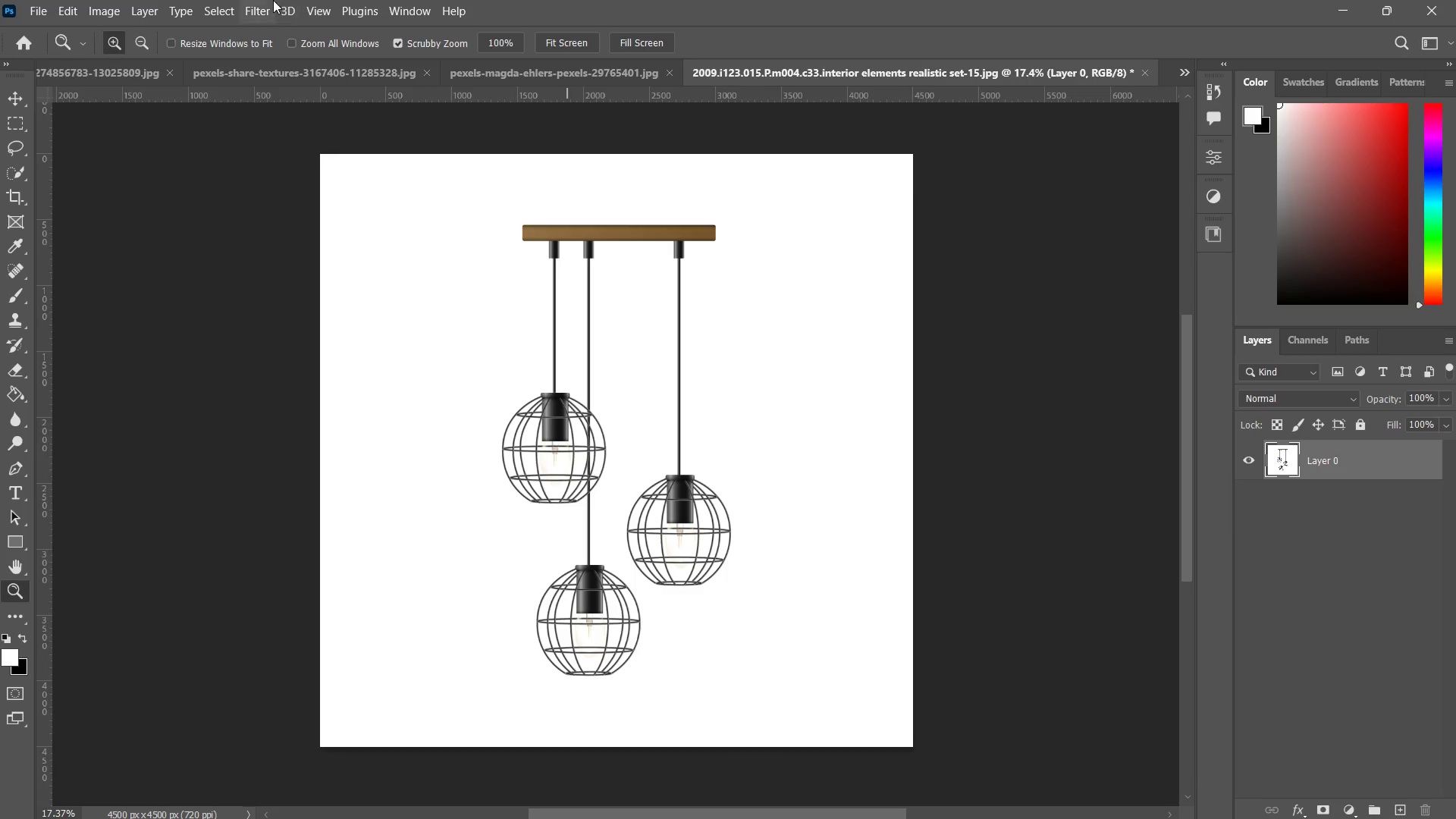 
left_click([261, 13])
 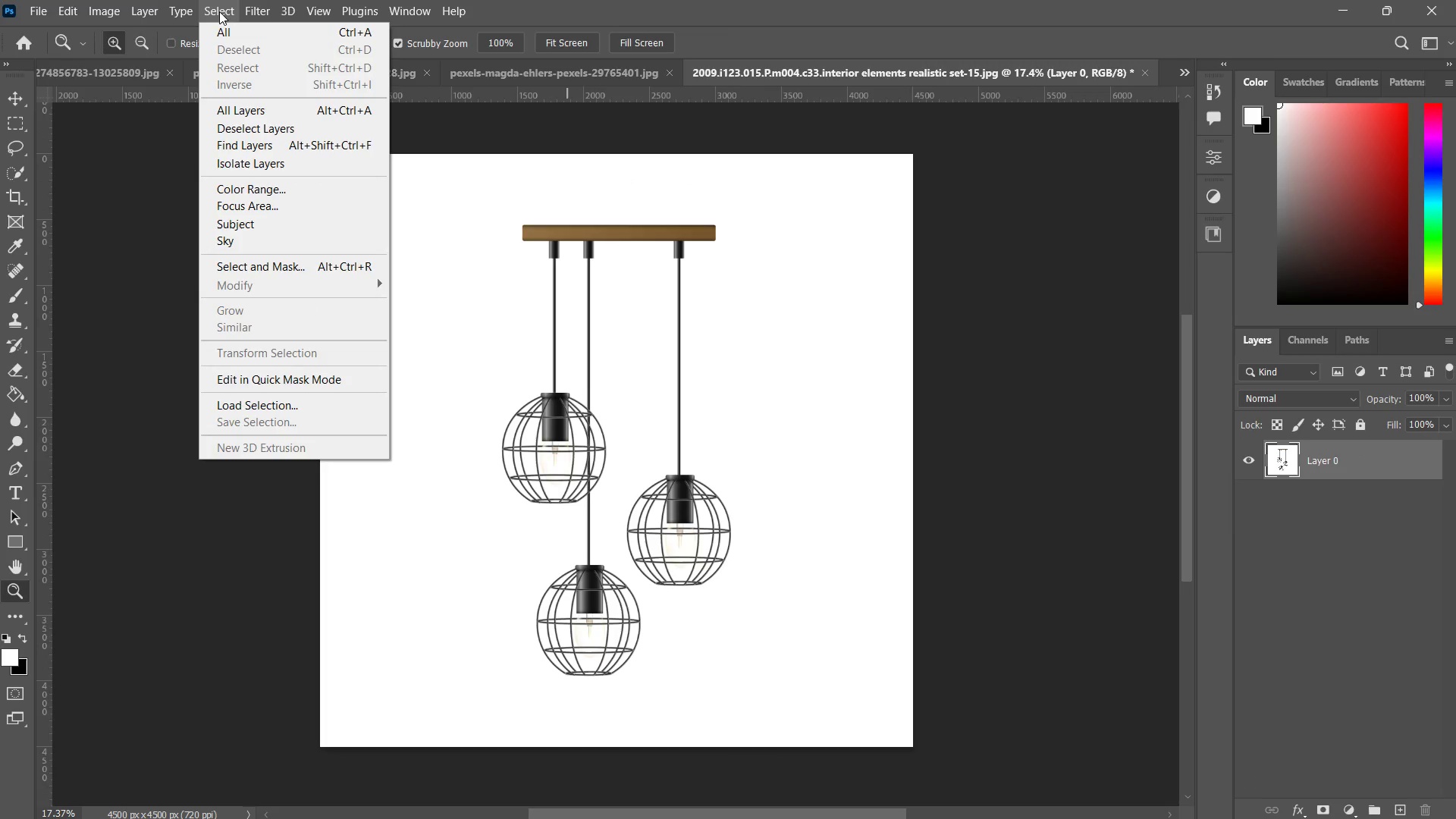 
mouse_move([184, 23])
 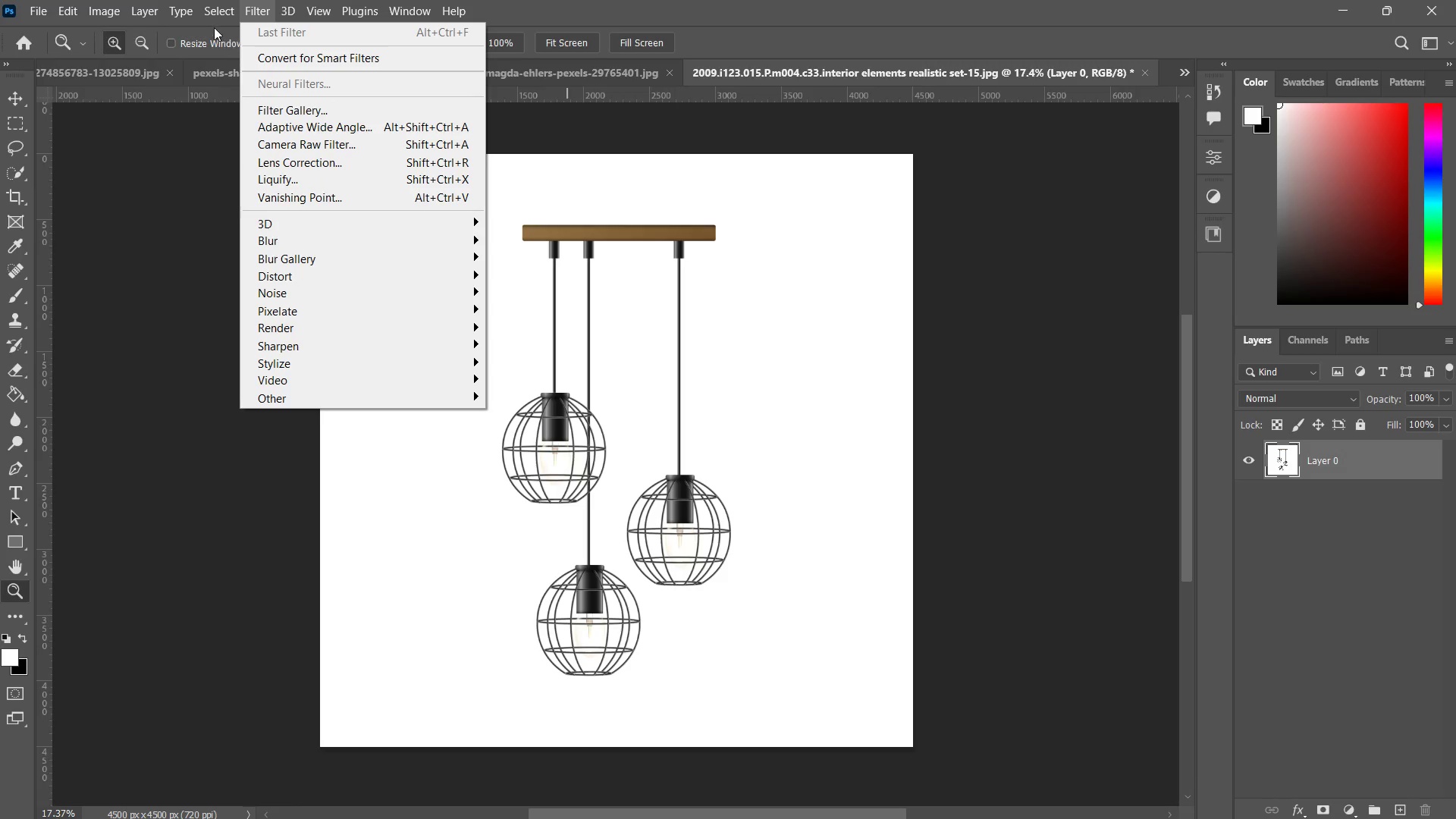 
wait(5.43)
 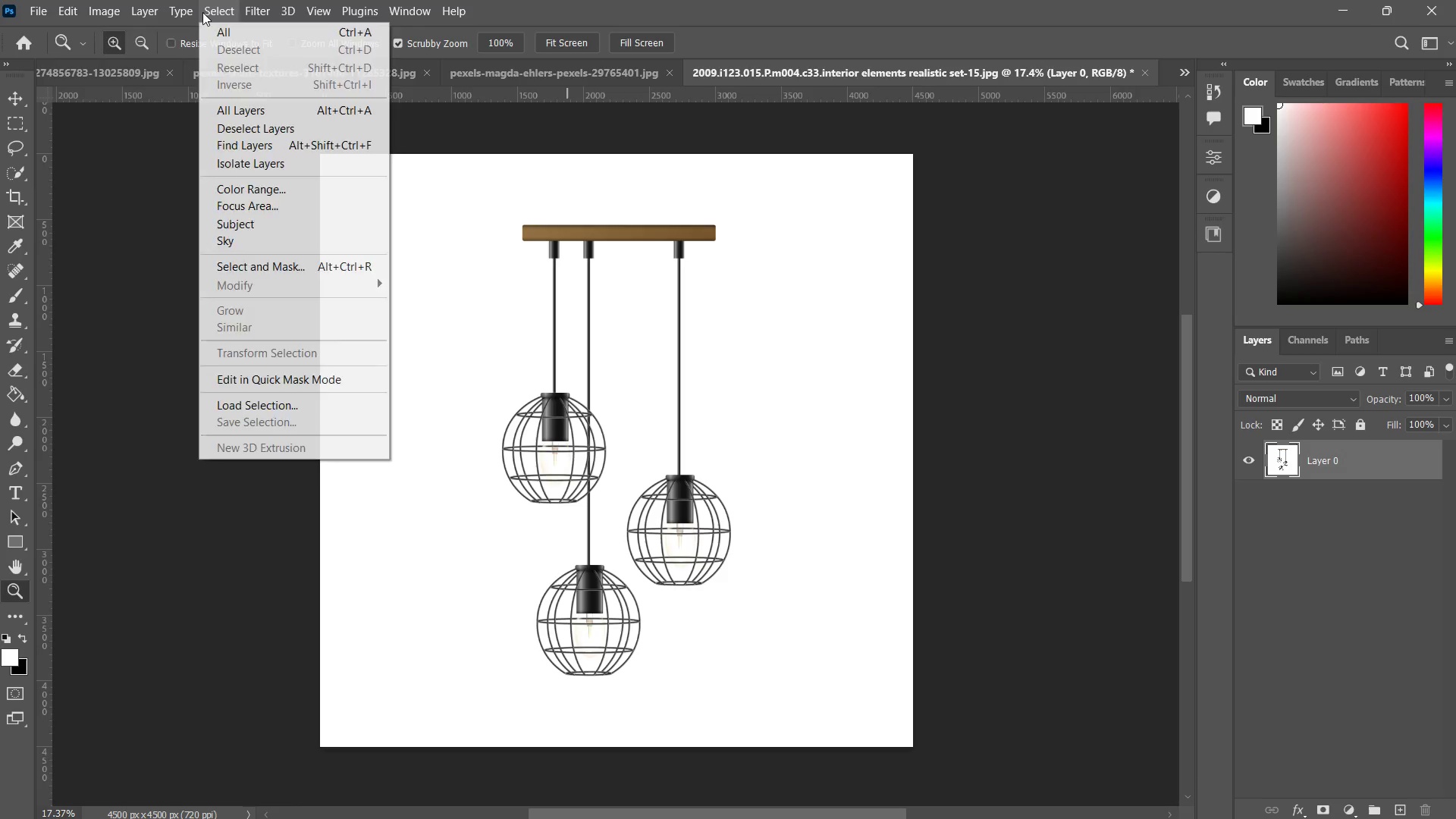 
left_click([240, 220])
 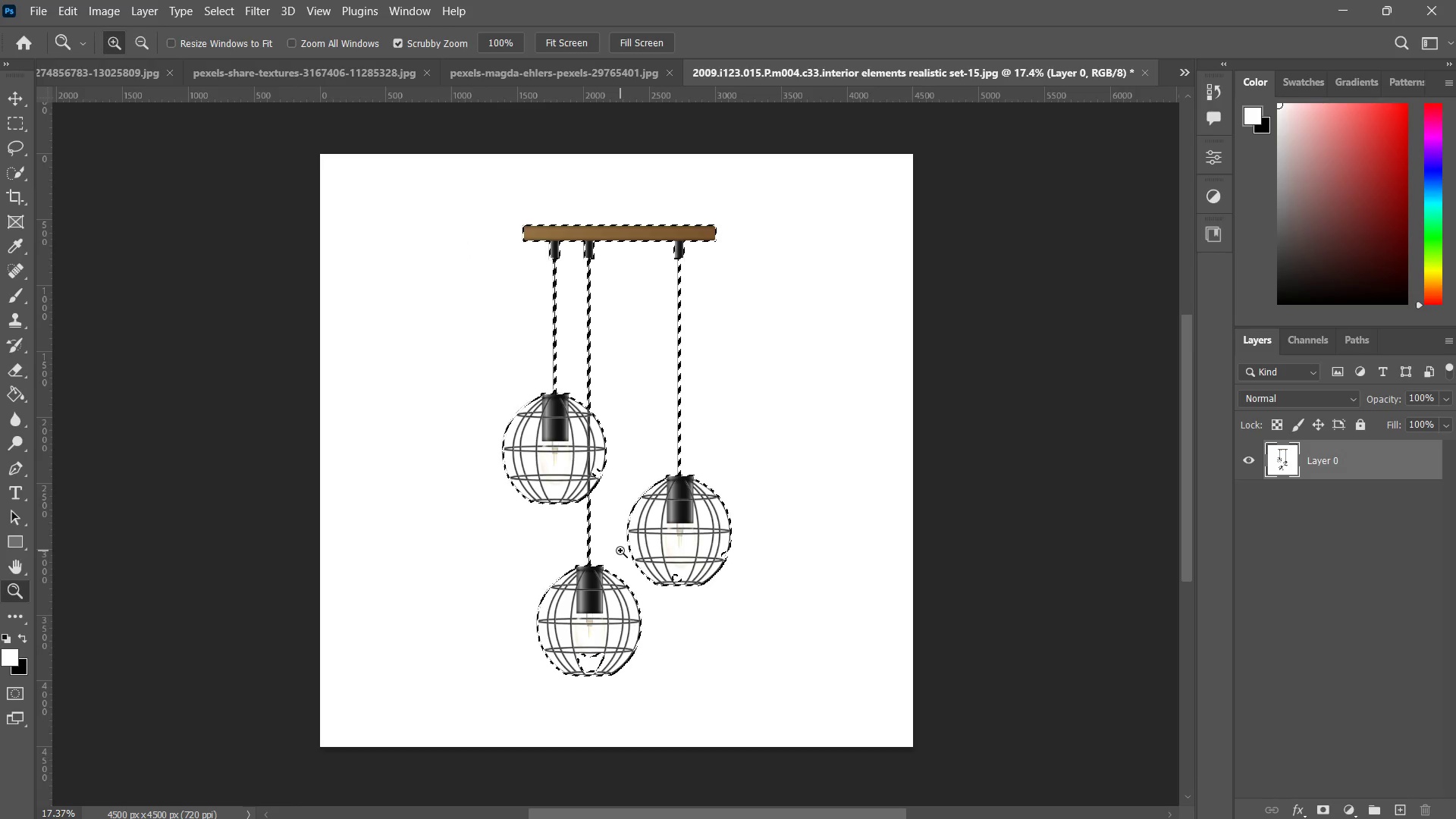 
wait(6.72)
 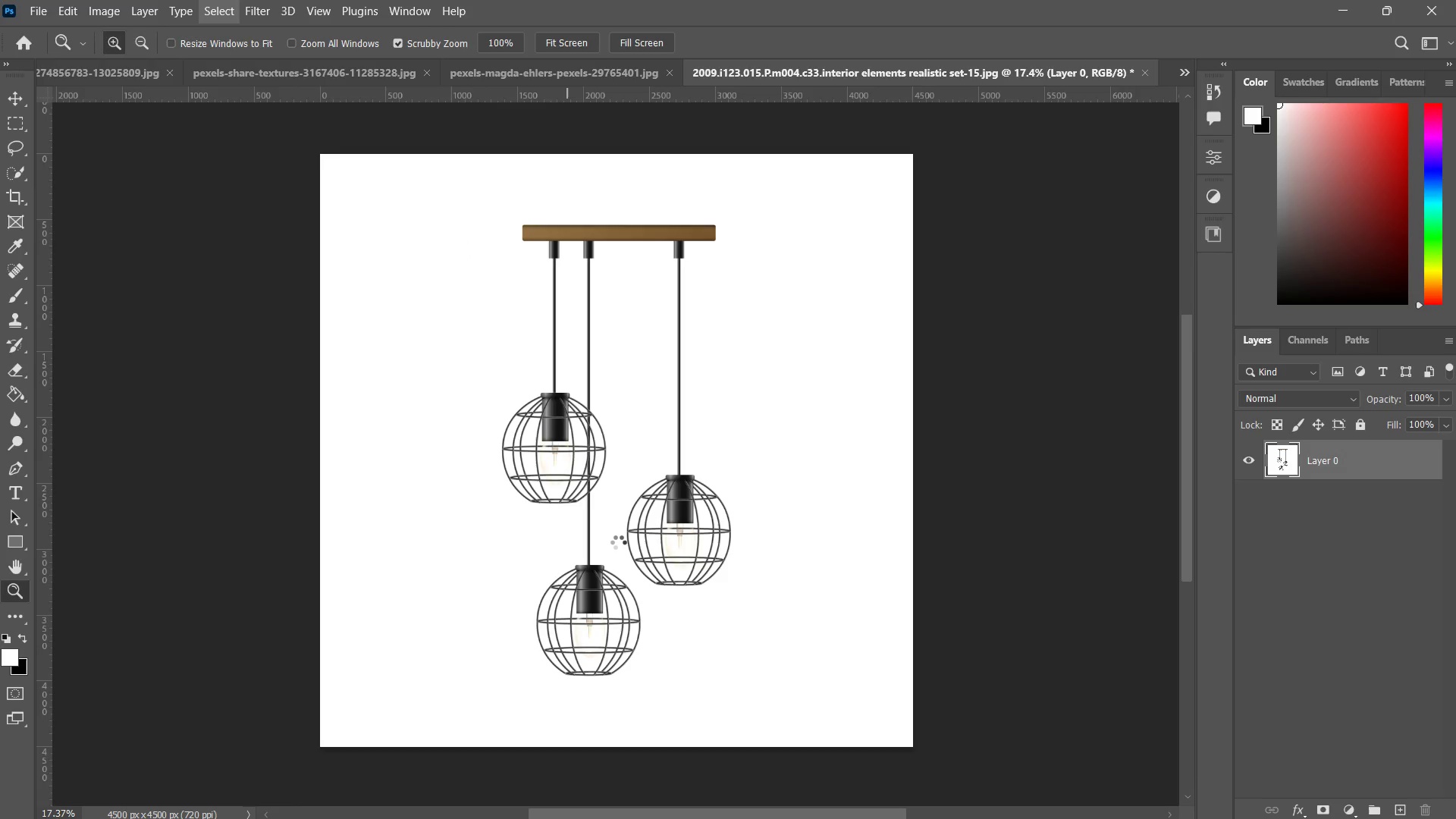 
left_click_drag(start_coordinate=[599, 463], to_coordinate=[621, 449])
 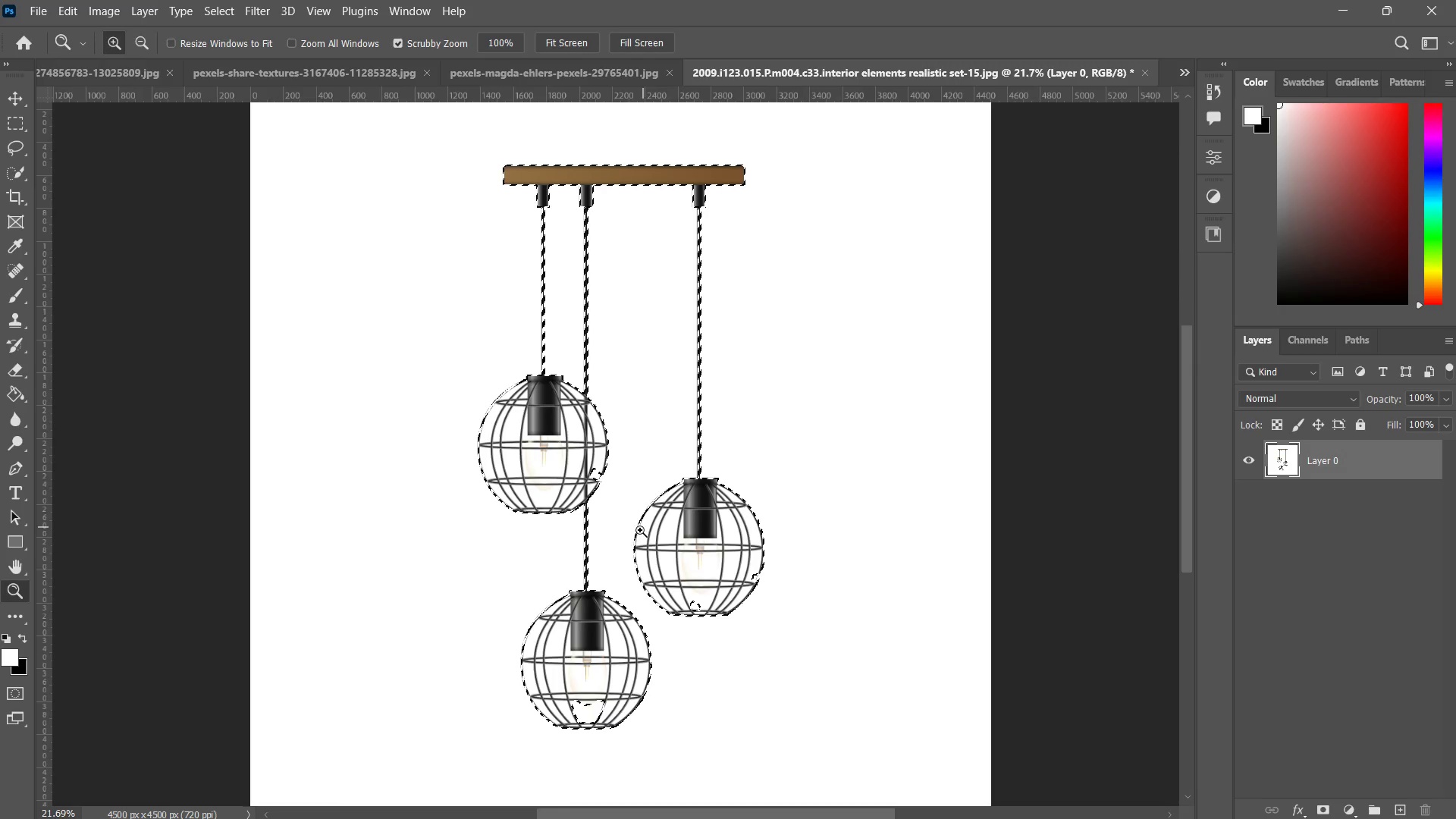 
left_click_drag(start_coordinate=[623, 590], to_coordinate=[646, 579])
 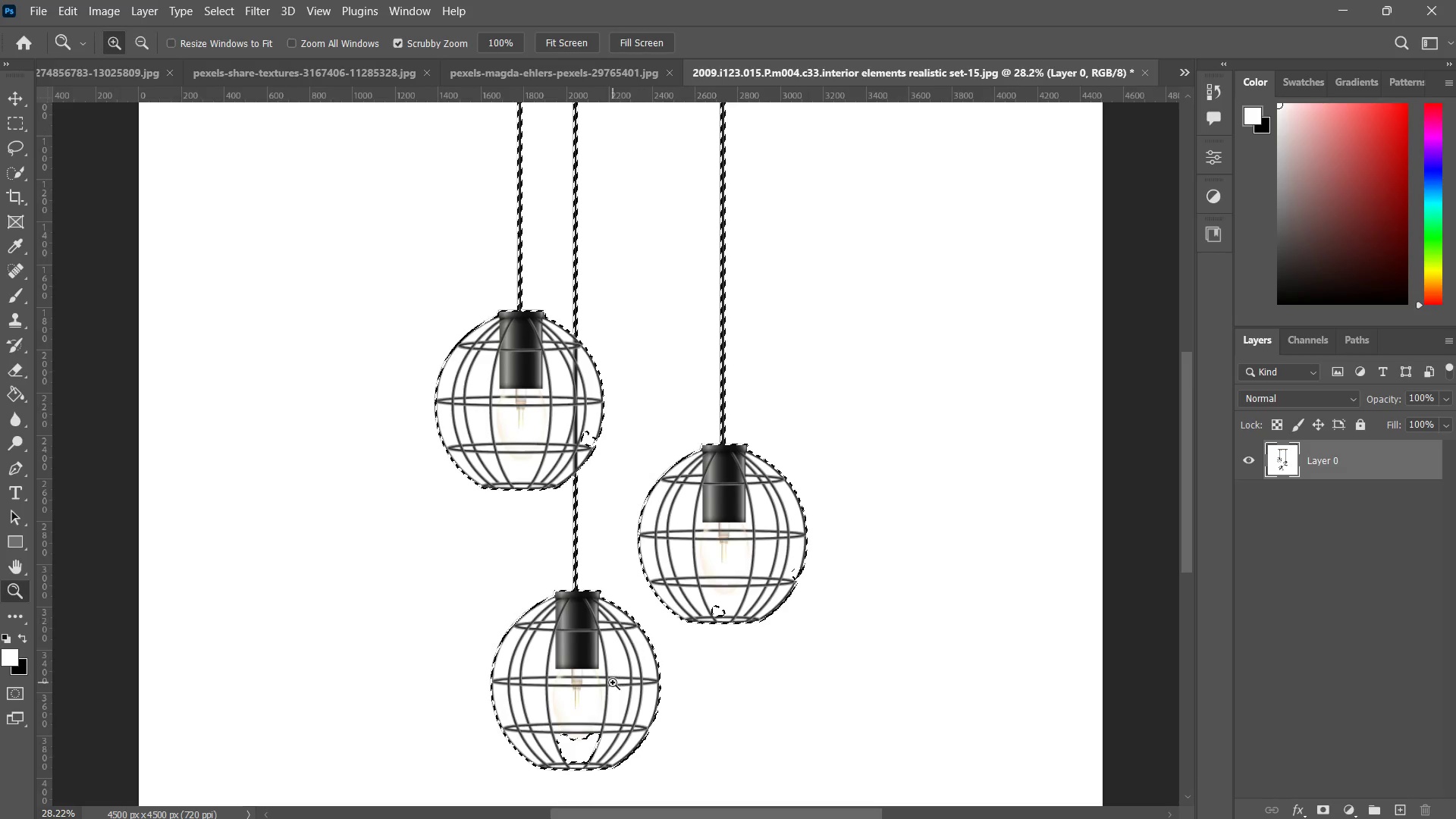 
left_click_drag(start_coordinate=[613, 682], to_coordinate=[634, 625])
 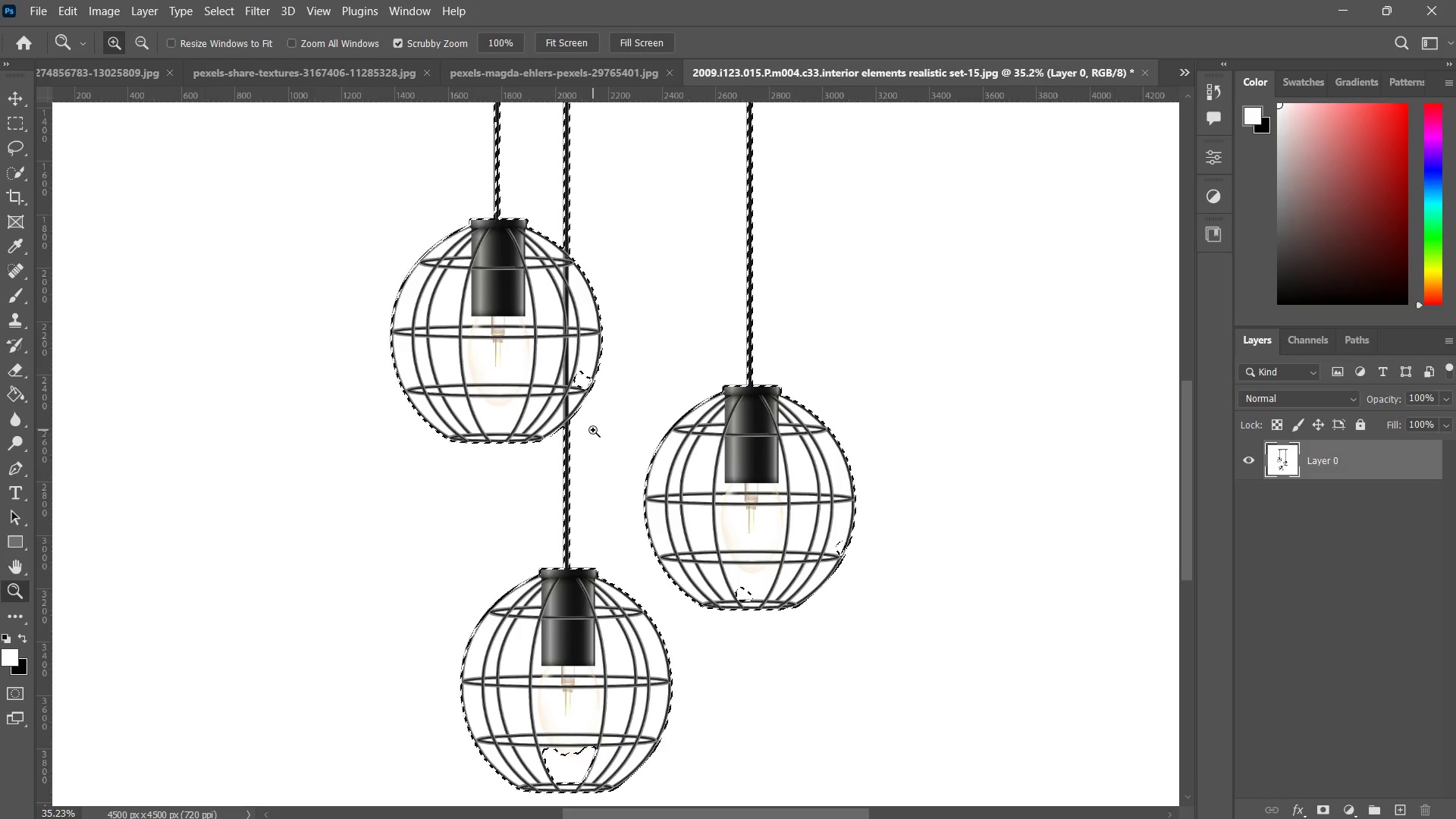 
key(W)
 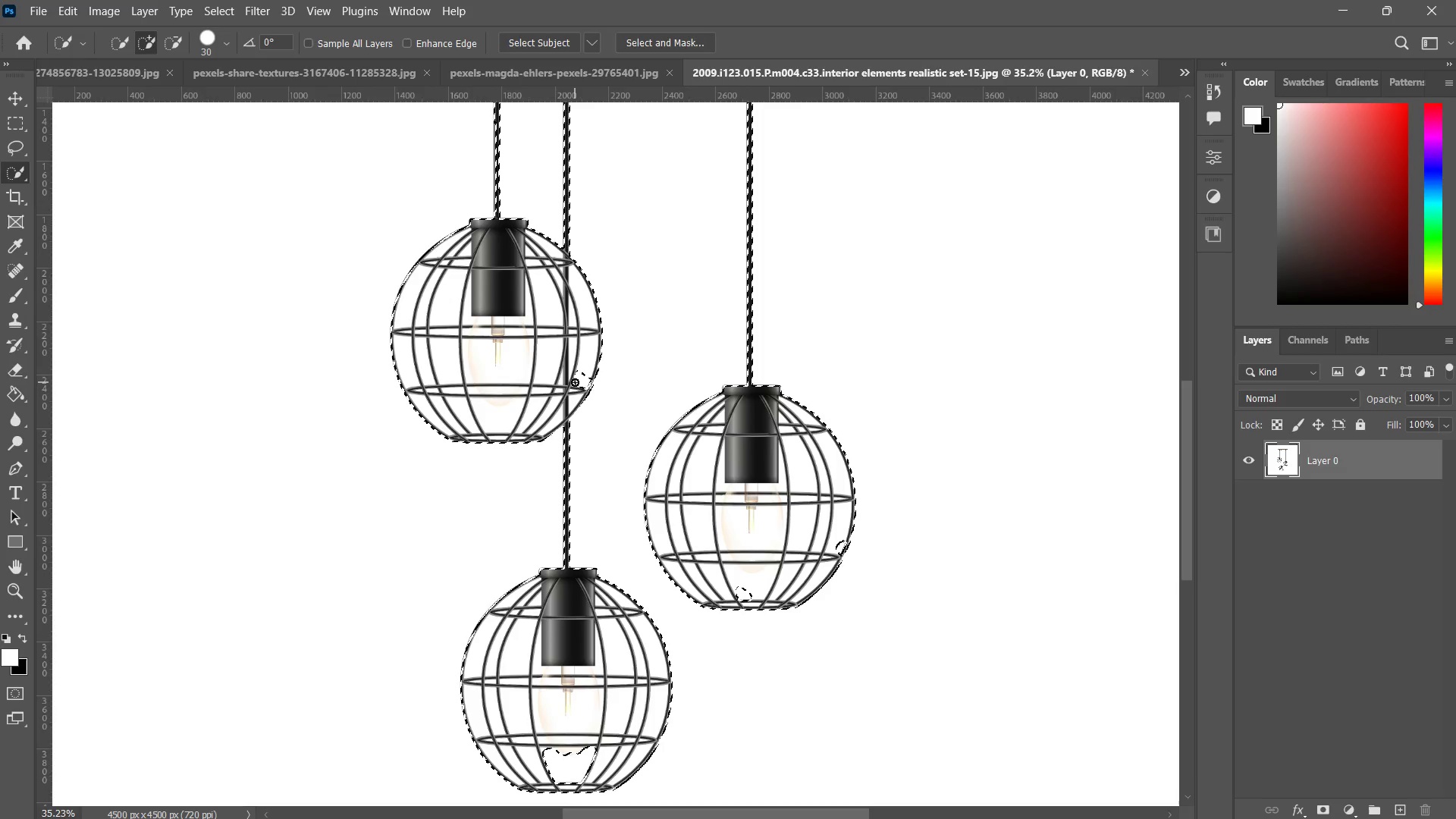 
hold_key(key=AltLeft, duration=1.52)
left_click_drag(start_coordinate=[578, 367], to_coordinate=[575, 375])
 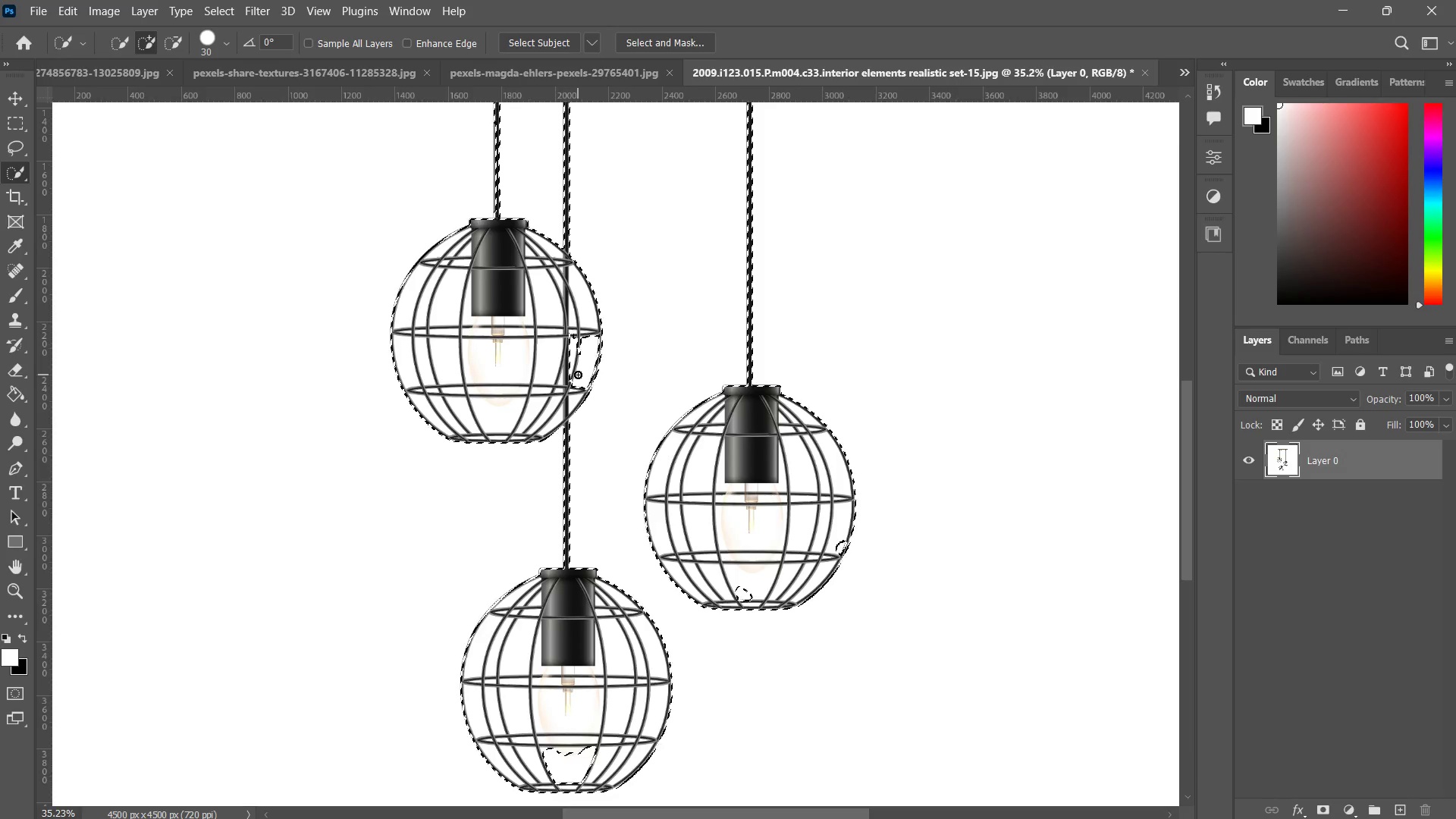 
key(Control+ControlLeft)
 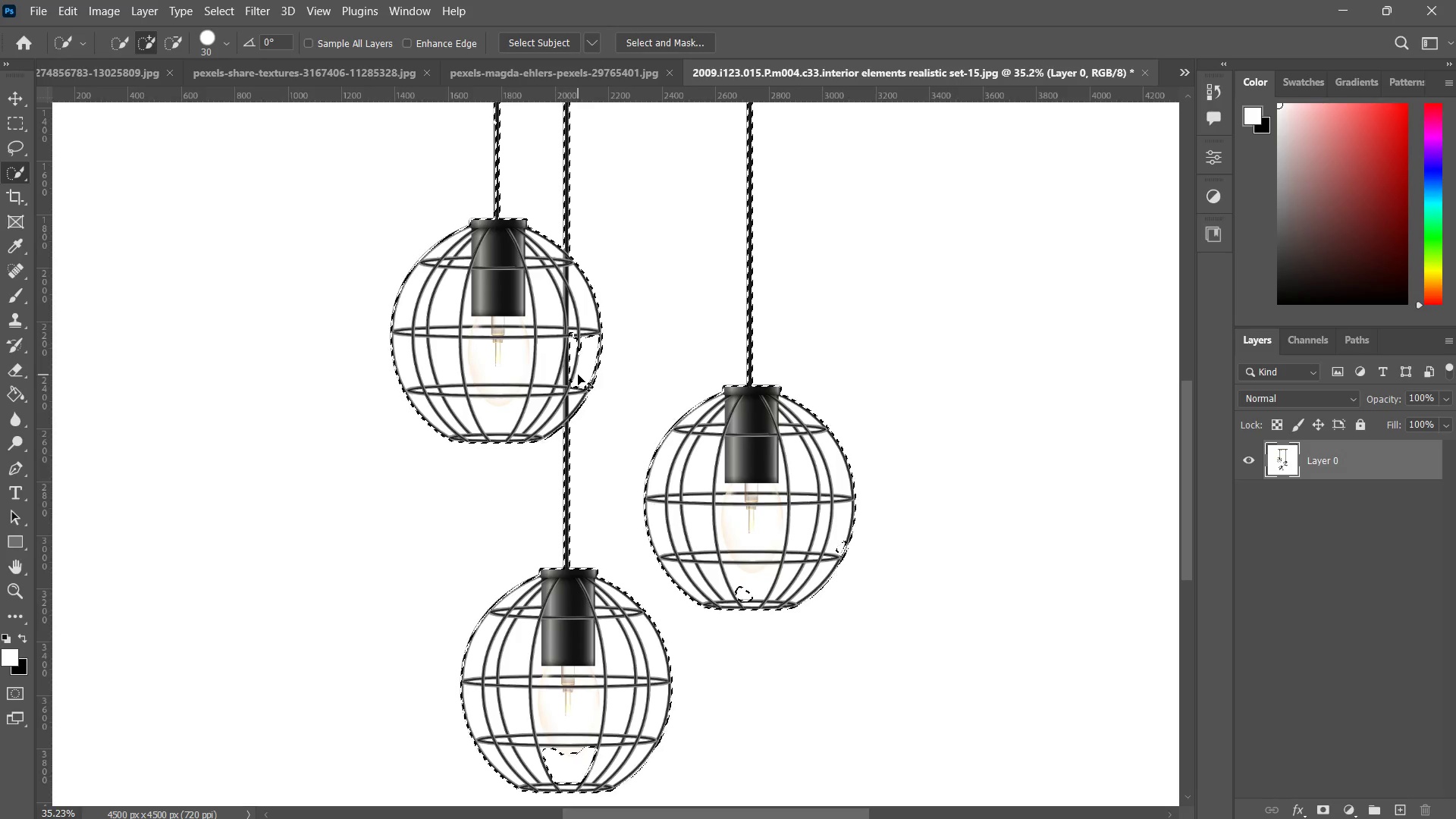 
key(Control+Z)
 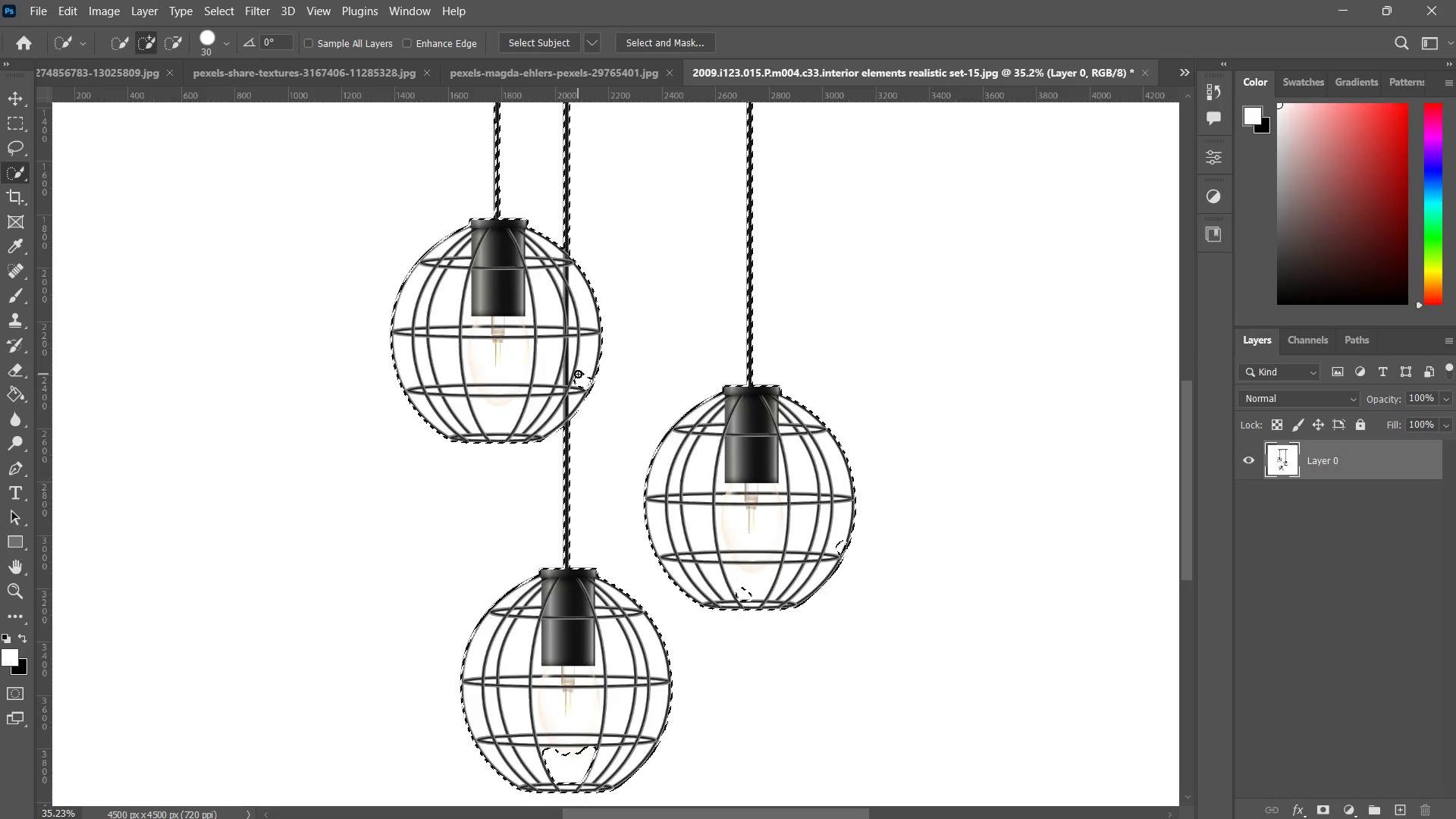 
left_click([577, 374])
 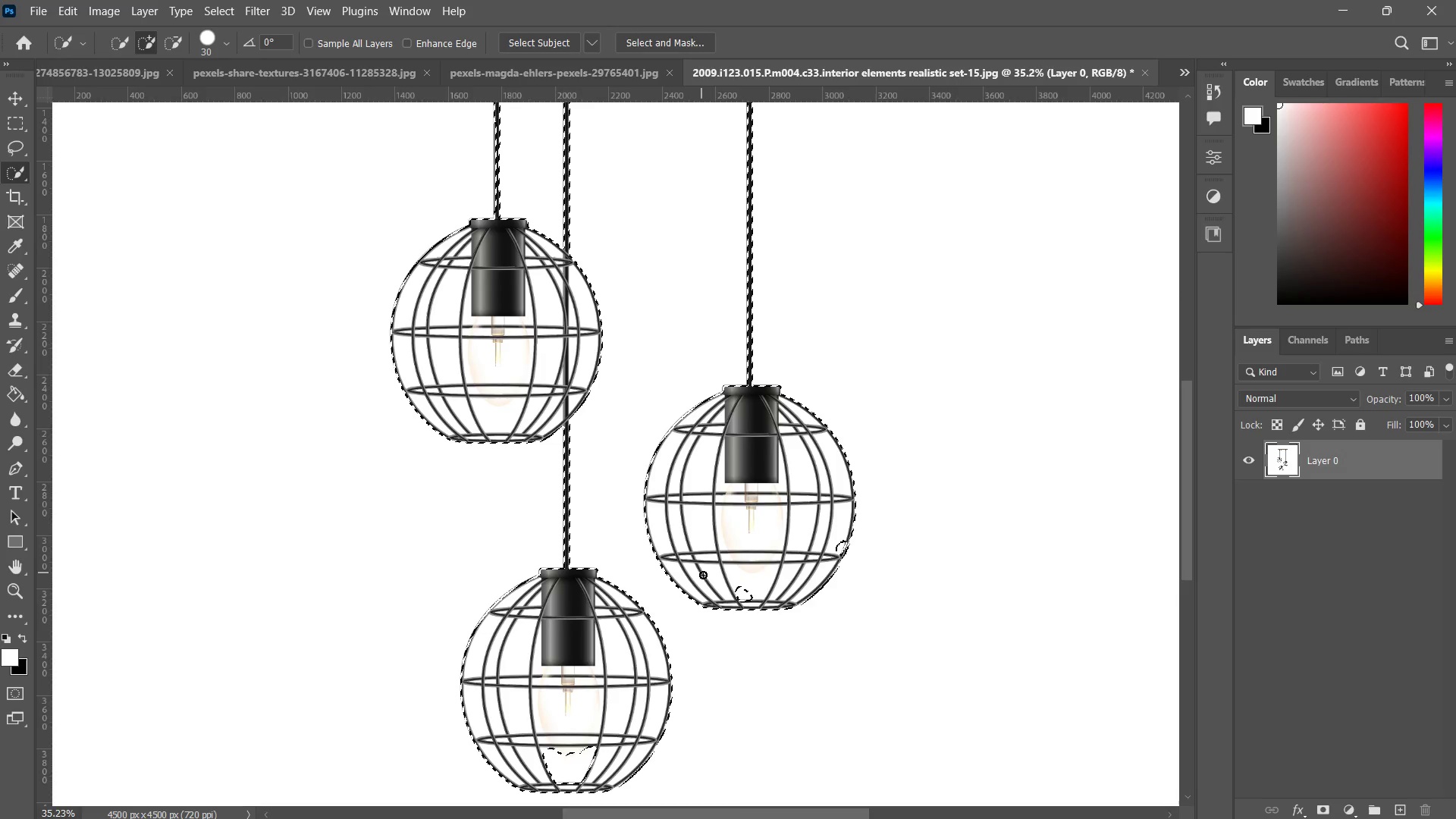 
left_click([743, 592])
 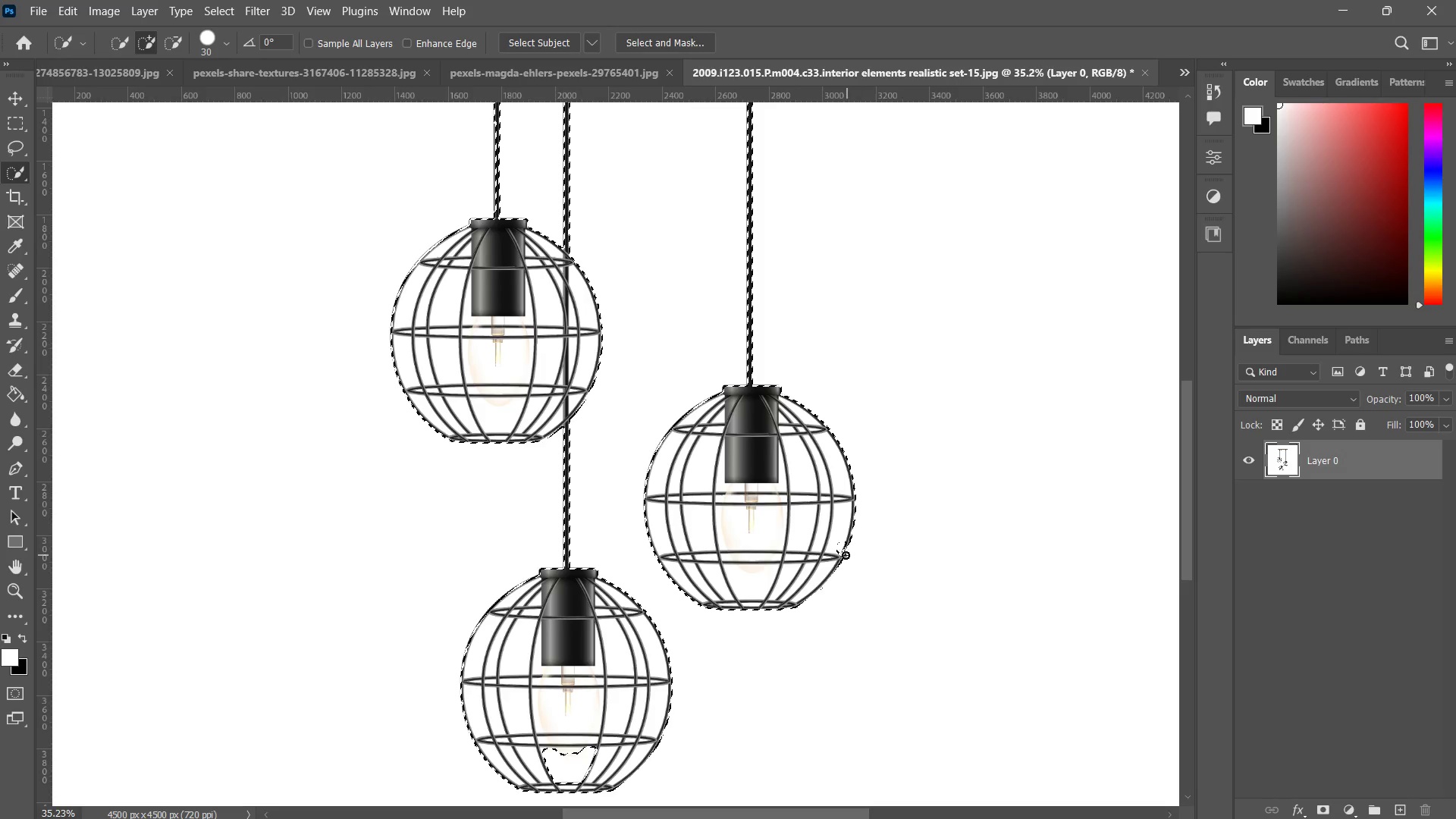 
left_click([839, 551])
 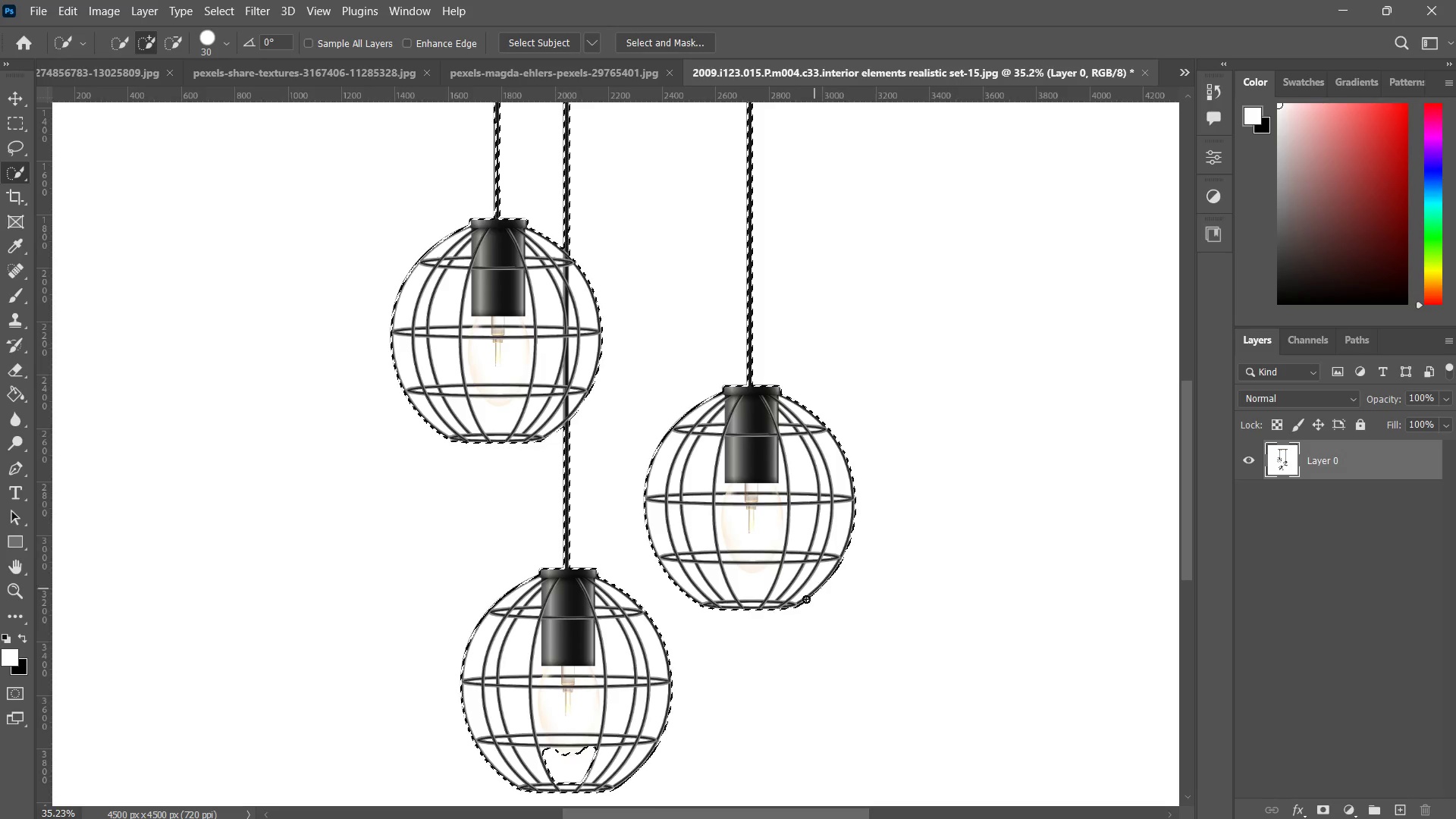 
hold_key(key=Space, duration=0.55)
 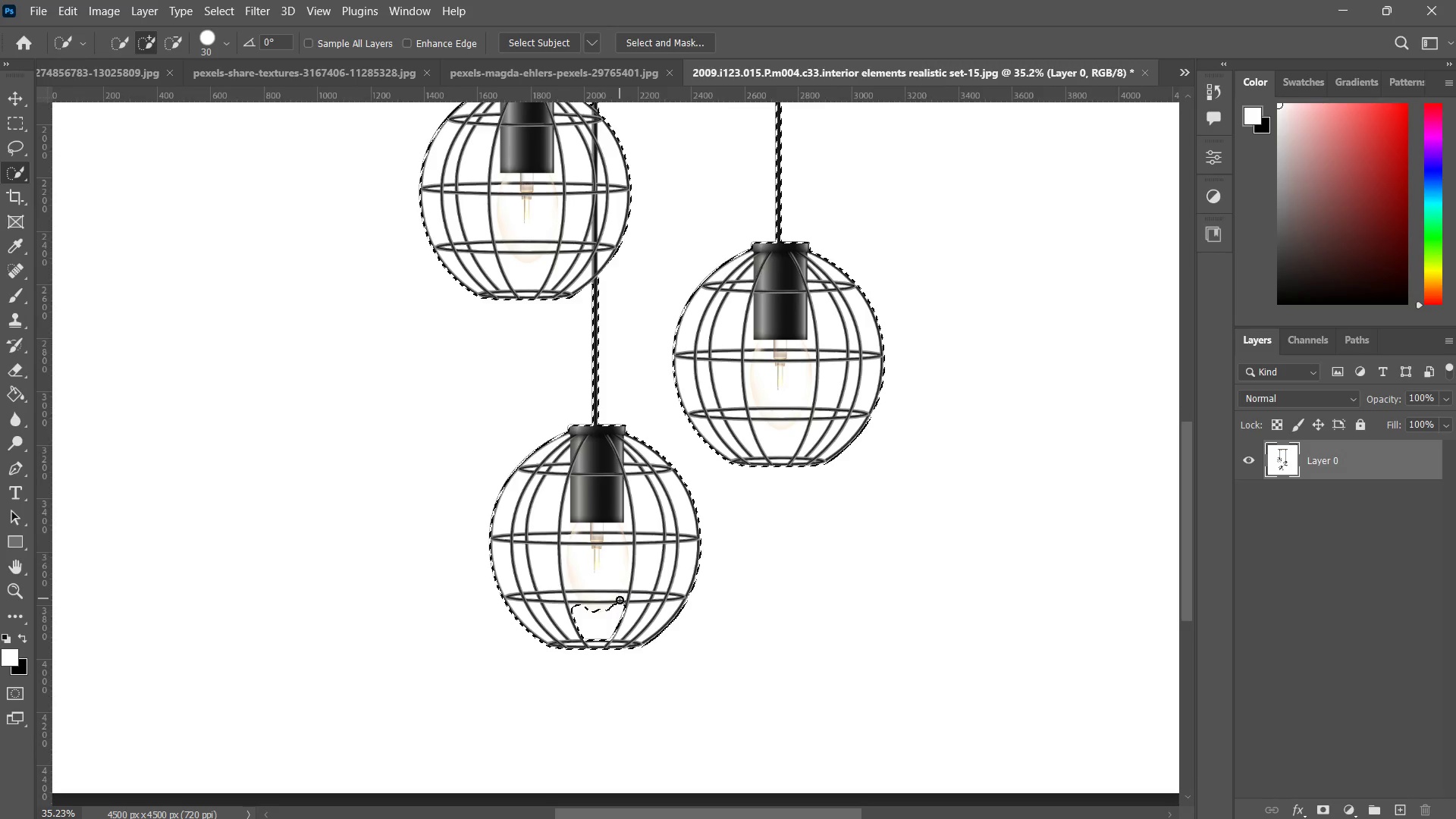 
left_click_drag(start_coordinate=[759, 613], to_coordinate=[786, 481])
 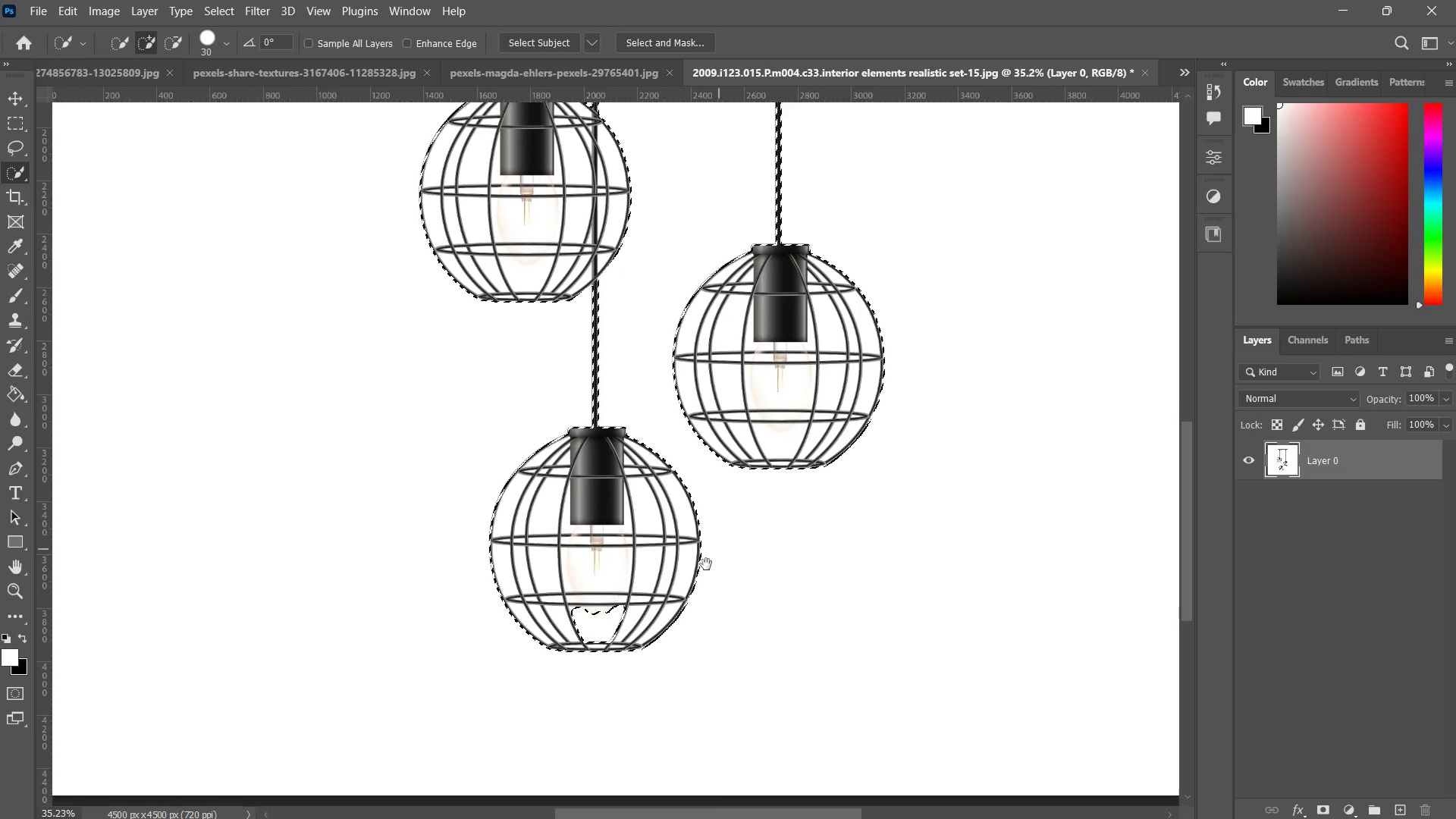 
hold_key(key=Space, duration=4.39)
 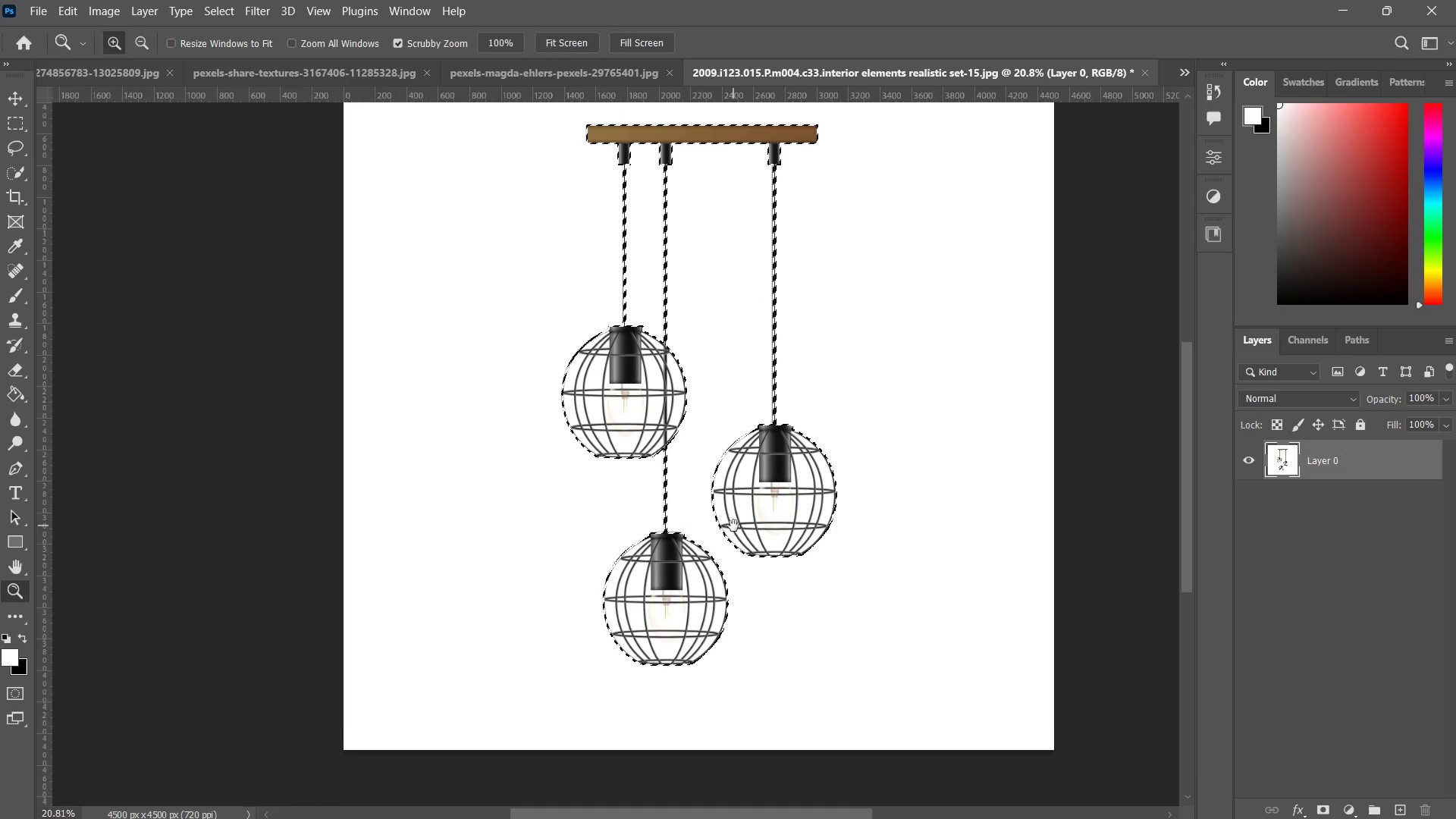 
left_click_drag(start_coordinate=[620, 598], to_coordinate=[612, 608])
 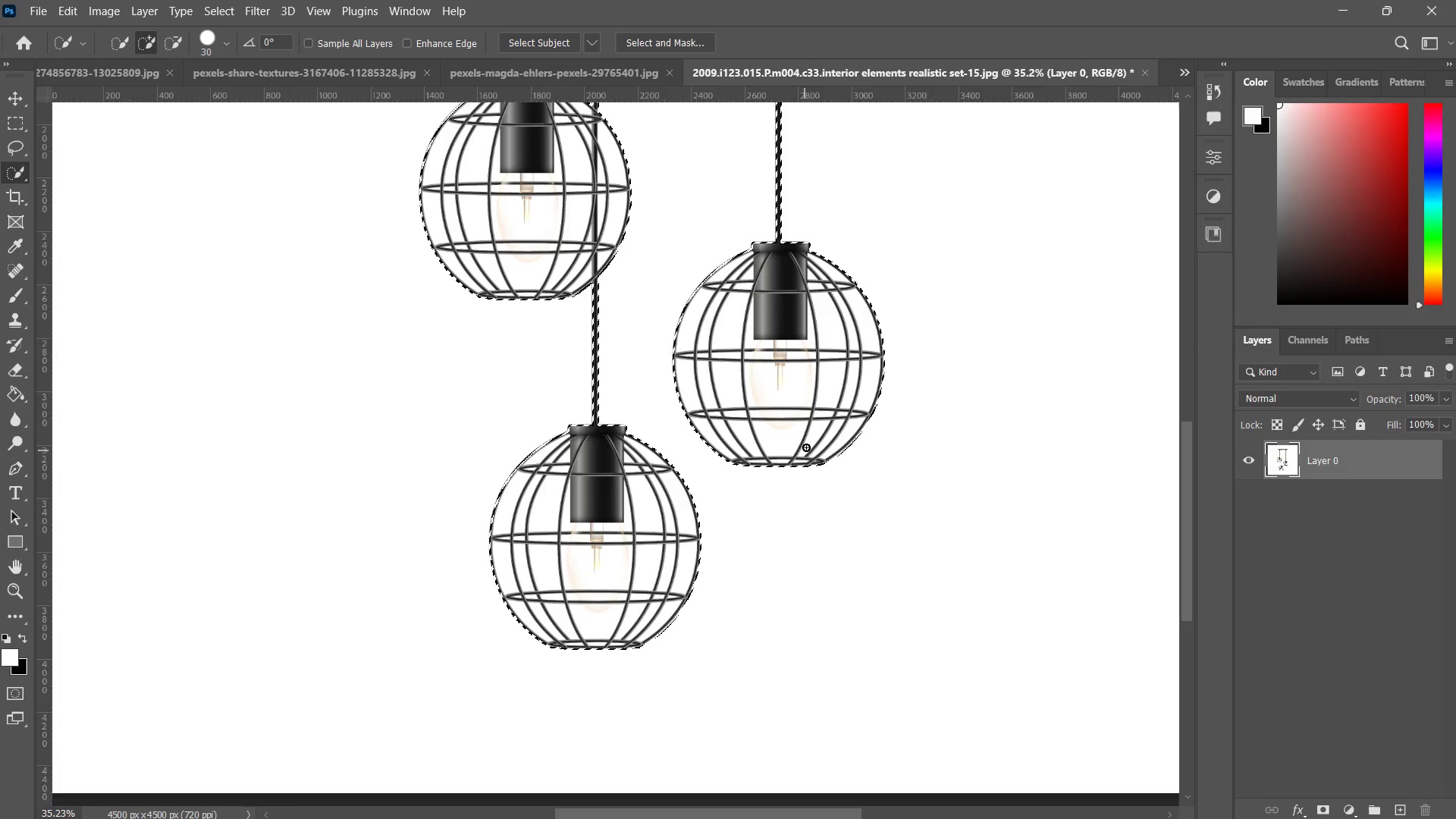 
type(zz)
 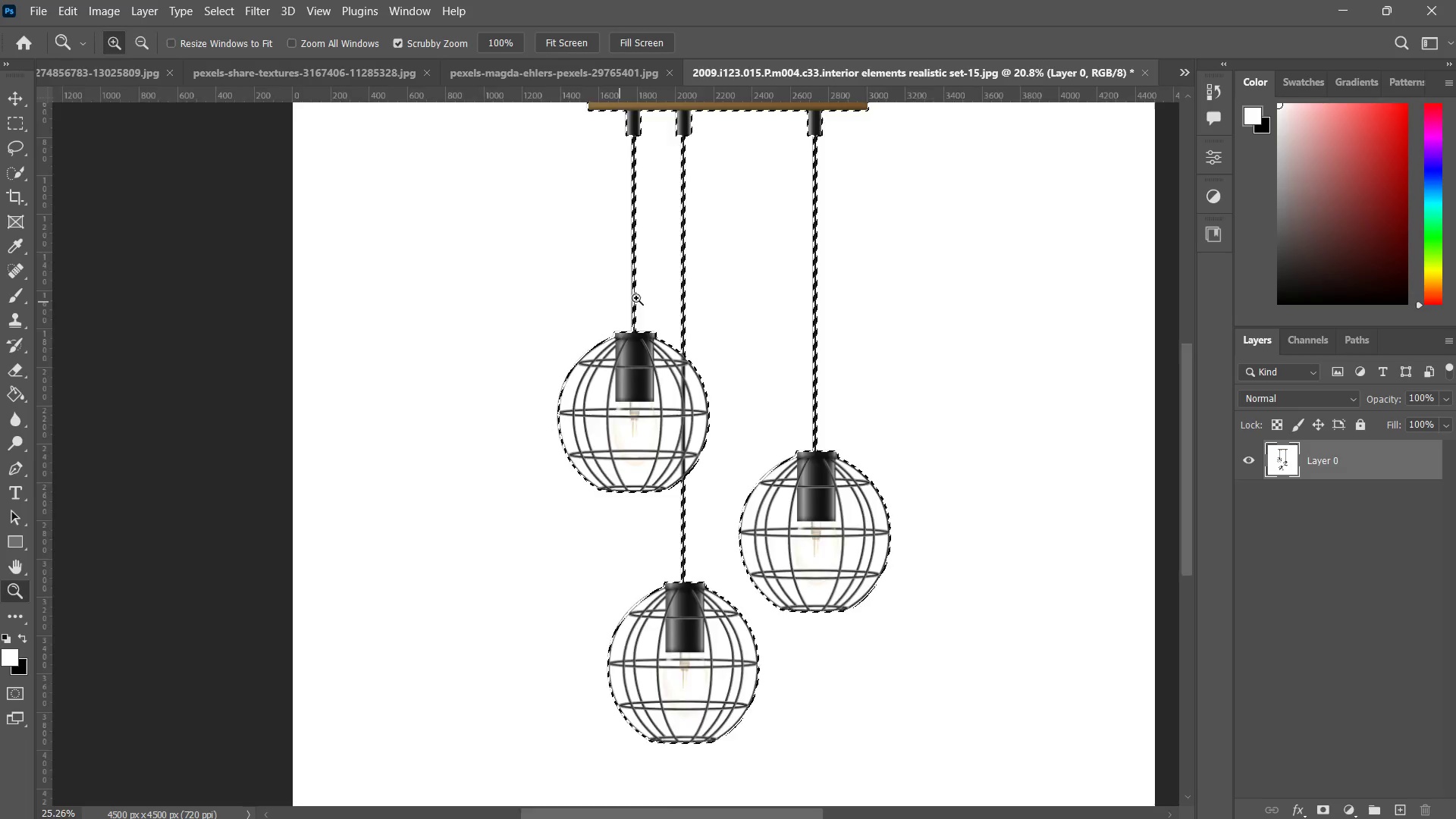 
left_click_drag(start_coordinate=[765, 327], to_coordinate=[730, 381])
 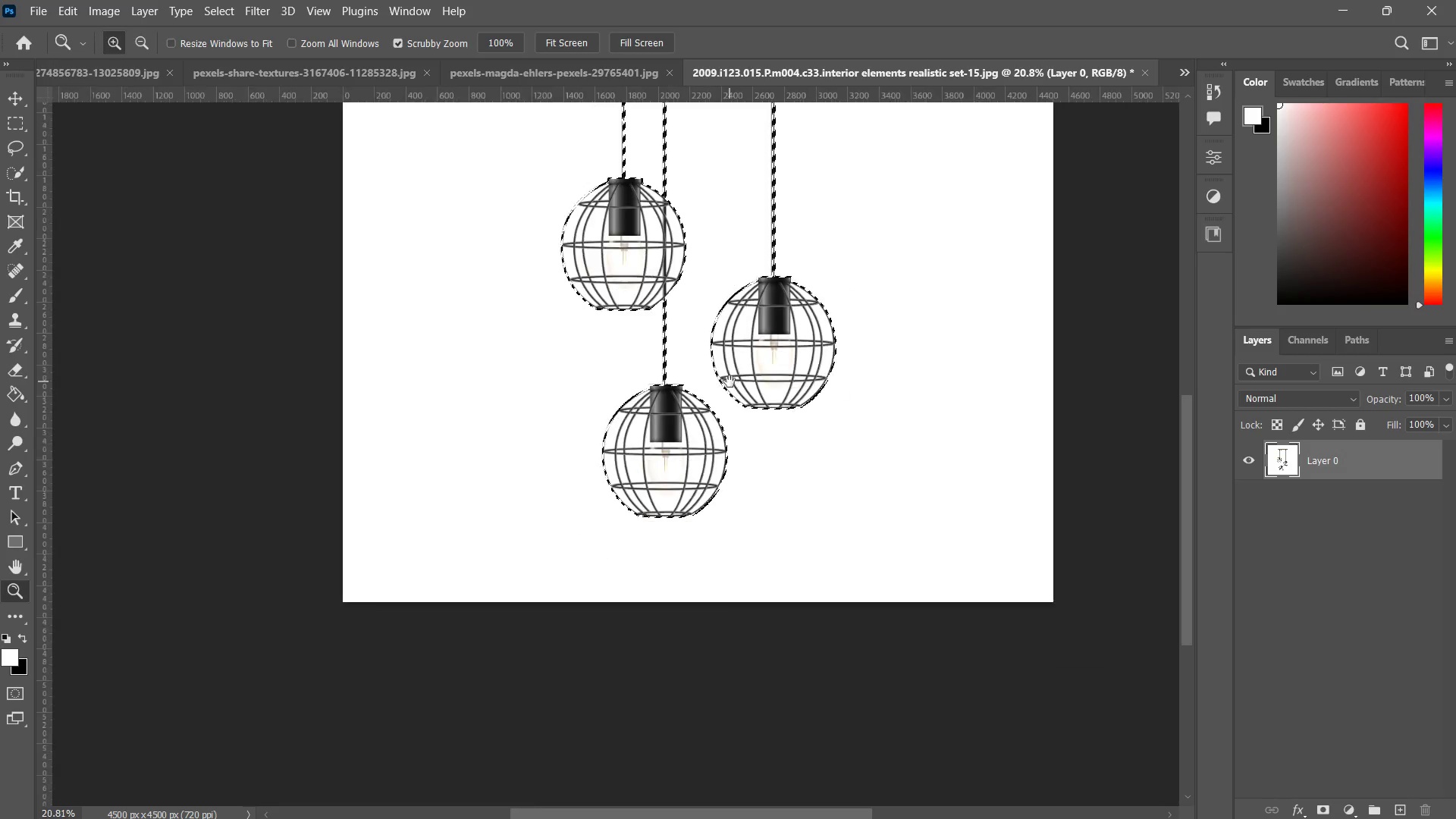 
hold_key(key=Space, duration=0.61)
 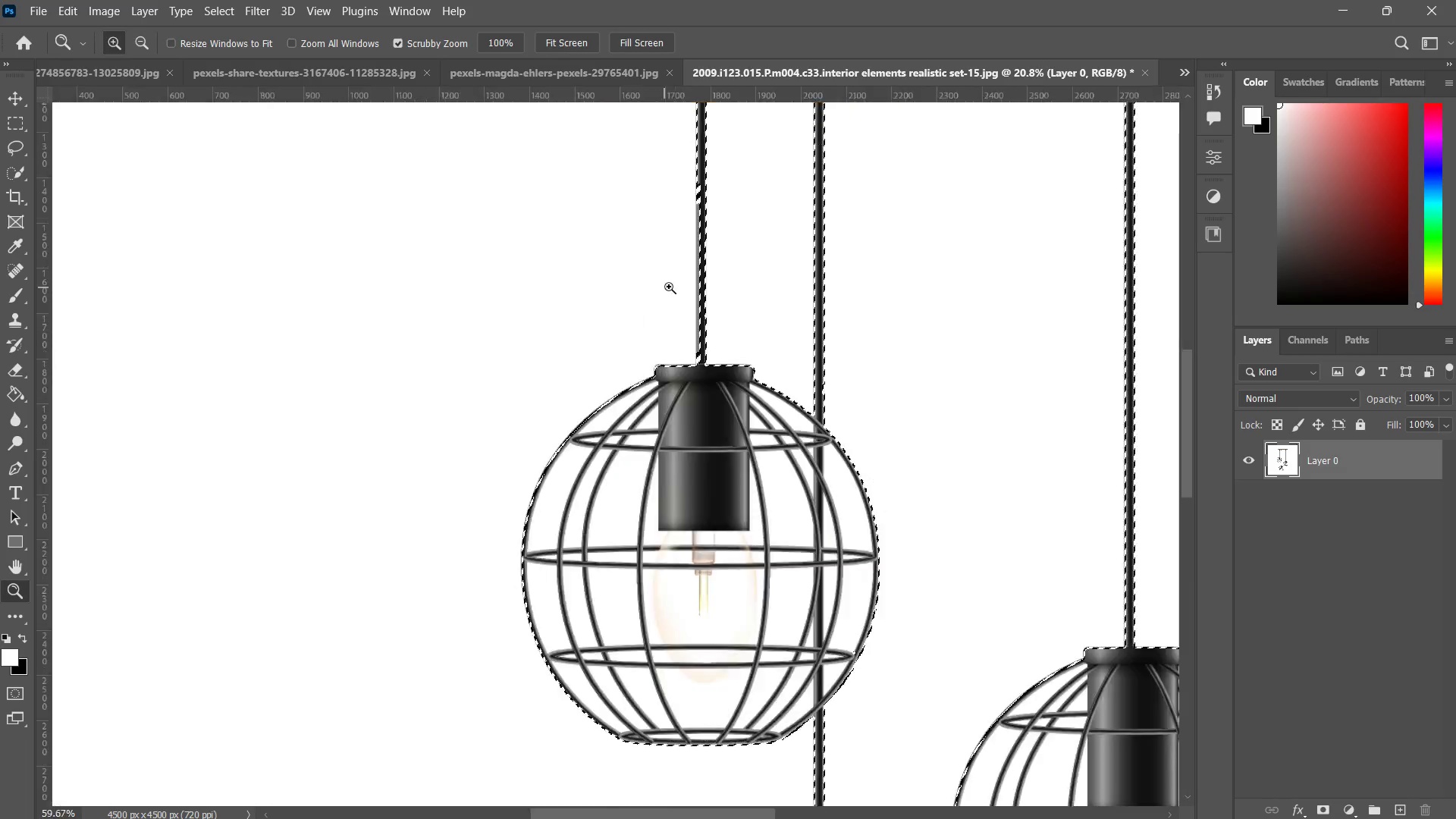 
left_click_drag(start_coordinate=[733, 376], to_coordinate=[733, 526])
 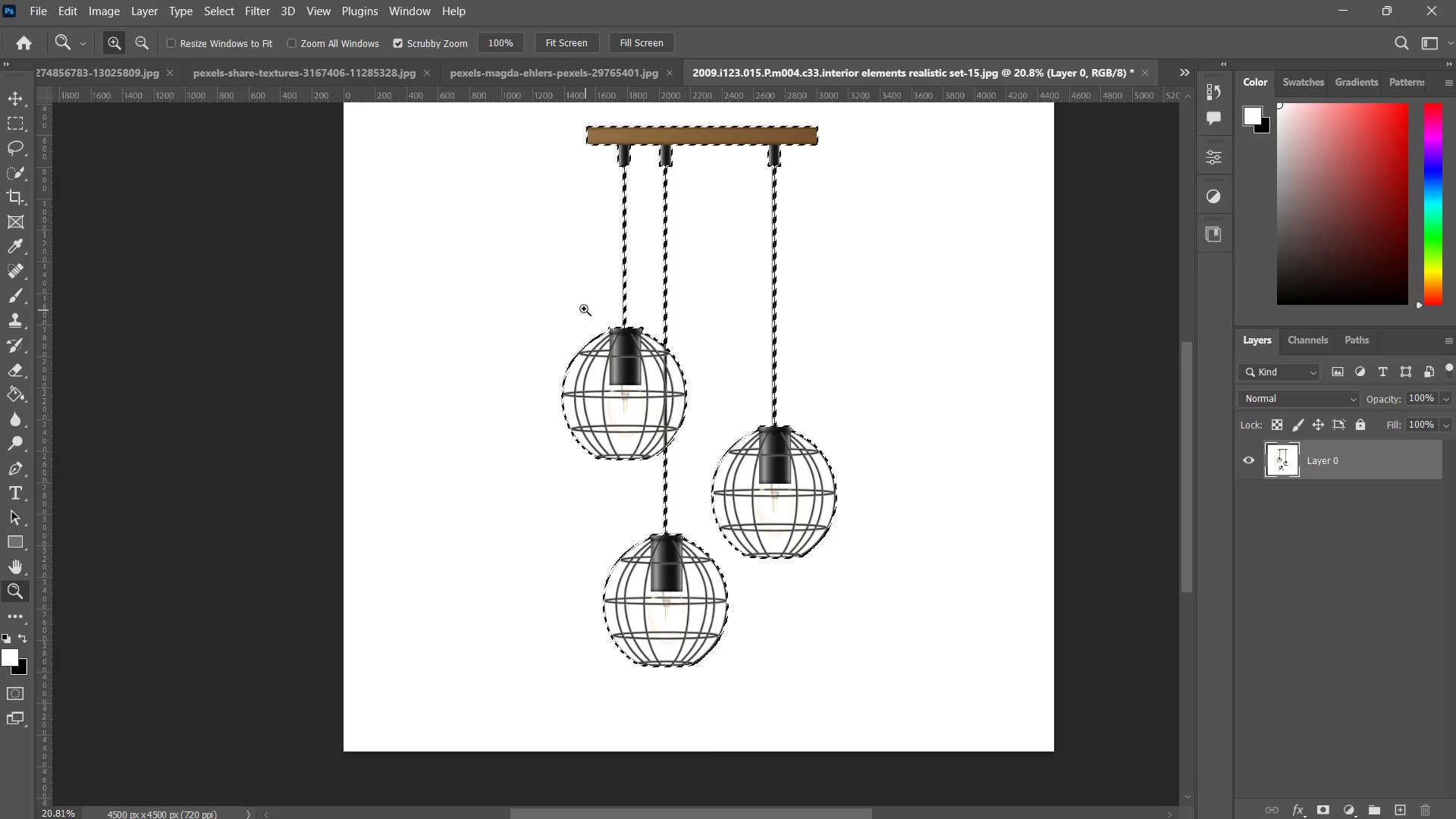 
left_click_drag(start_coordinate=[583, 307], to_coordinate=[591, 435])
 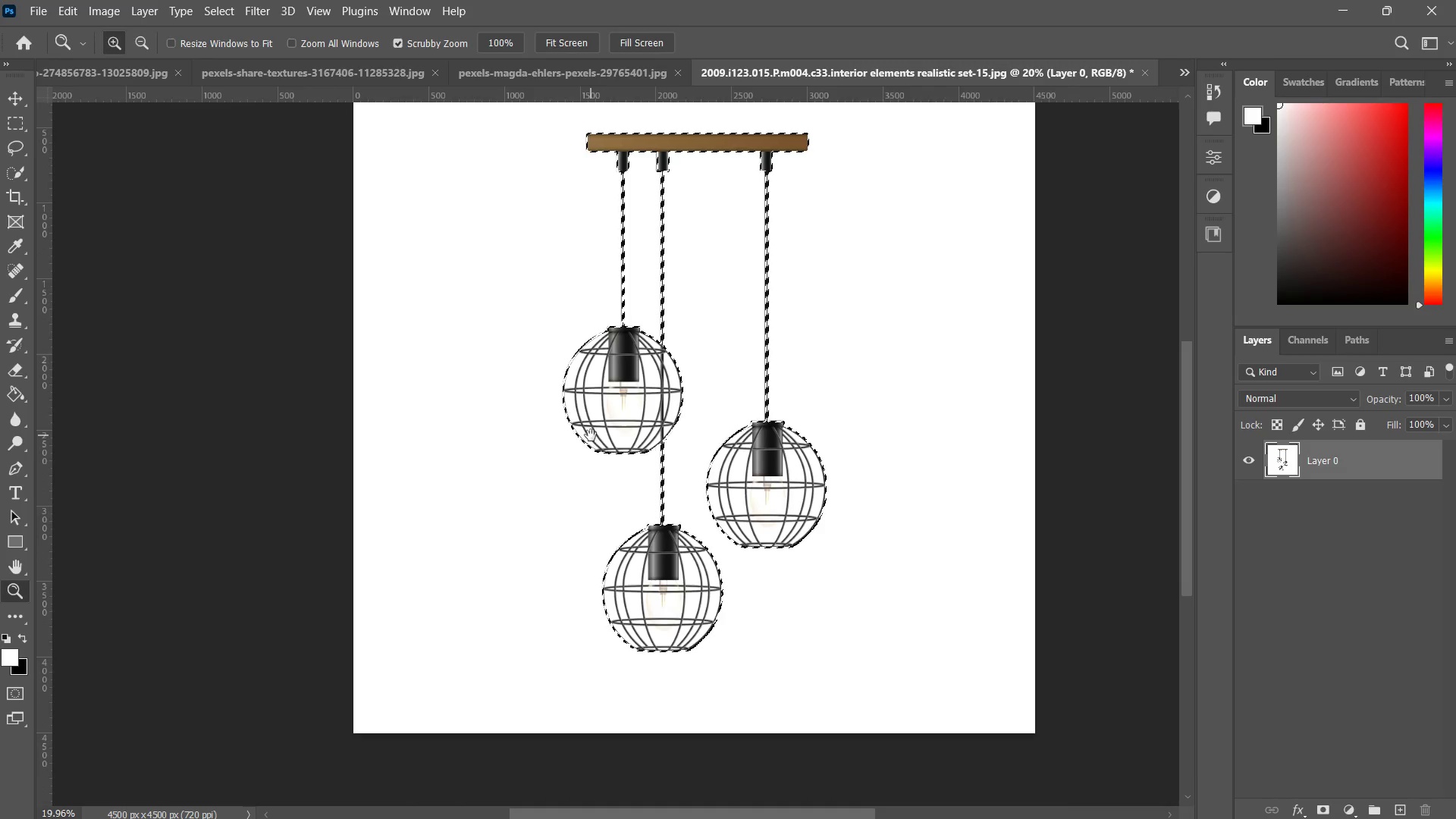 
key(Space)
 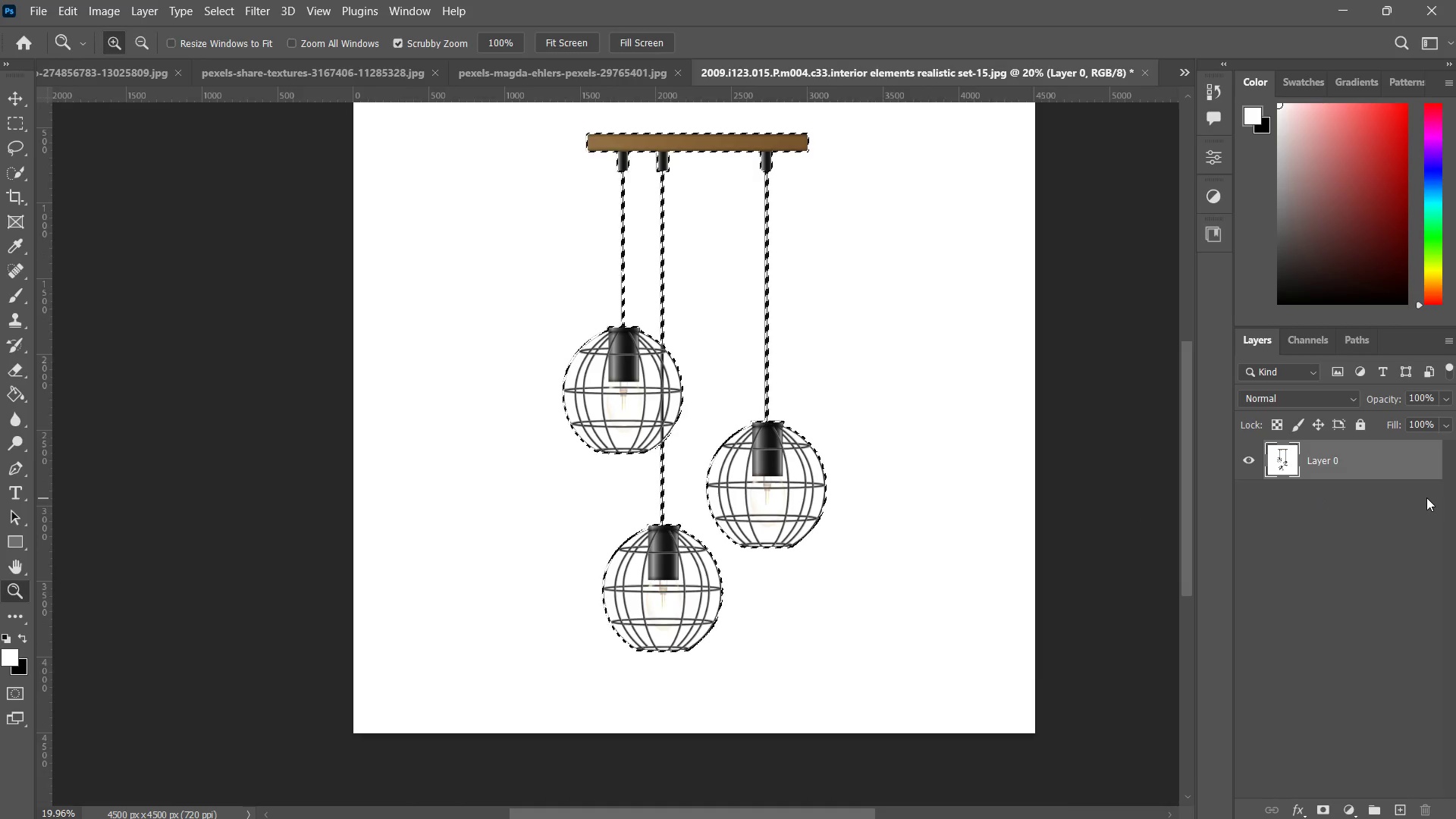 
key(Control+J)
 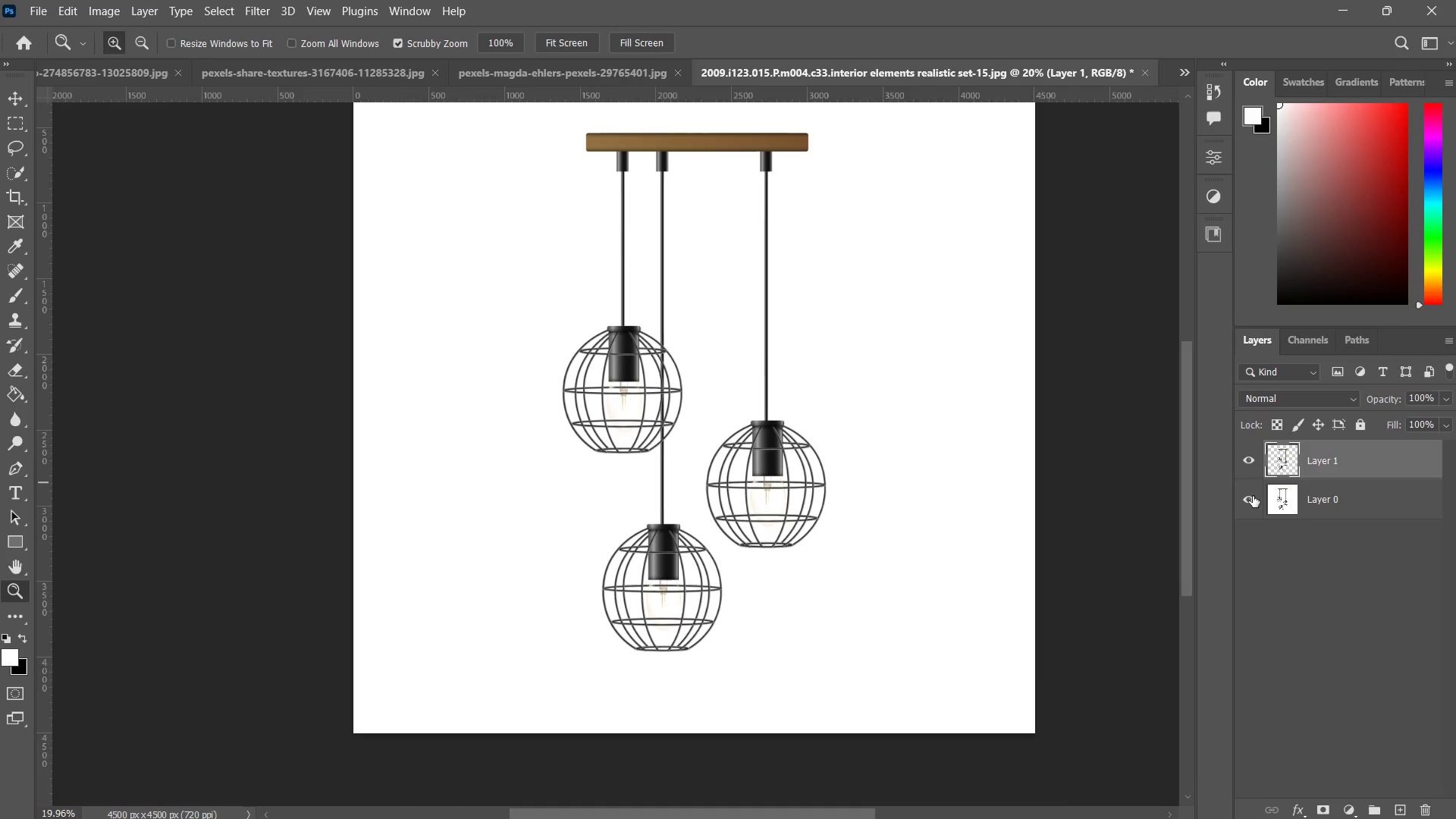 
left_click([1251, 500])
 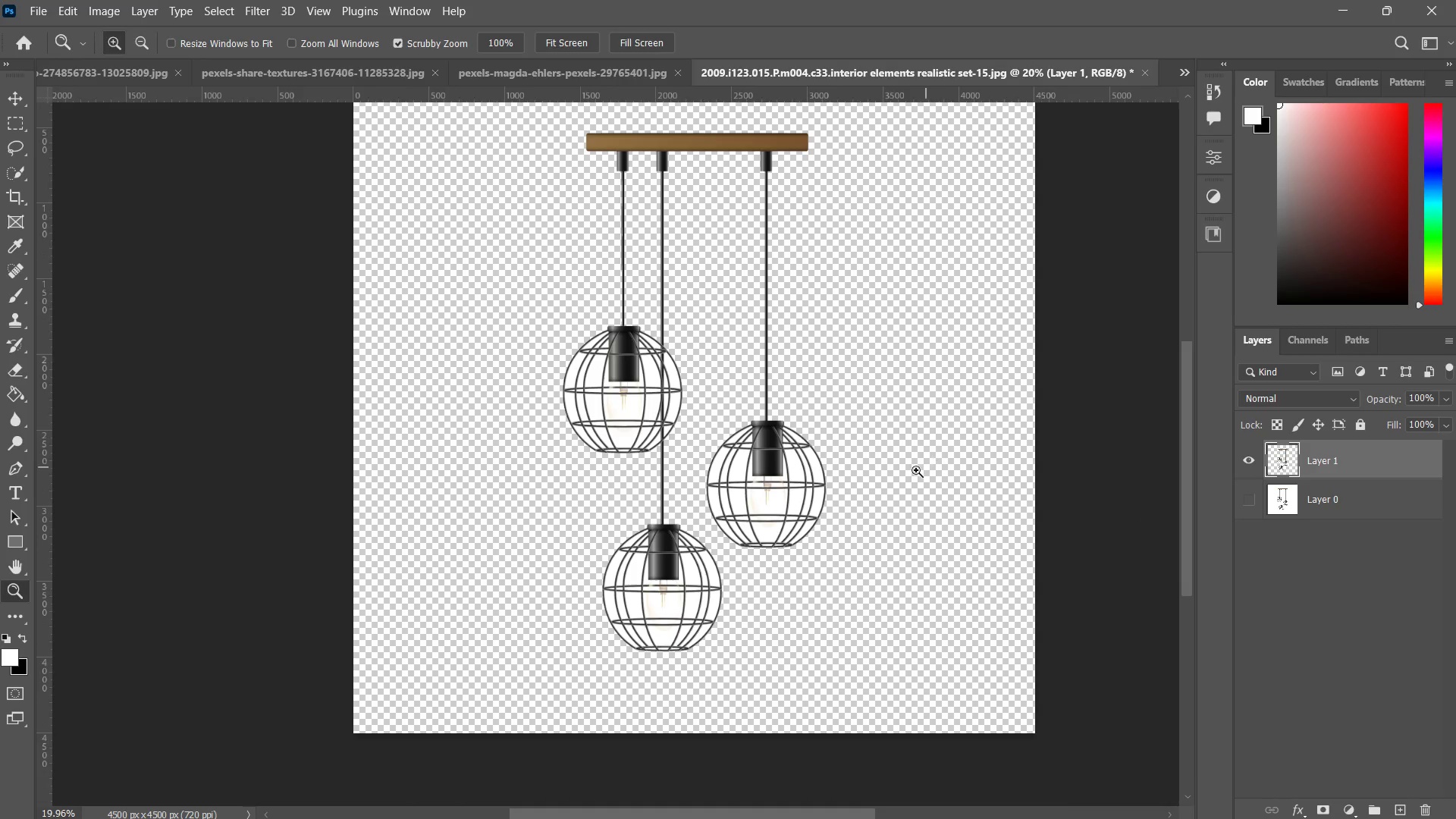 
type(vzz zw)
 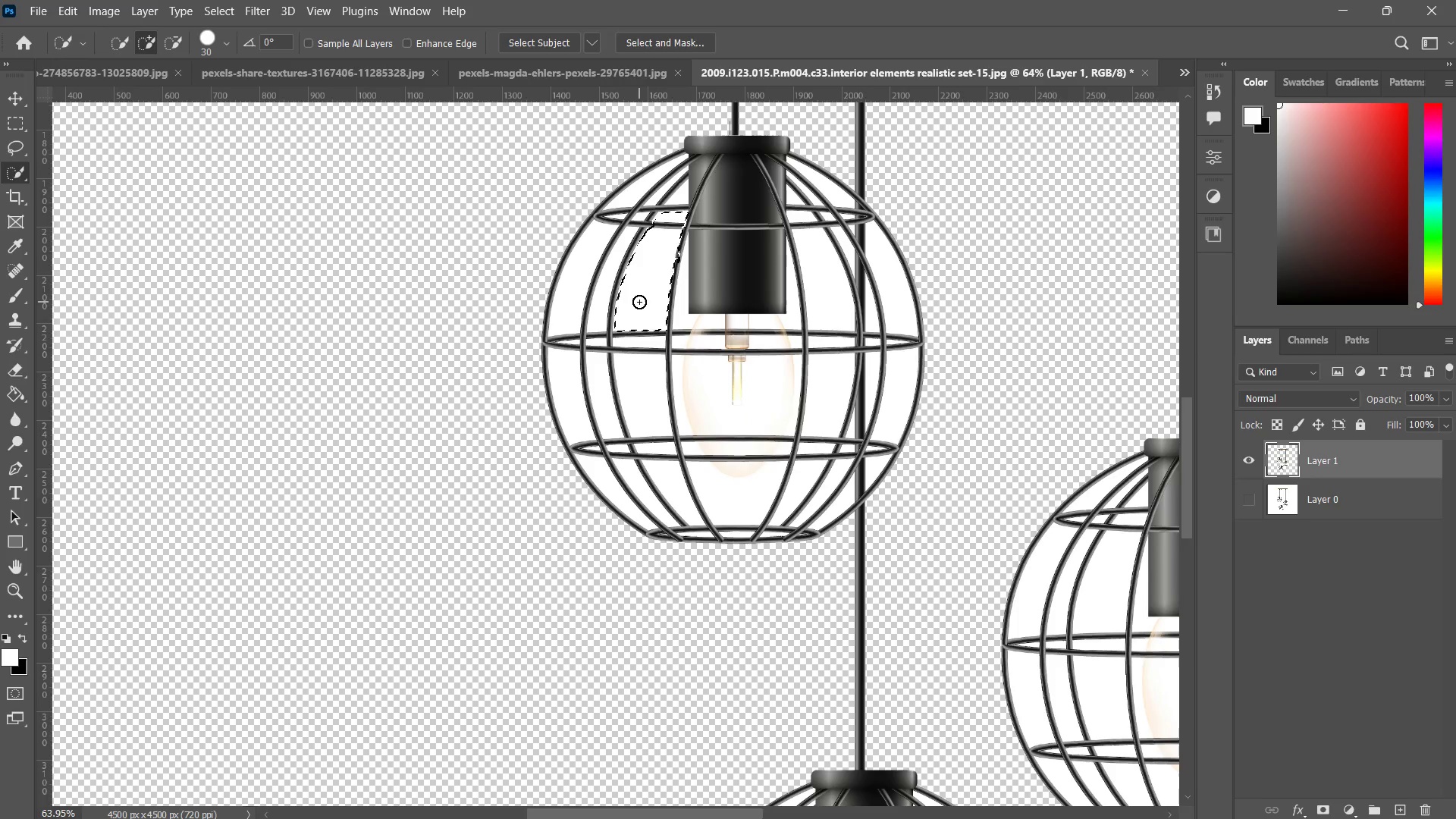 
left_click_drag(start_coordinate=[572, 391], to_coordinate=[632, 339])
 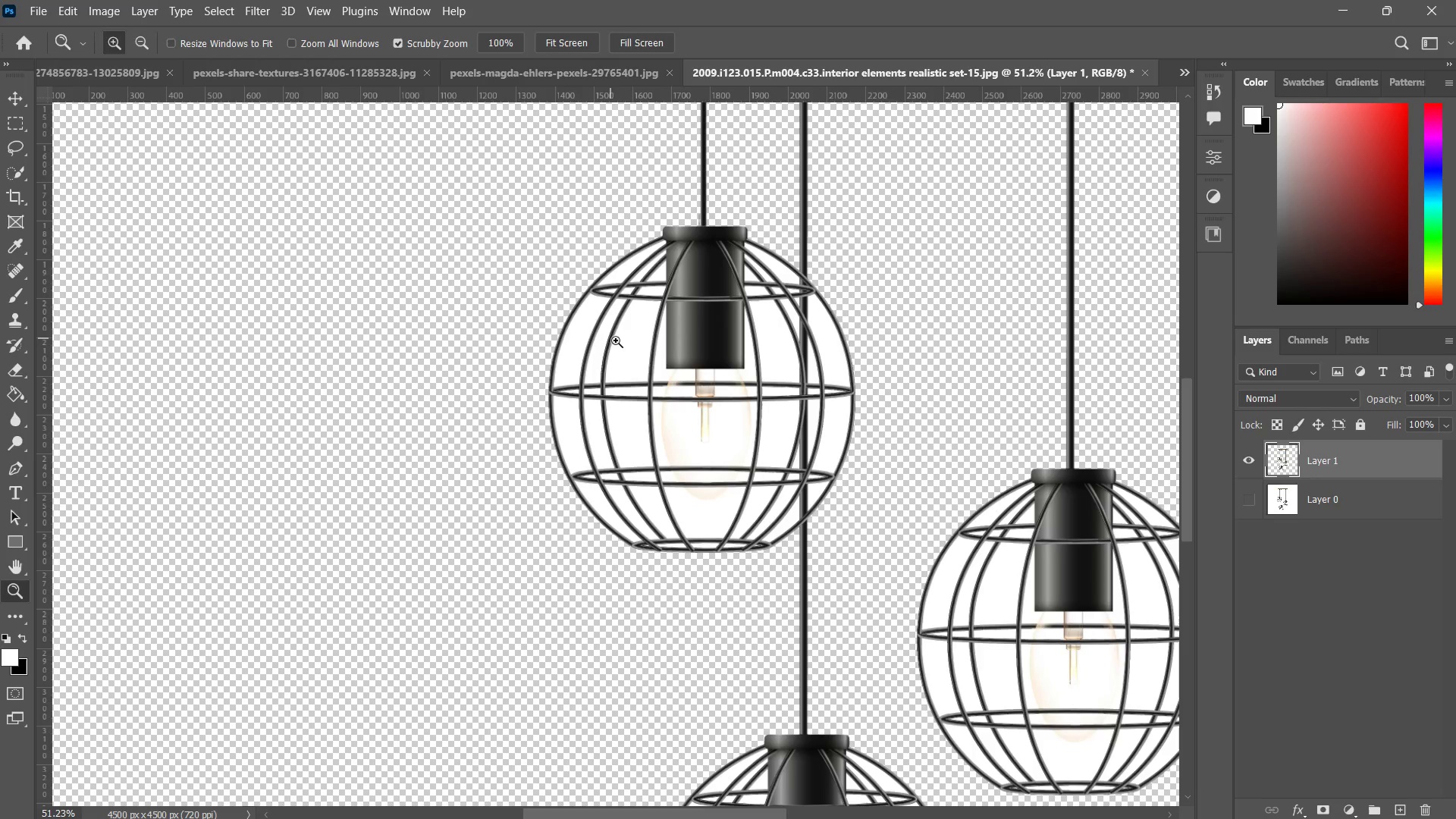 
left_click_drag(start_coordinate=[673, 364], to_coordinate=[639, 416])
 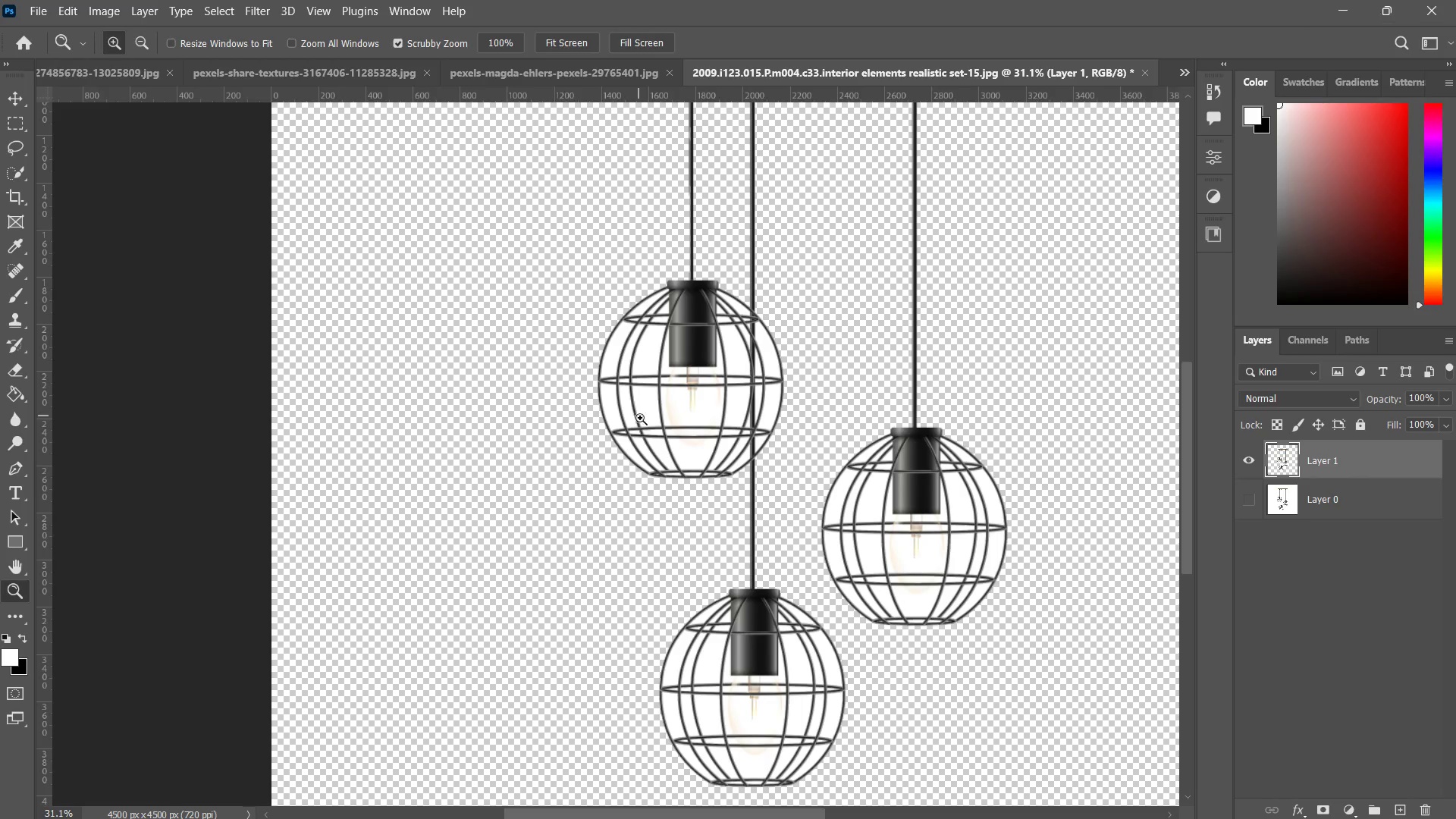 
left_click_drag(start_coordinate=[650, 417], to_coordinate=[704, 337])
 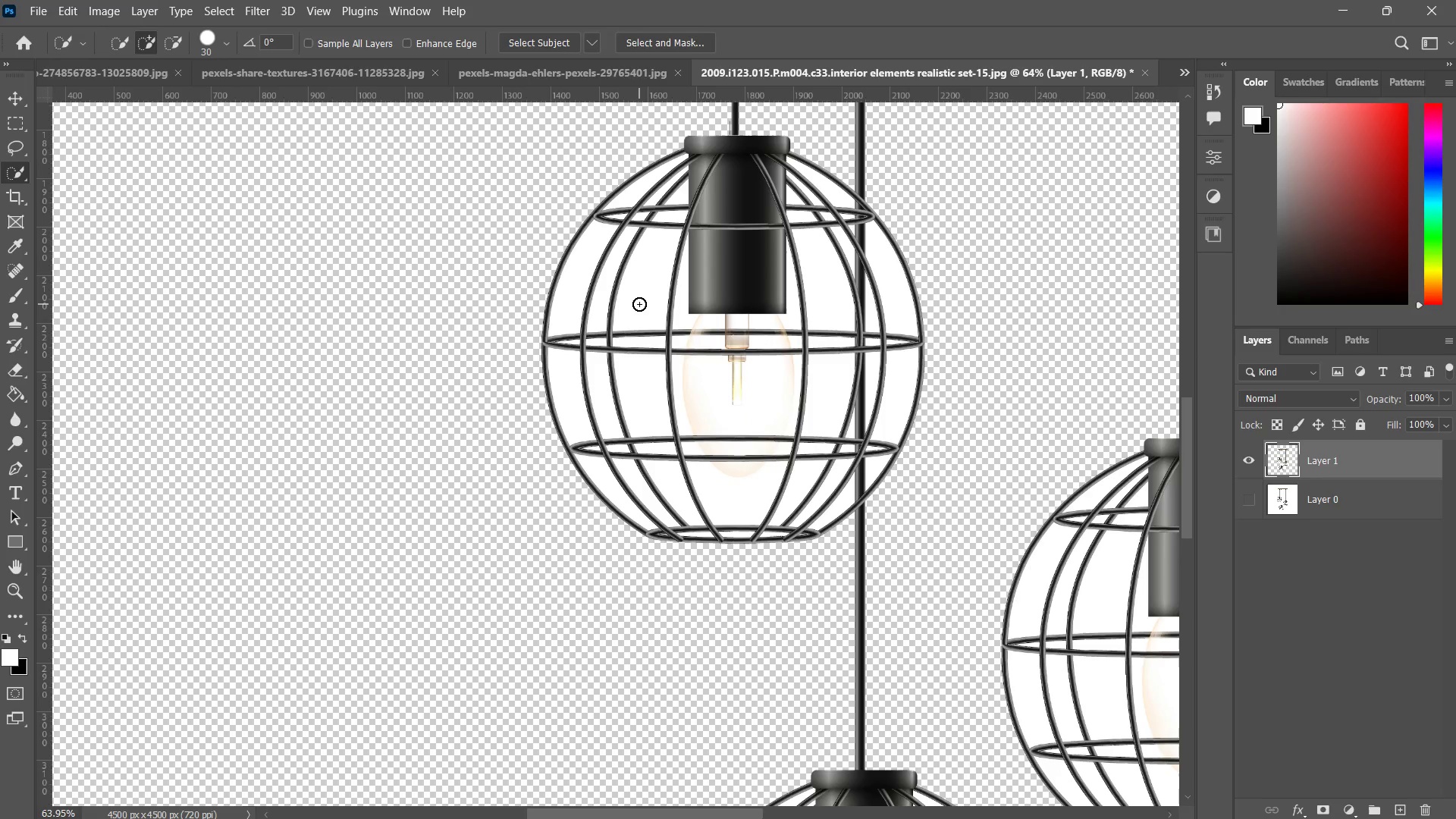 
left_click([639, 302])
 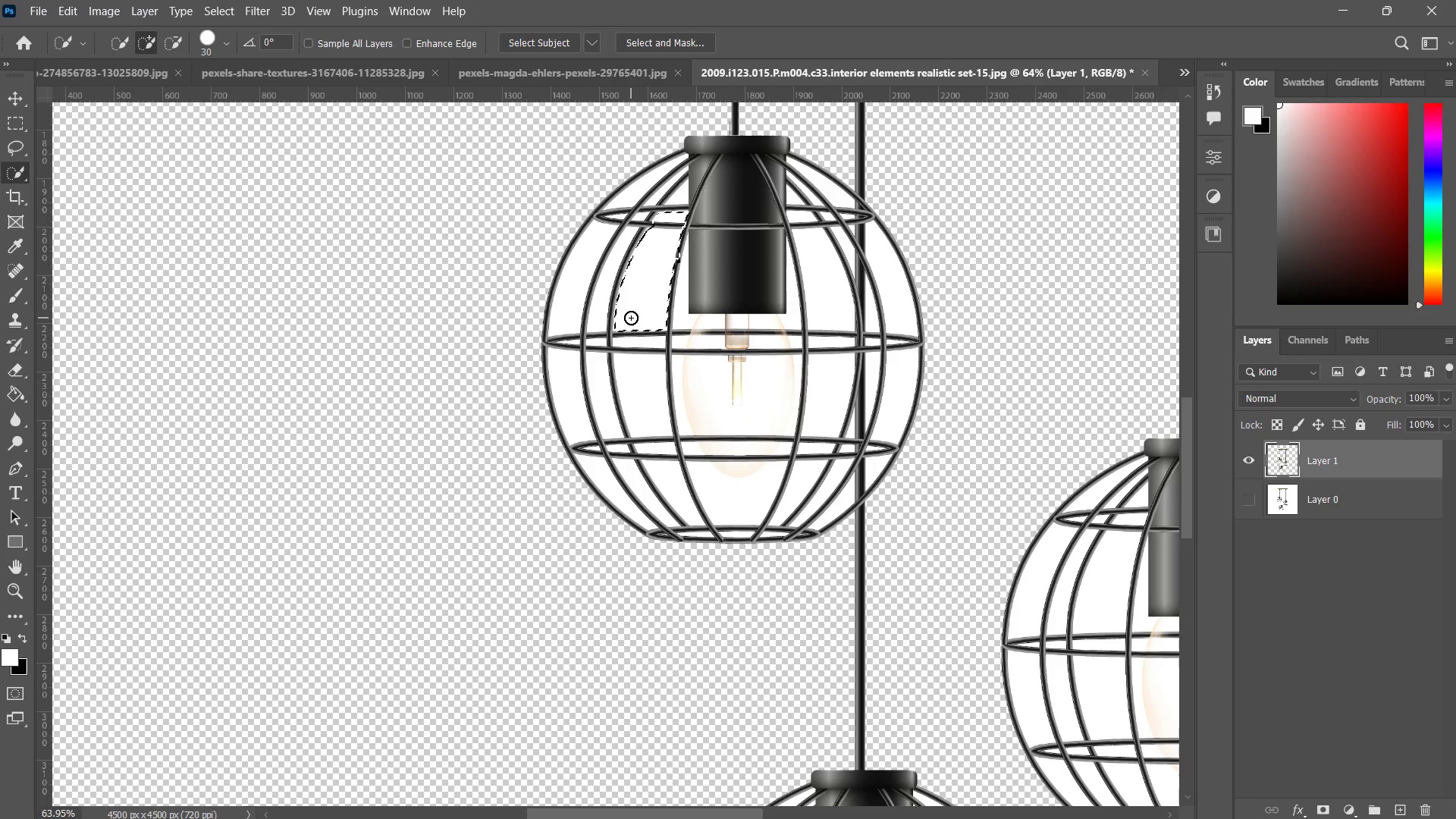 
key(Control+D)
 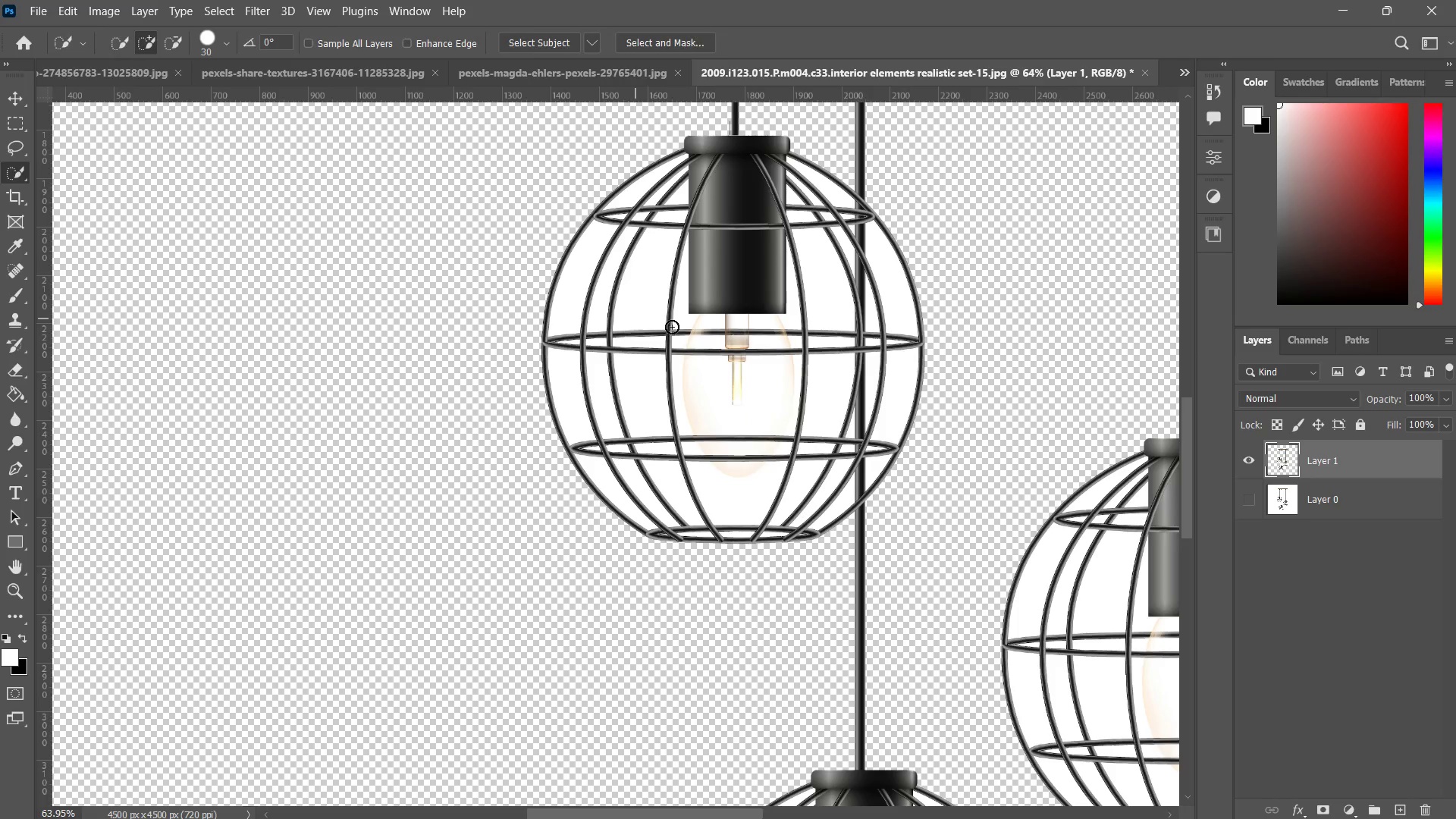 
type(zzzz)
 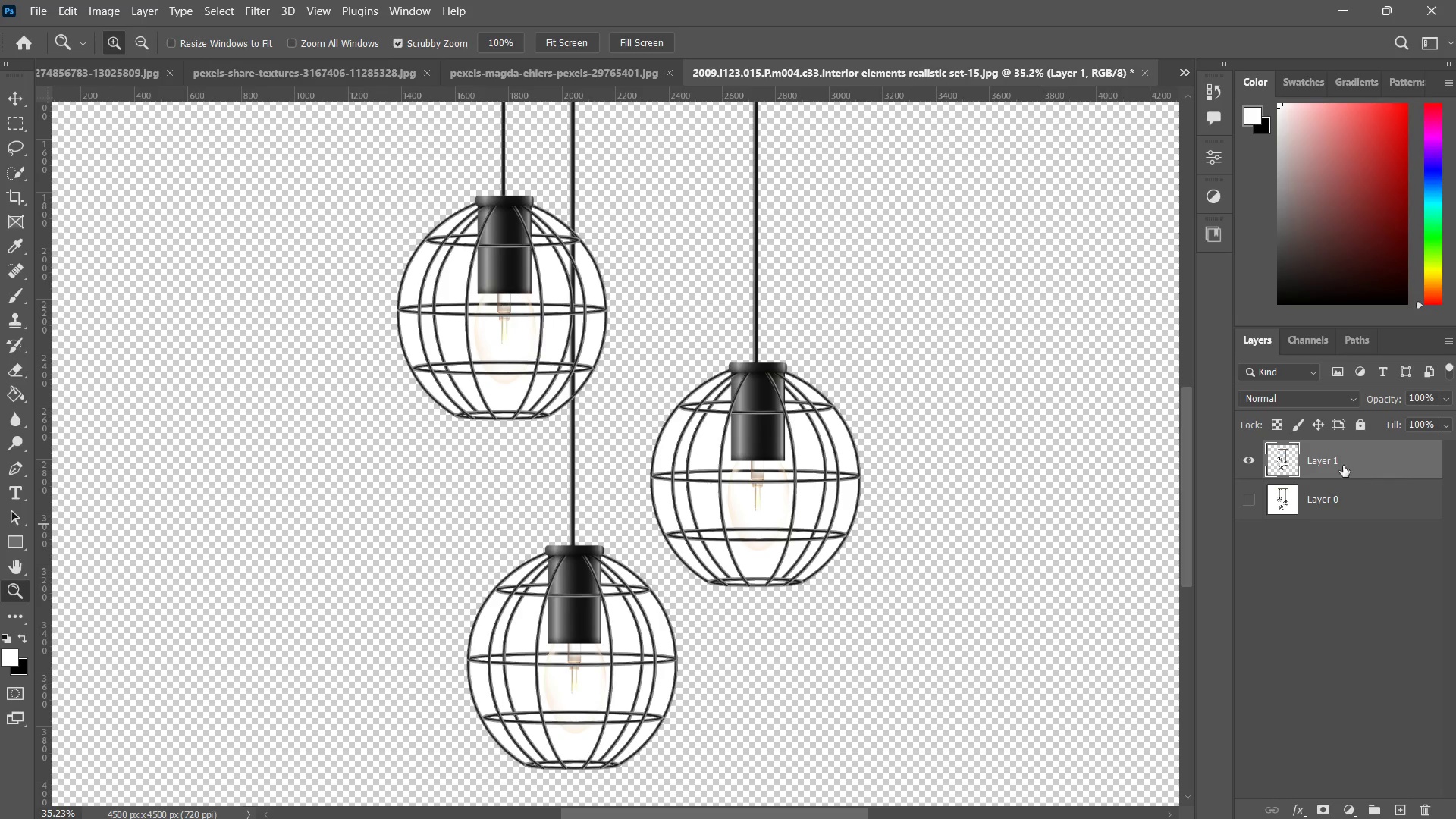 
left_click_drag(start_coordinate=[720, 307], to_coordinate=[677, 362])
 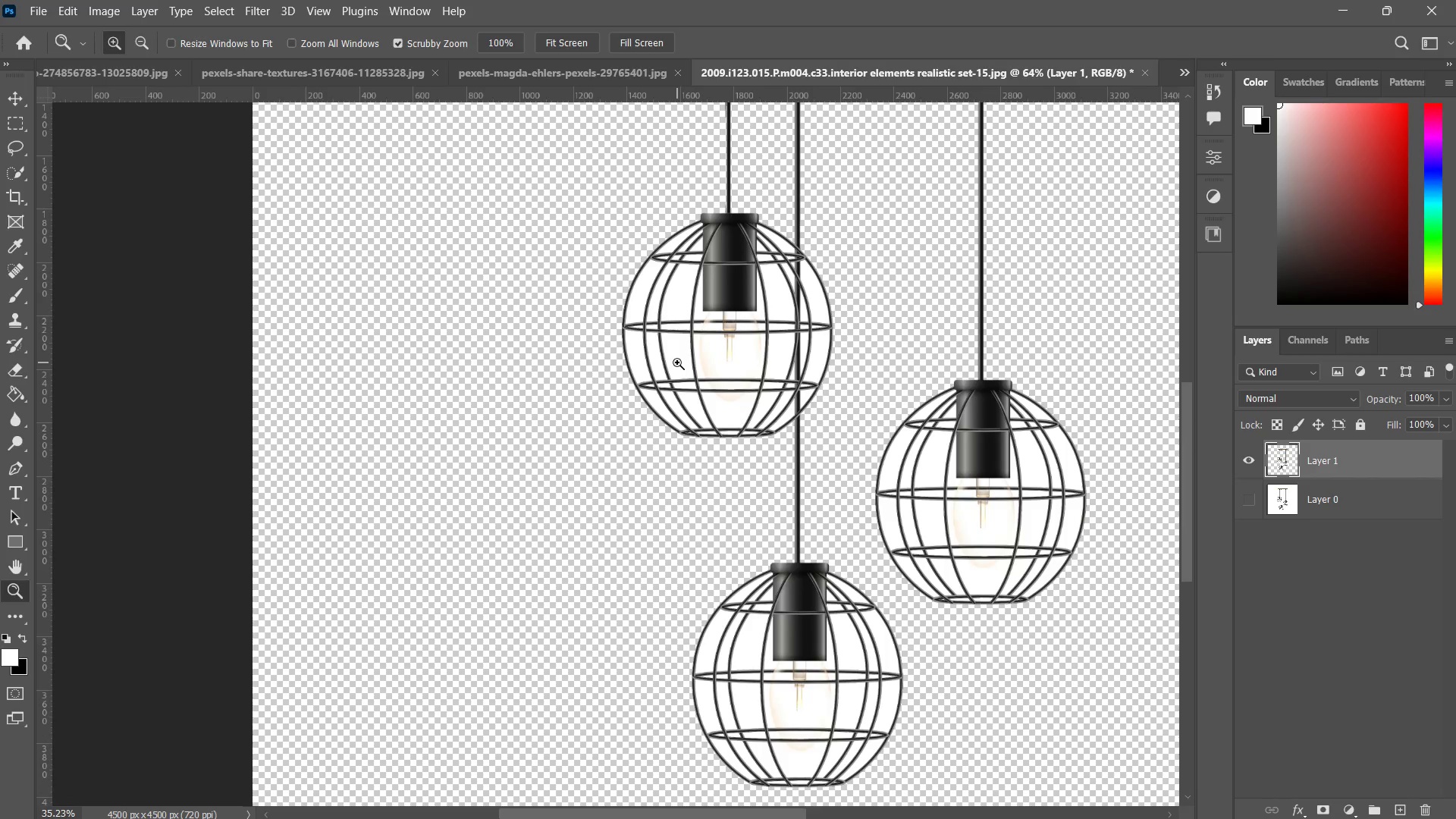 
hold_key(key=Space, duration=0.44)
 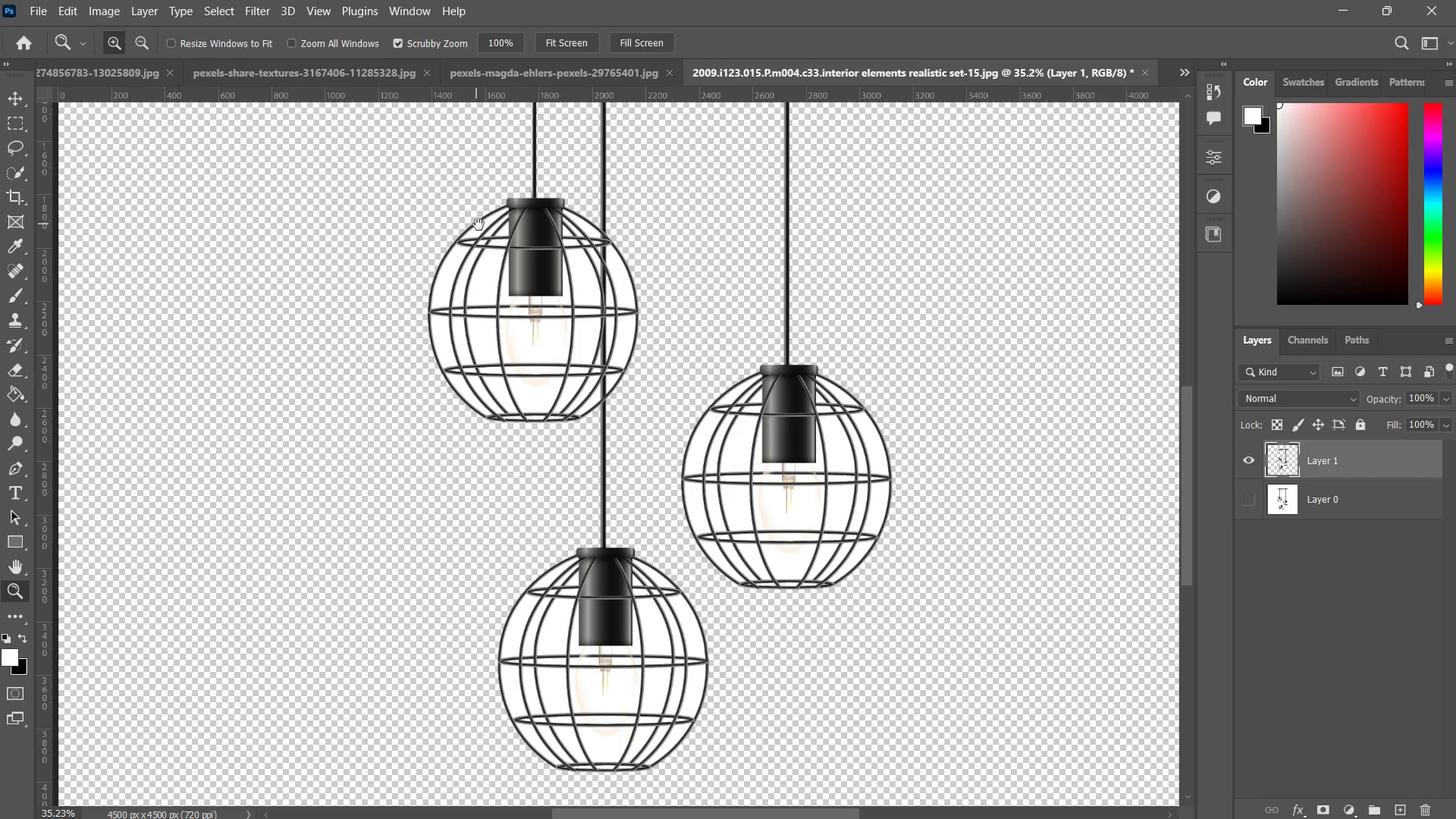 
left_click_drag(start_coordinate=[701, 359], to_coordinate=[631, 353])
 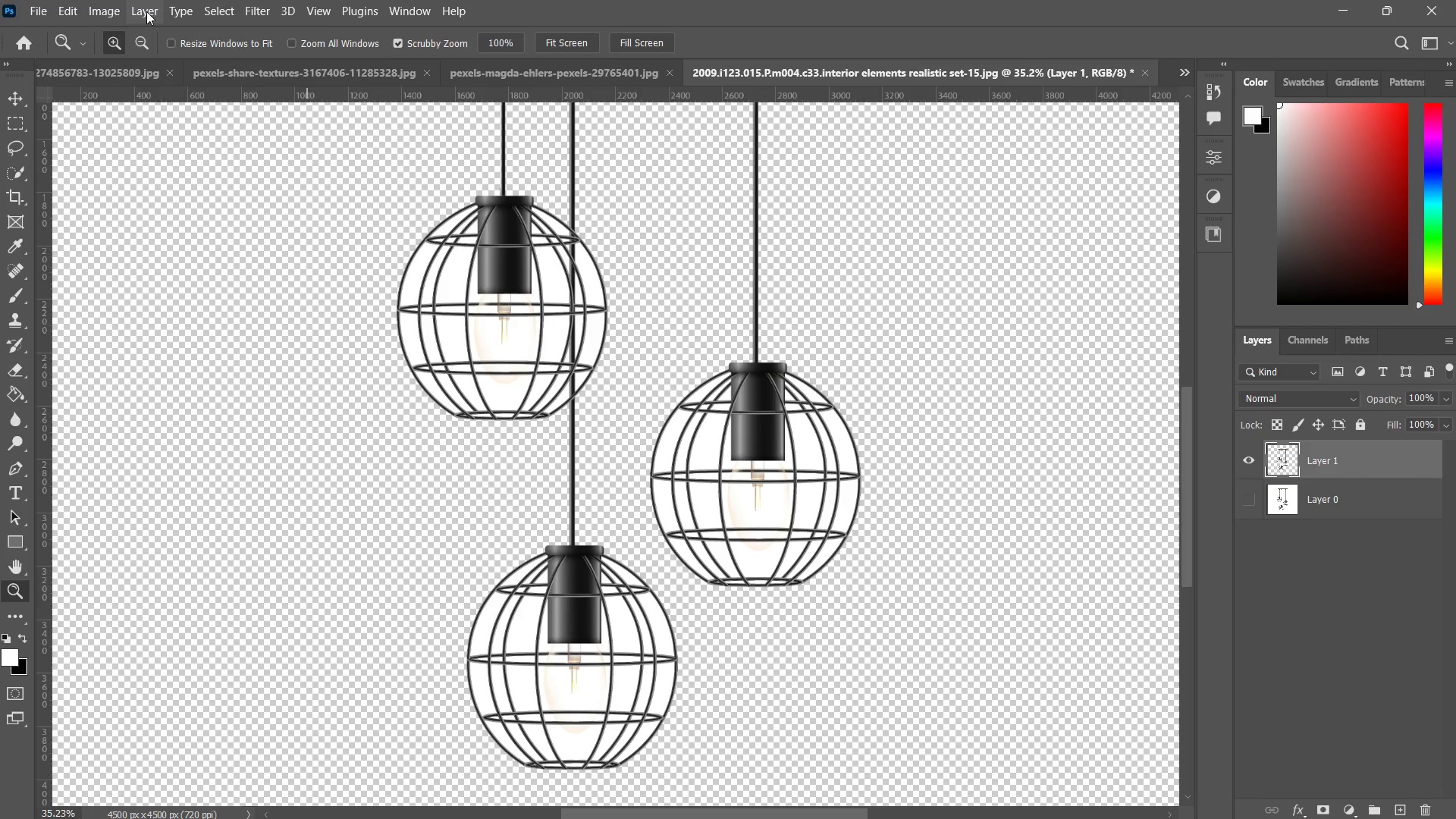 
left_click([1301, 339])
 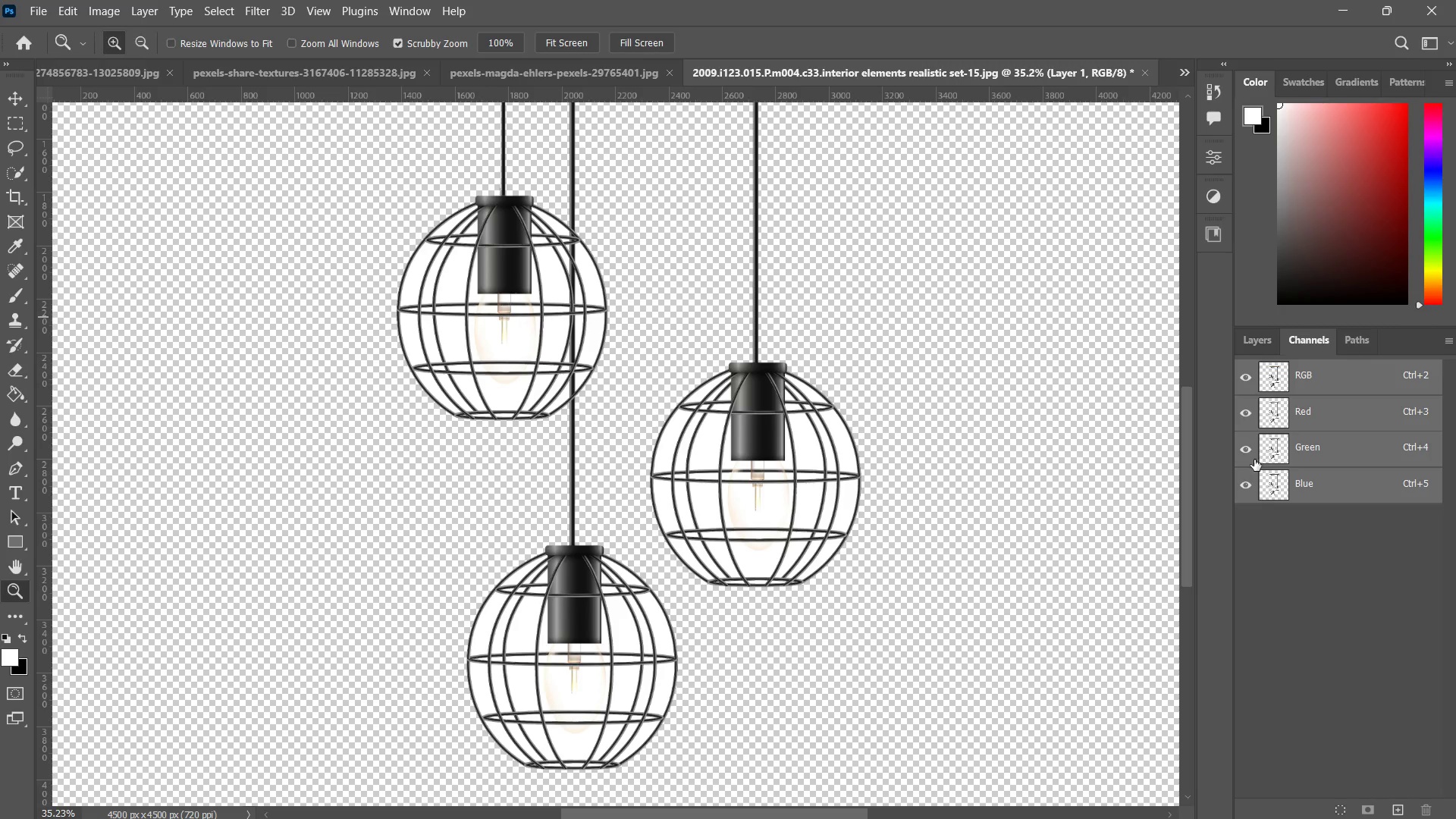 
left_click([1288, 460])
 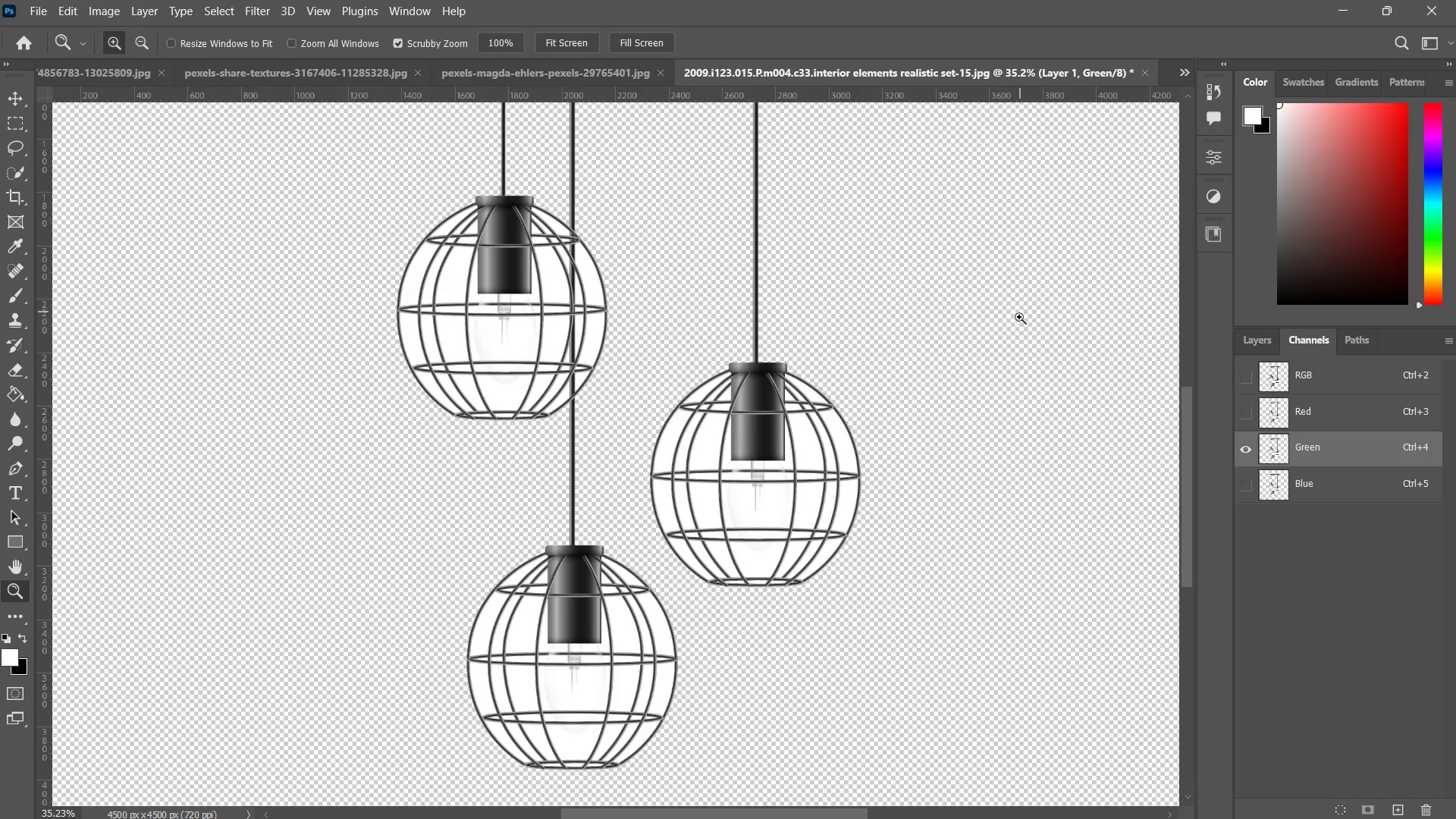 
wait(5.11)
 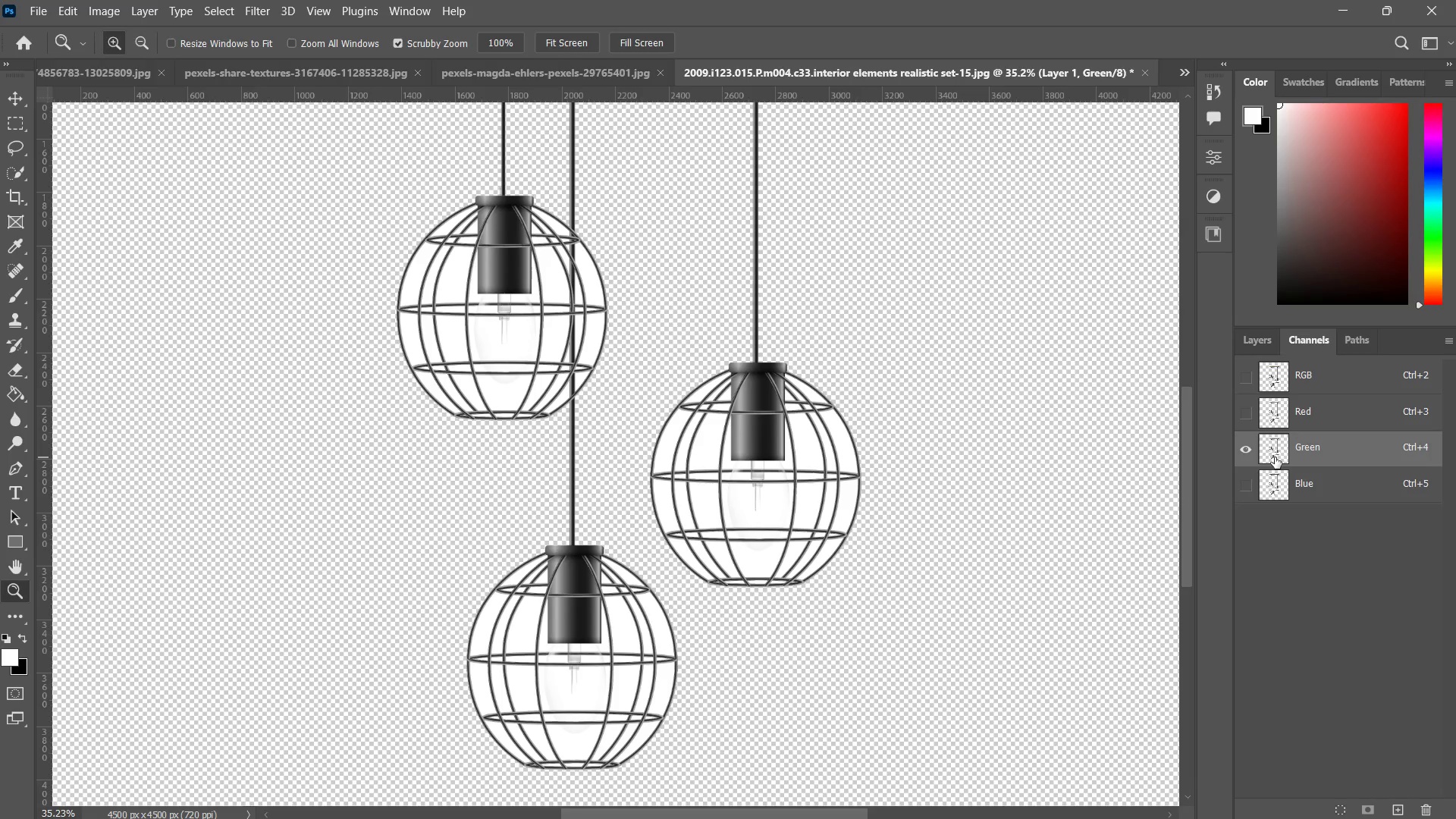 
left_click([1244, 377])
 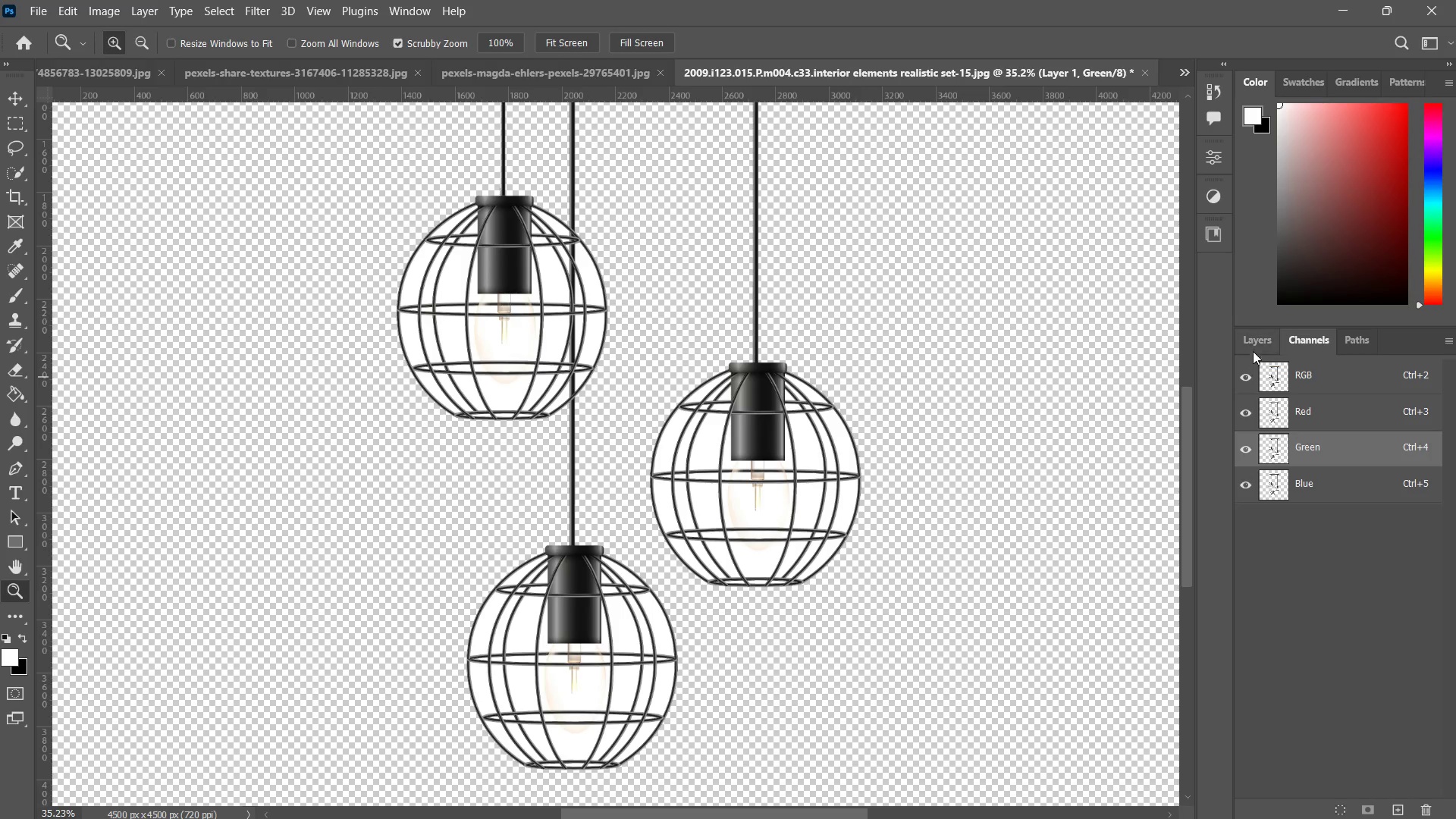 
left_click([1256, 344])
 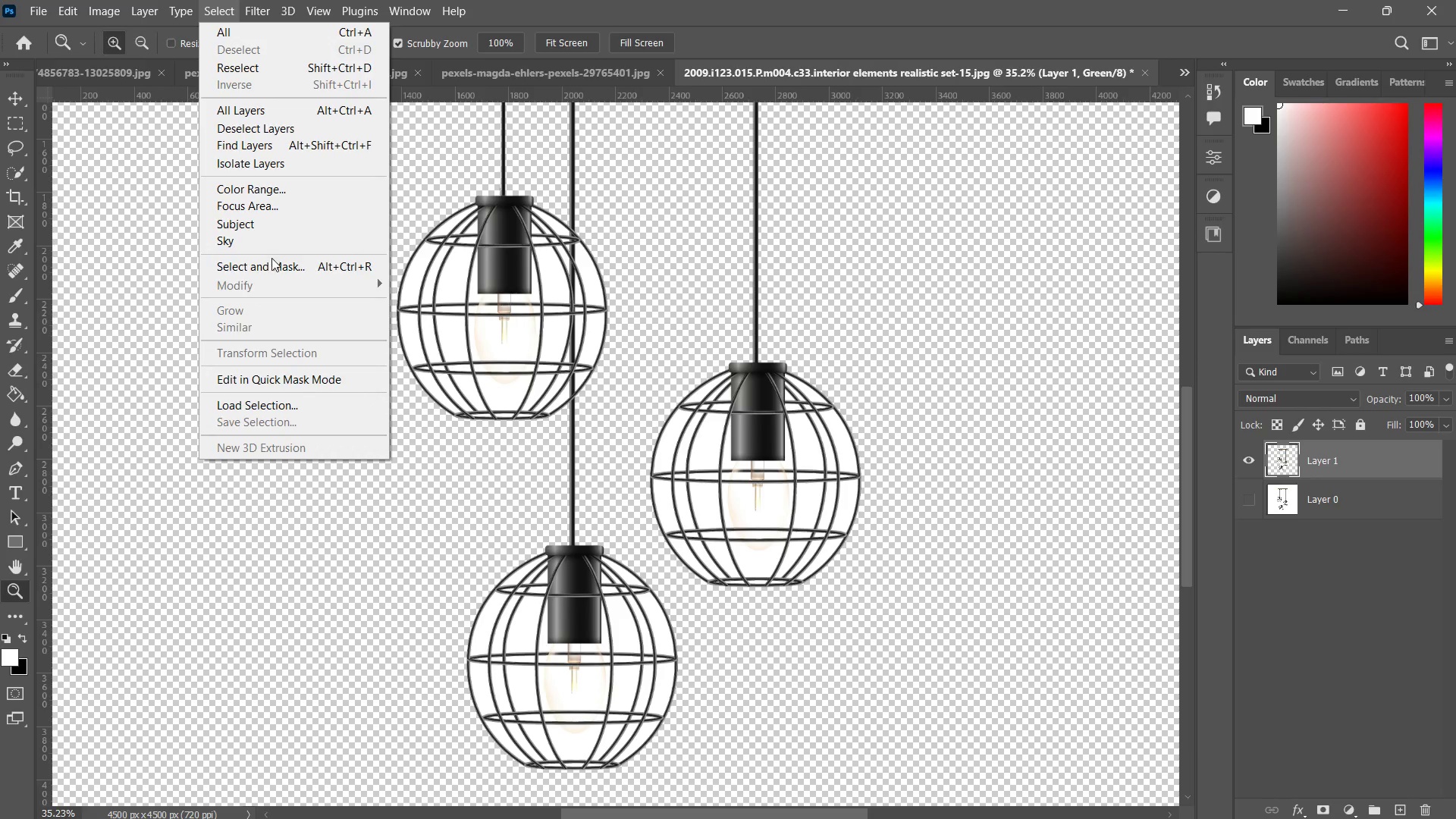 
wait(6.25)
 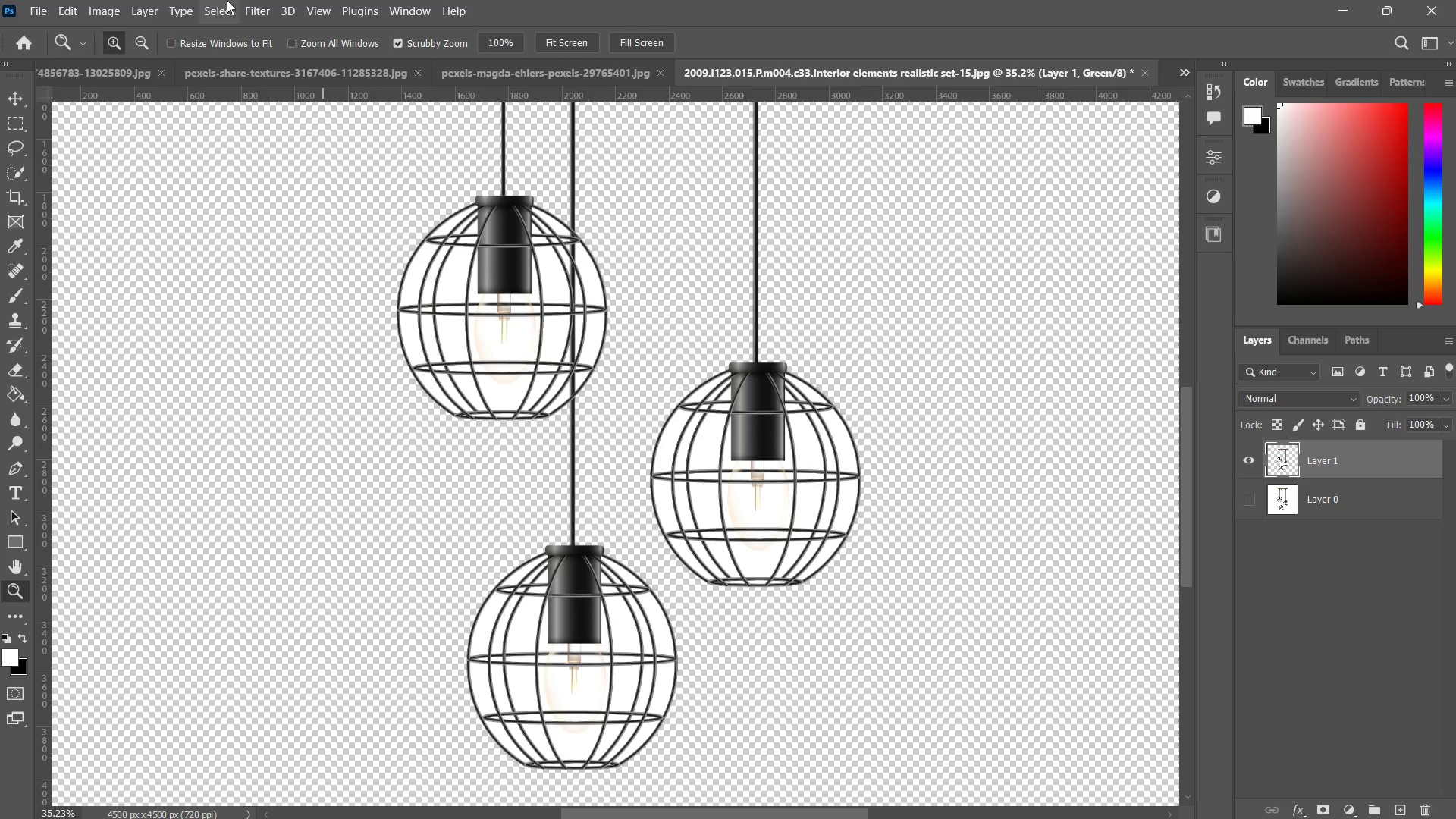 
left_click([261, 192])
 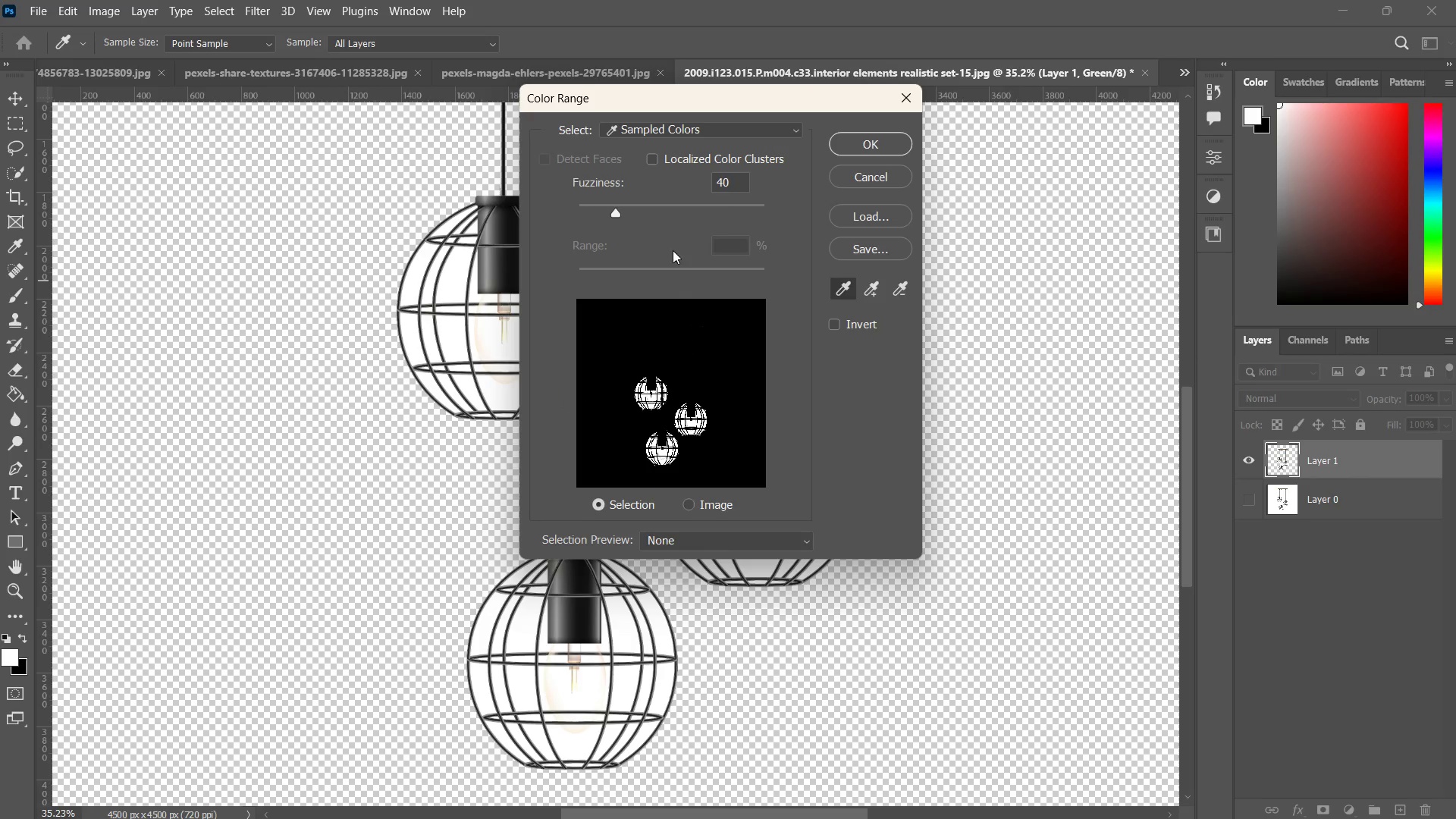 
left_click([862, 149])
 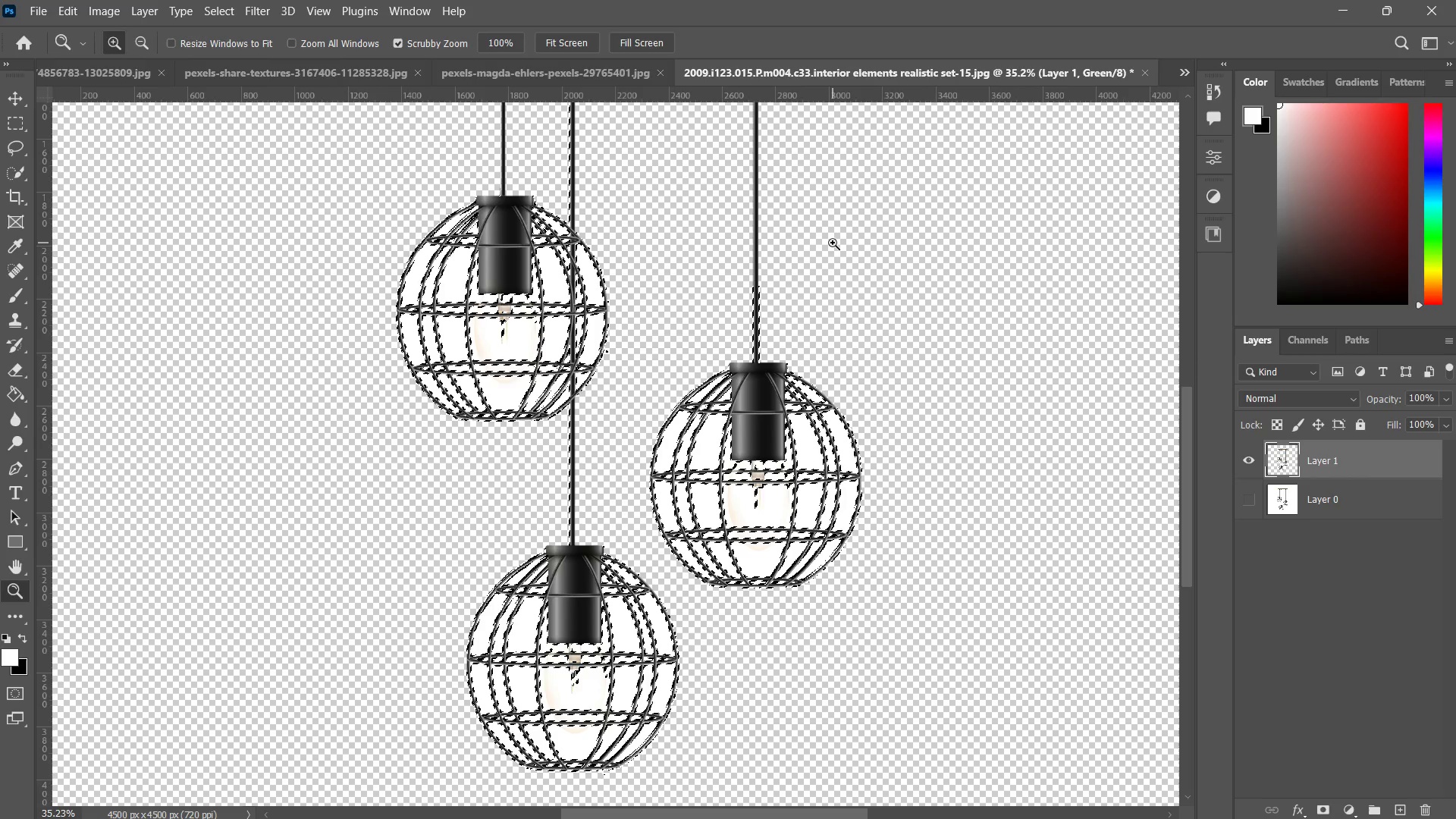 
key(Delete)
 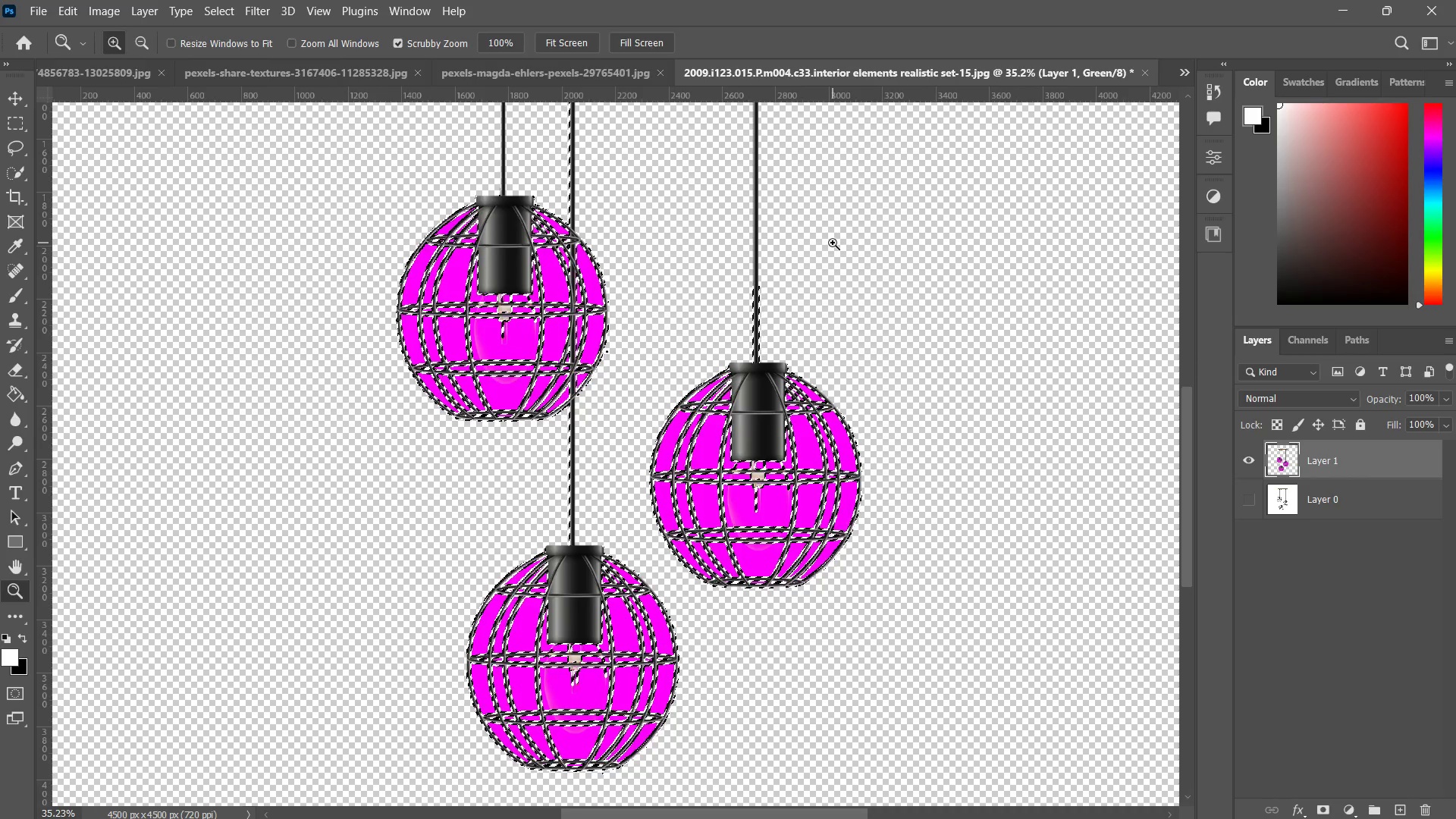 
key(Control+D)
 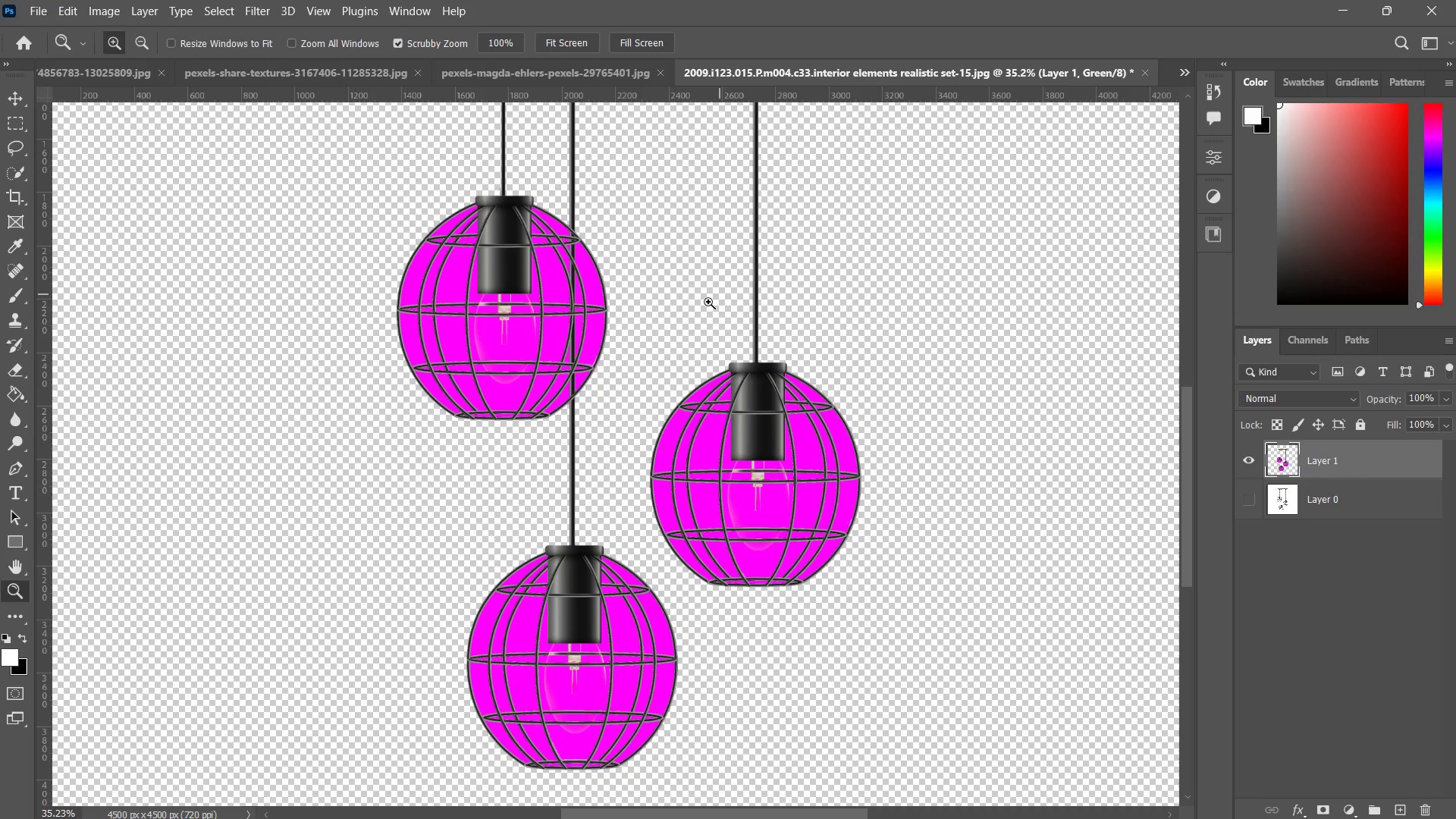 
type(zzv)
 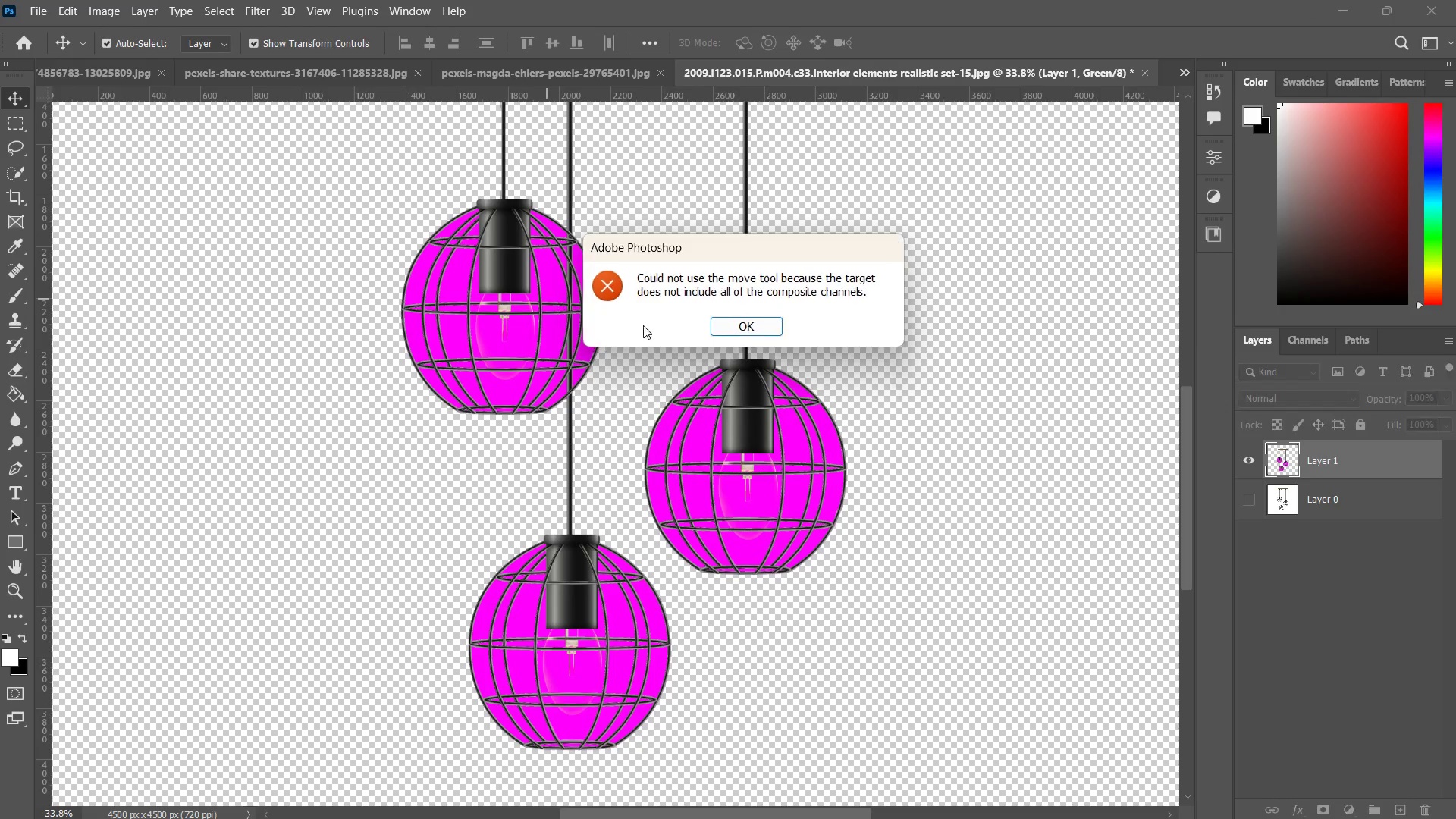 
left_click_drag(start_coordinate=[497, 275], to_coordinate=[502, 281])
 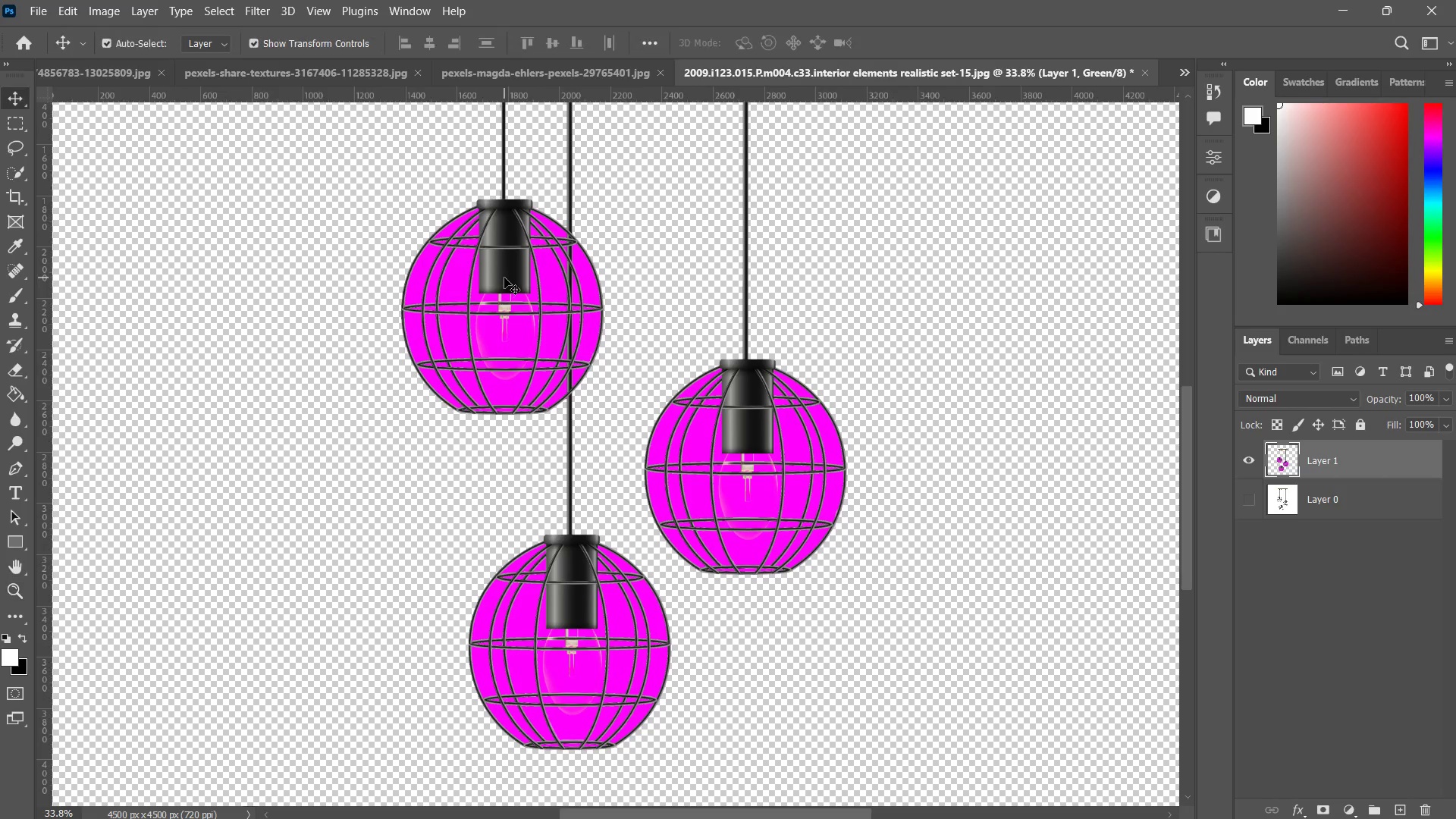 
left_click_drag(start_coordinate=[506, 278], to_coordinate=[752, 326])
 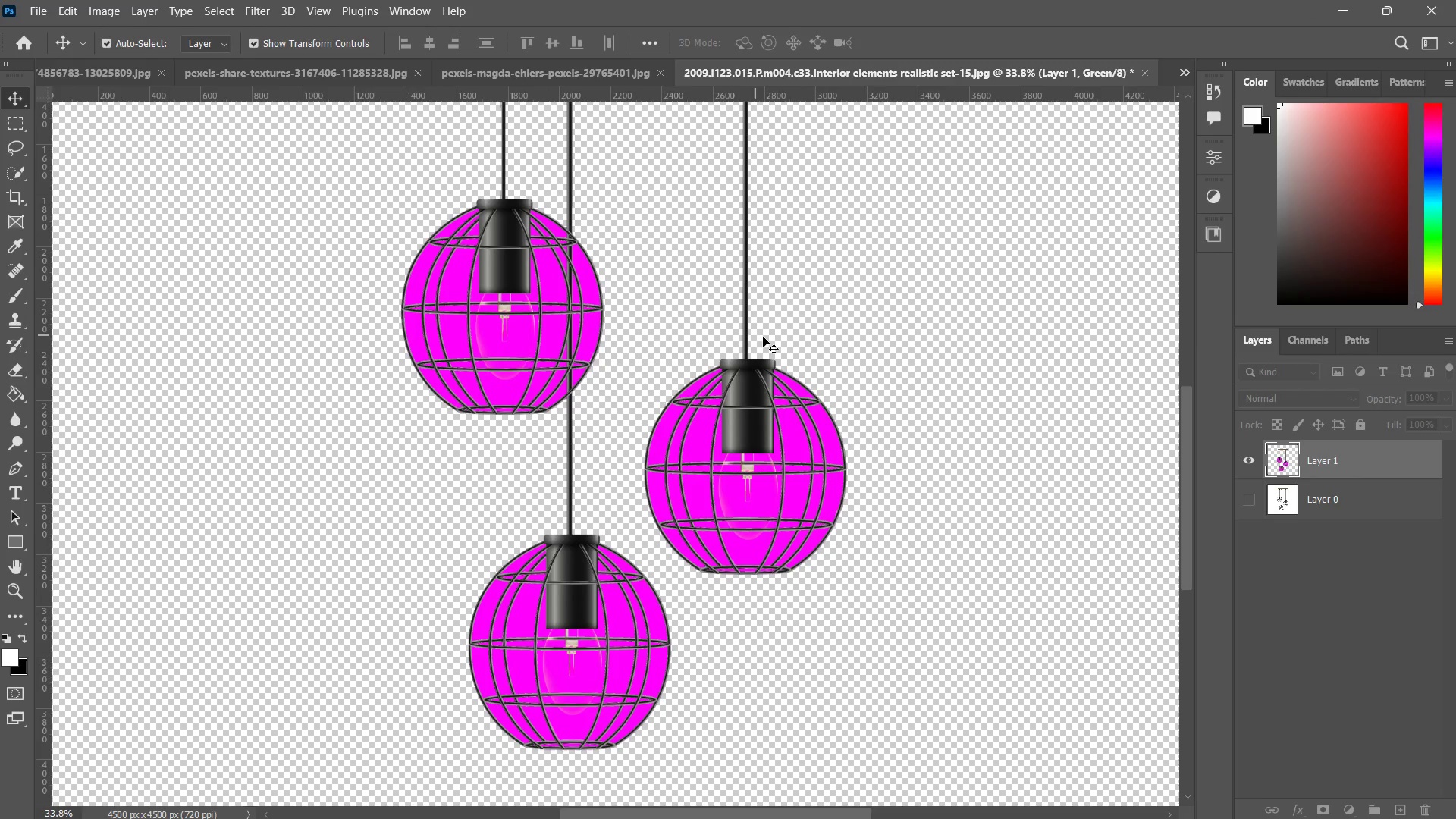 
key(Control+ControlLeft)
 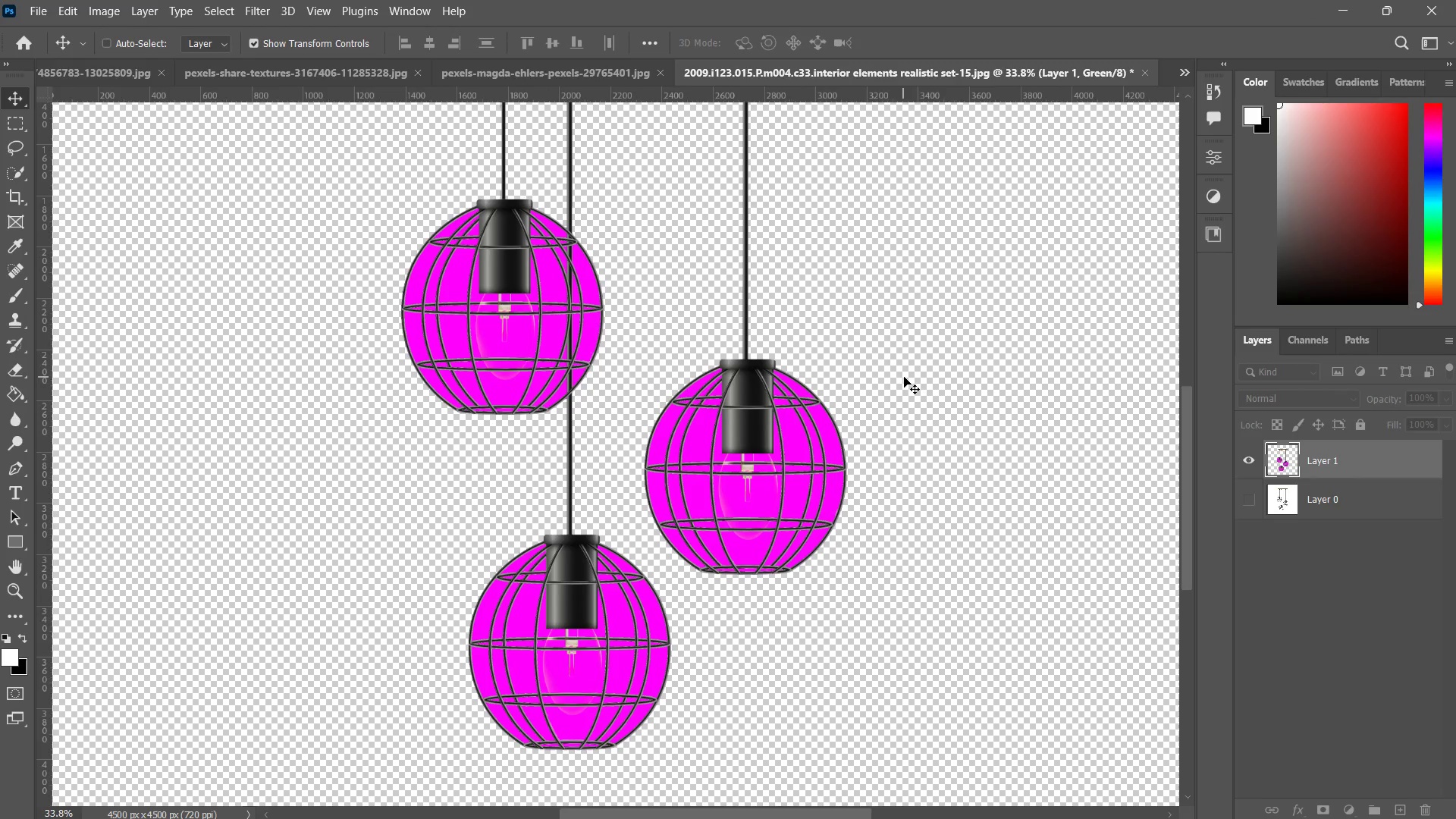 
key(Control+Z)
 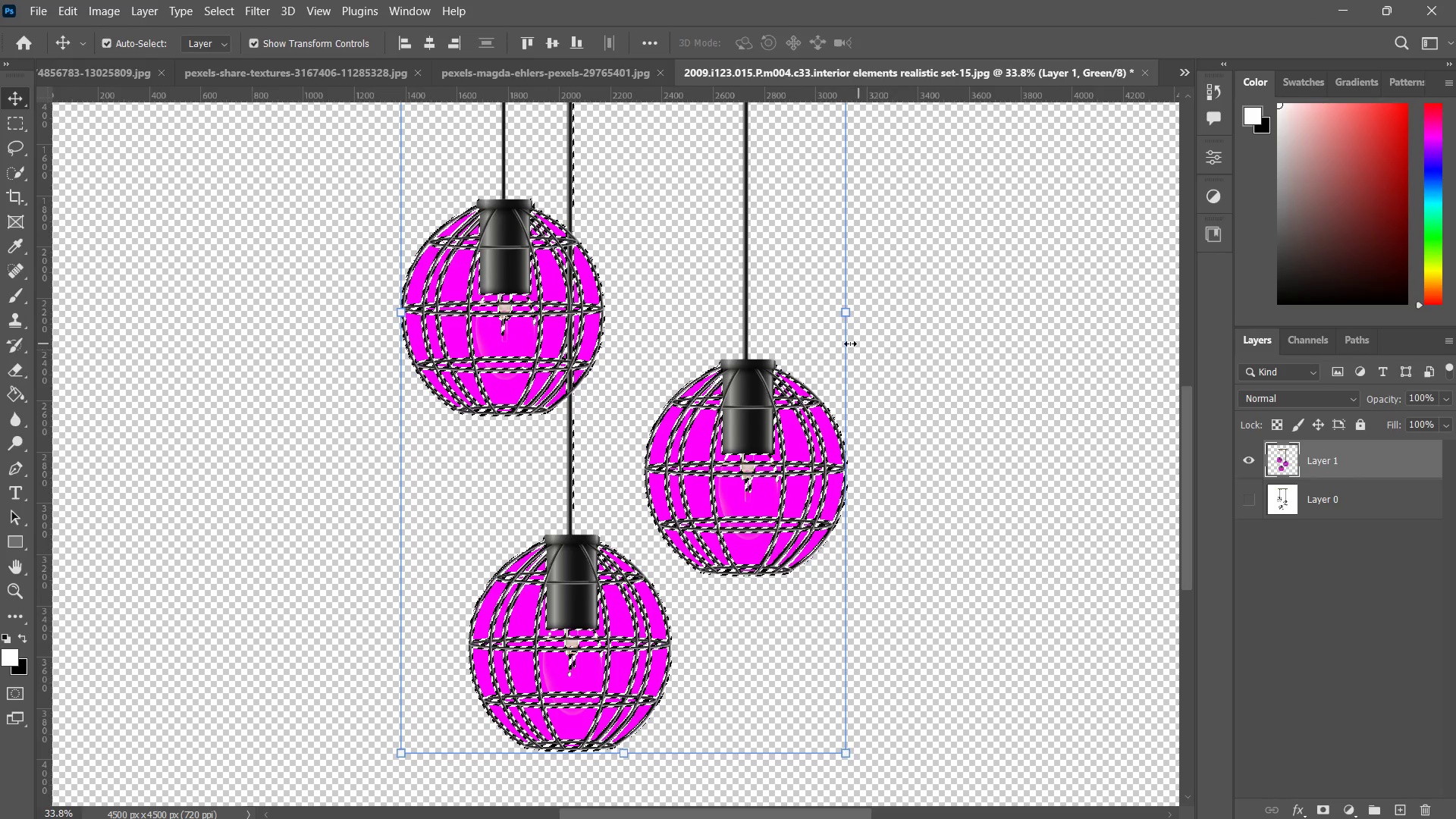 
key(Control+ControlLeft)
 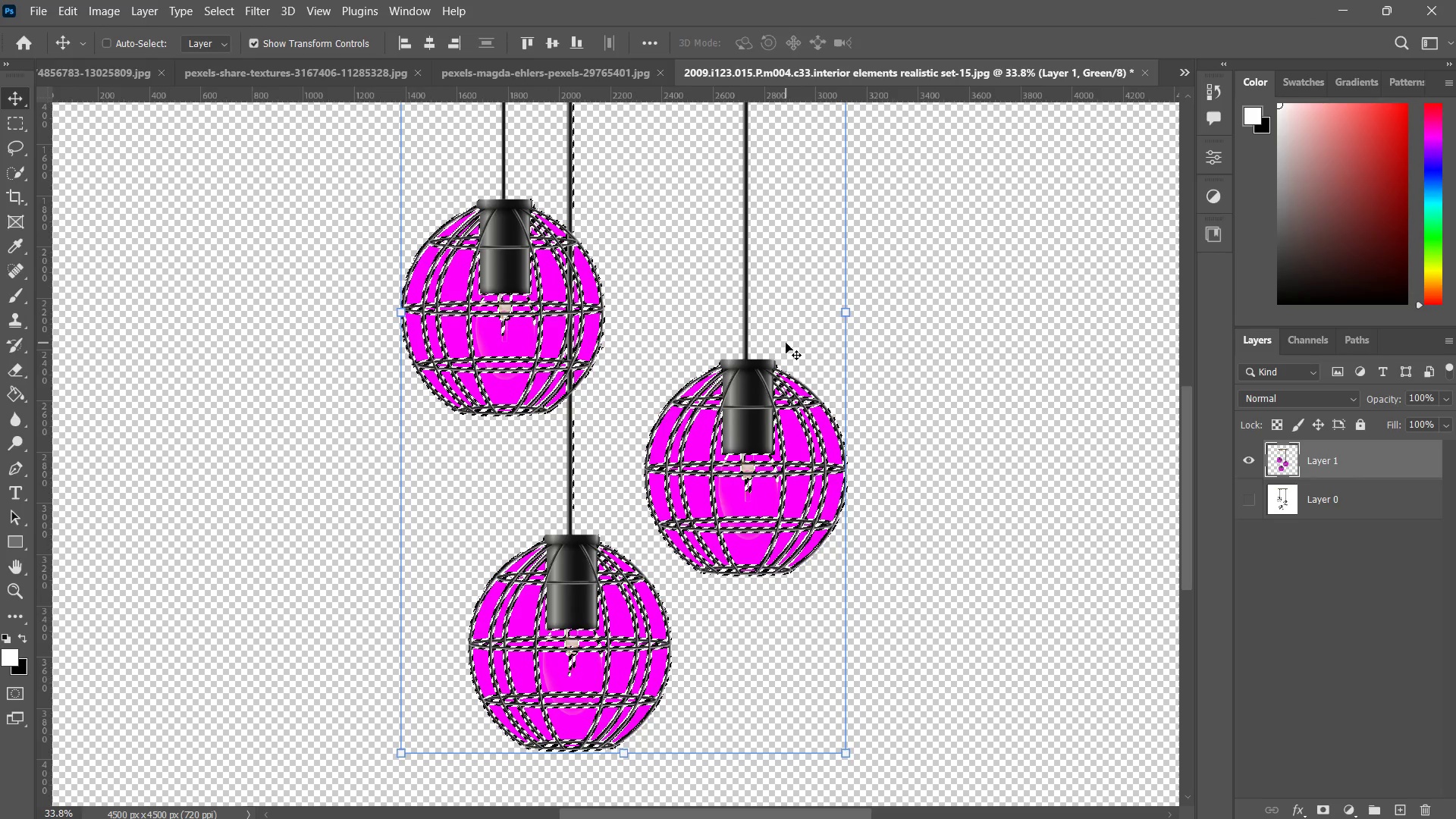 
key(Control+Z)
 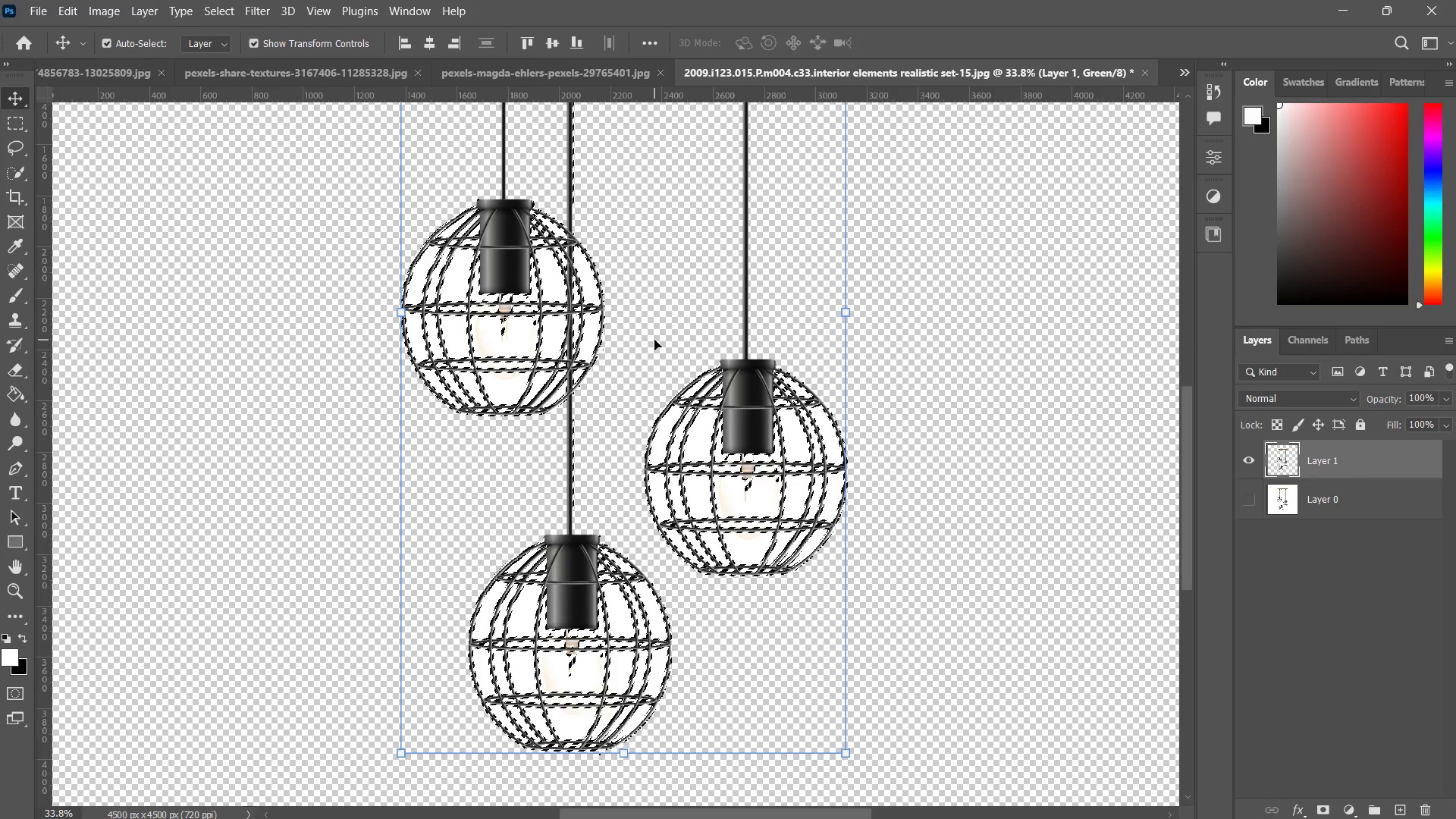 
key(M)
 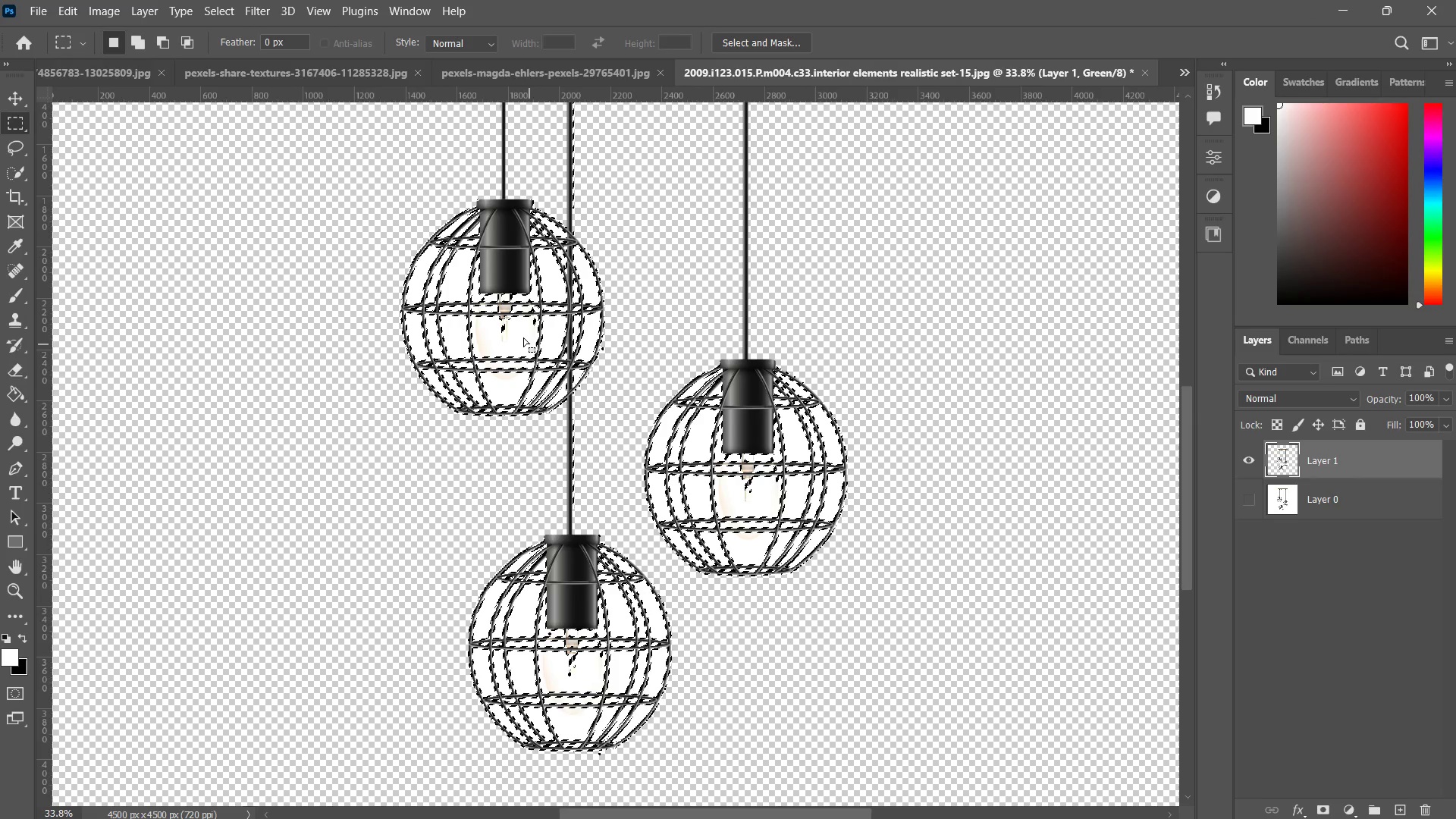 
right_click([516, 328])
 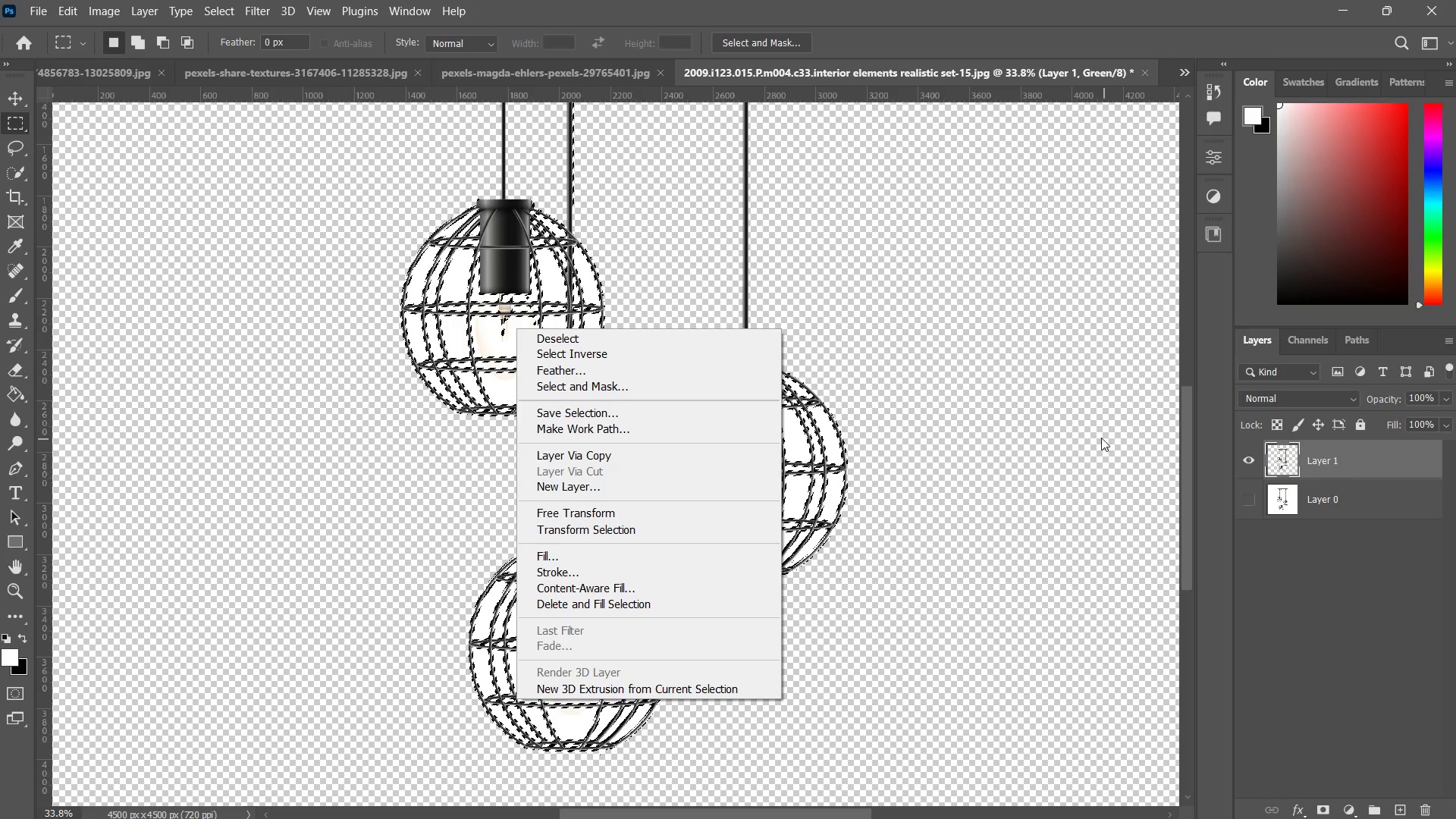 
key(Escape)
 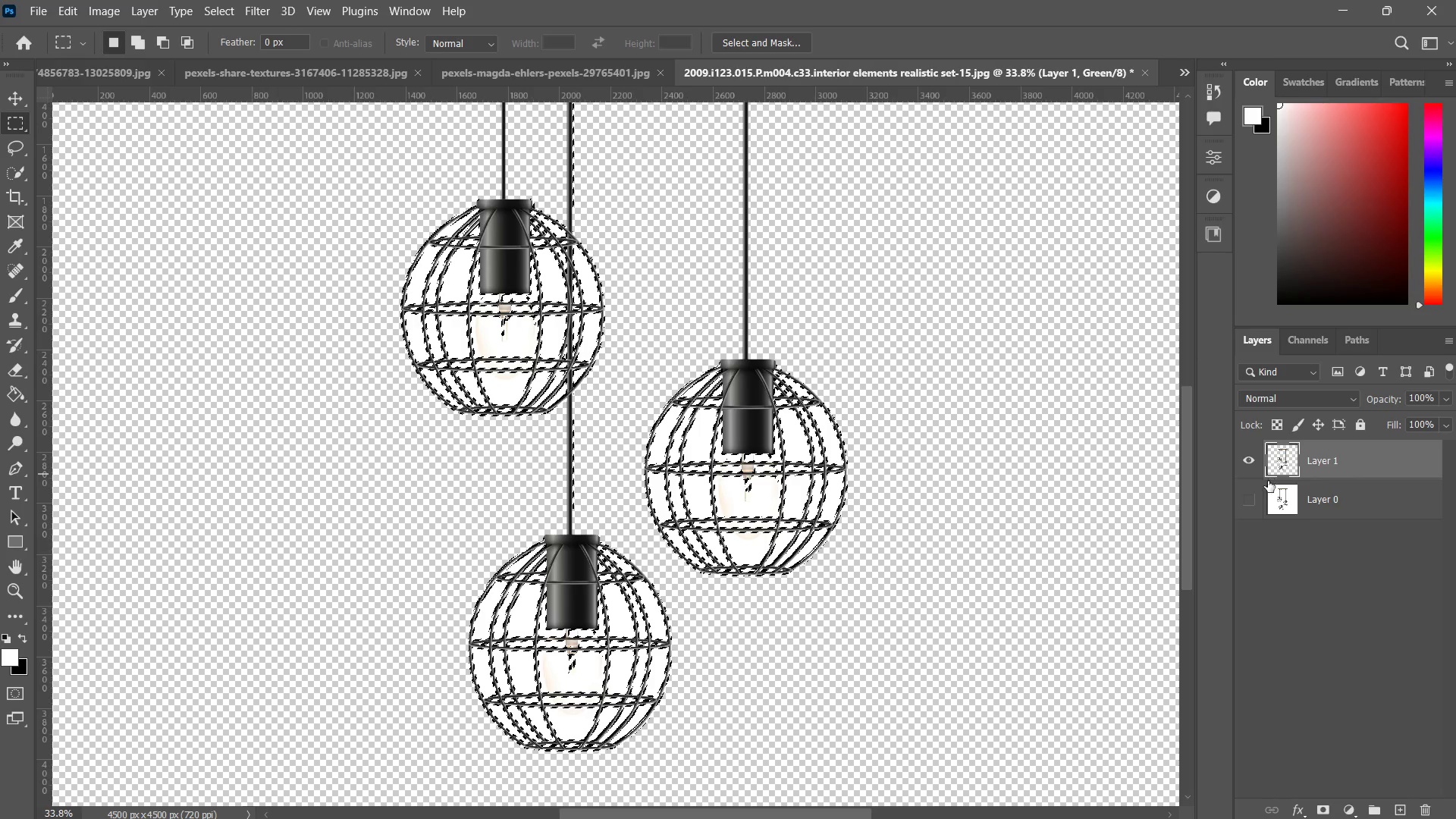 
left_click([1254, 498])
 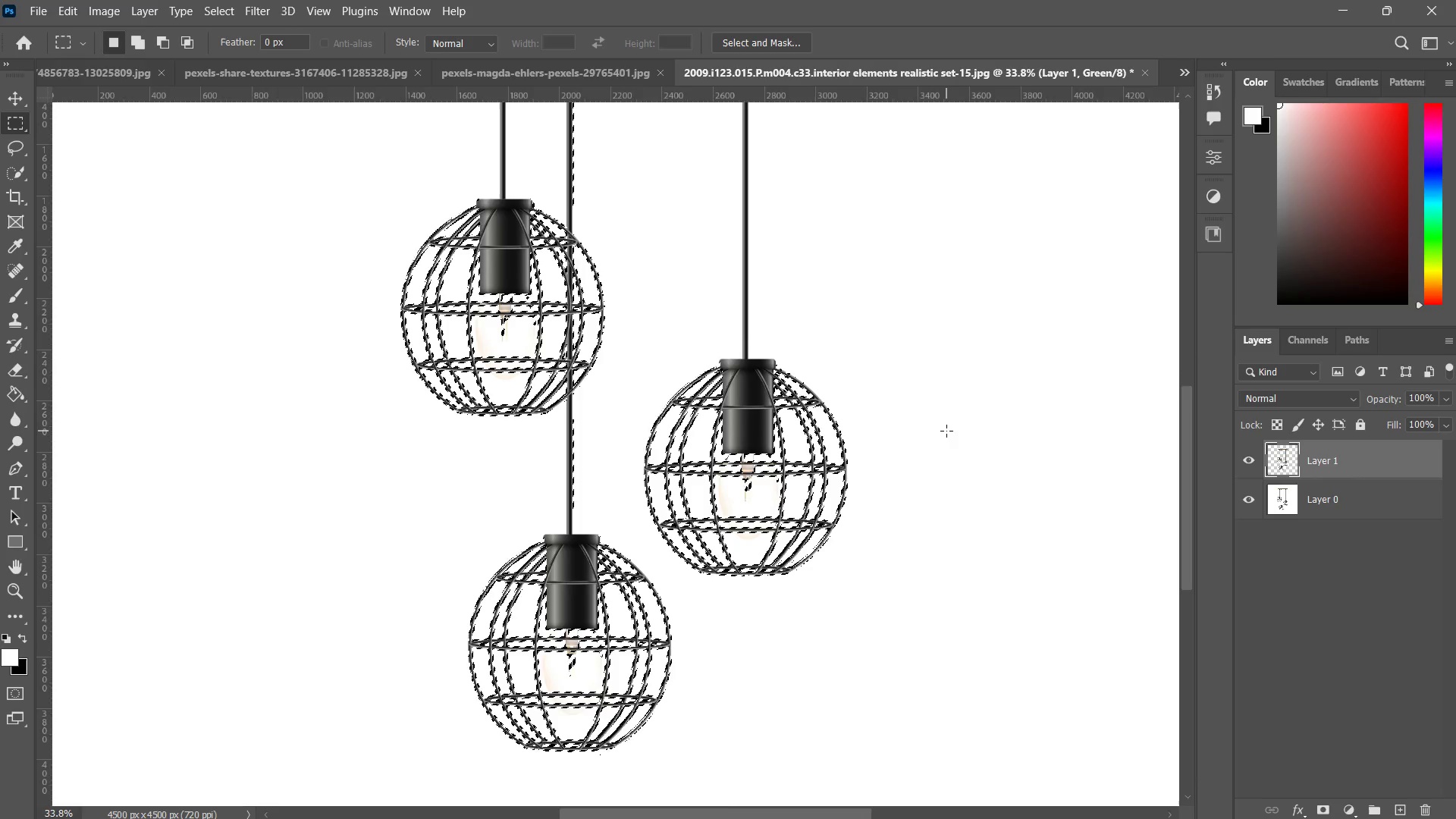 
key(Delete)
 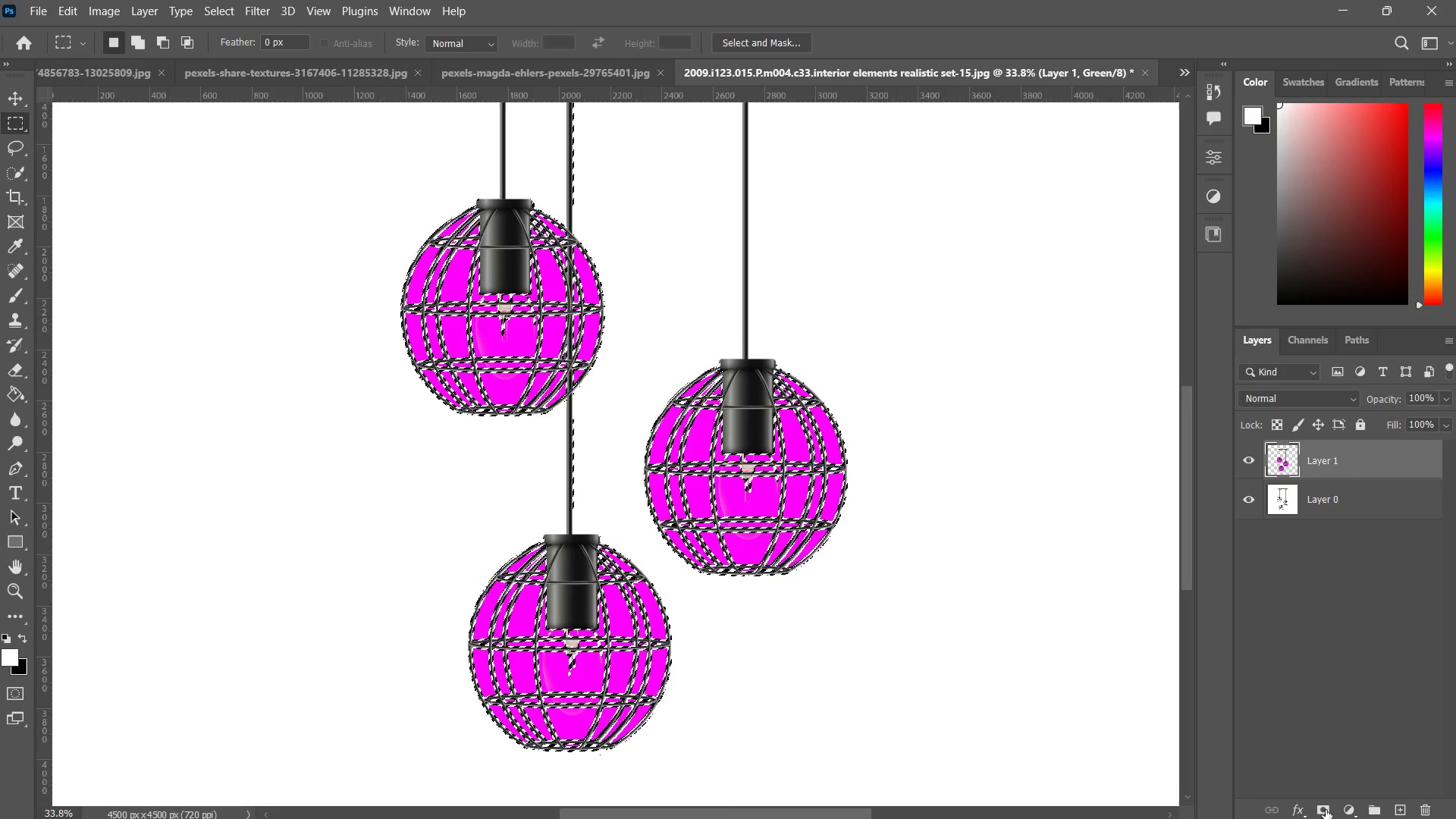 
type(zz)
 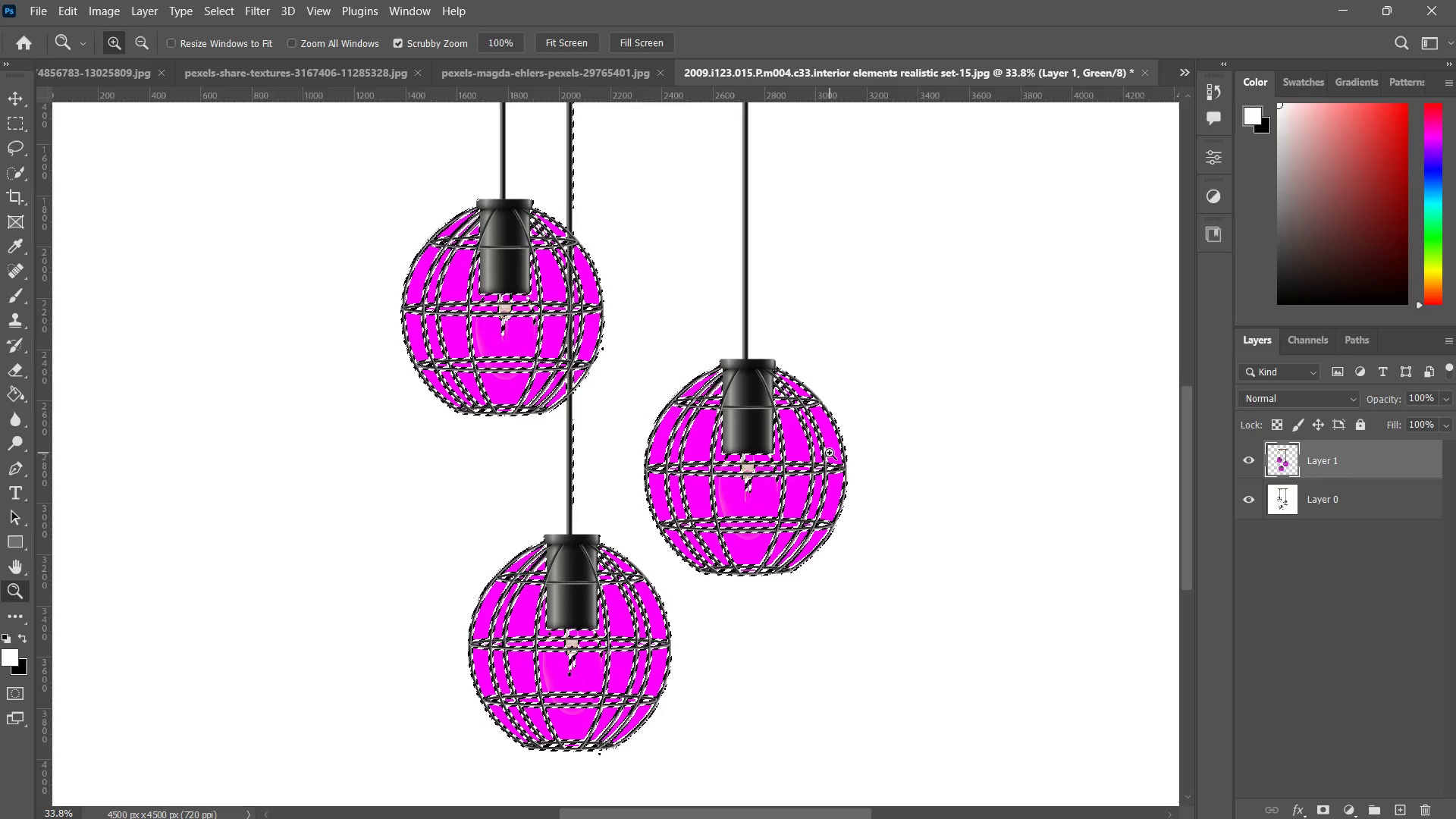 
key(Control+ControlLeft)
 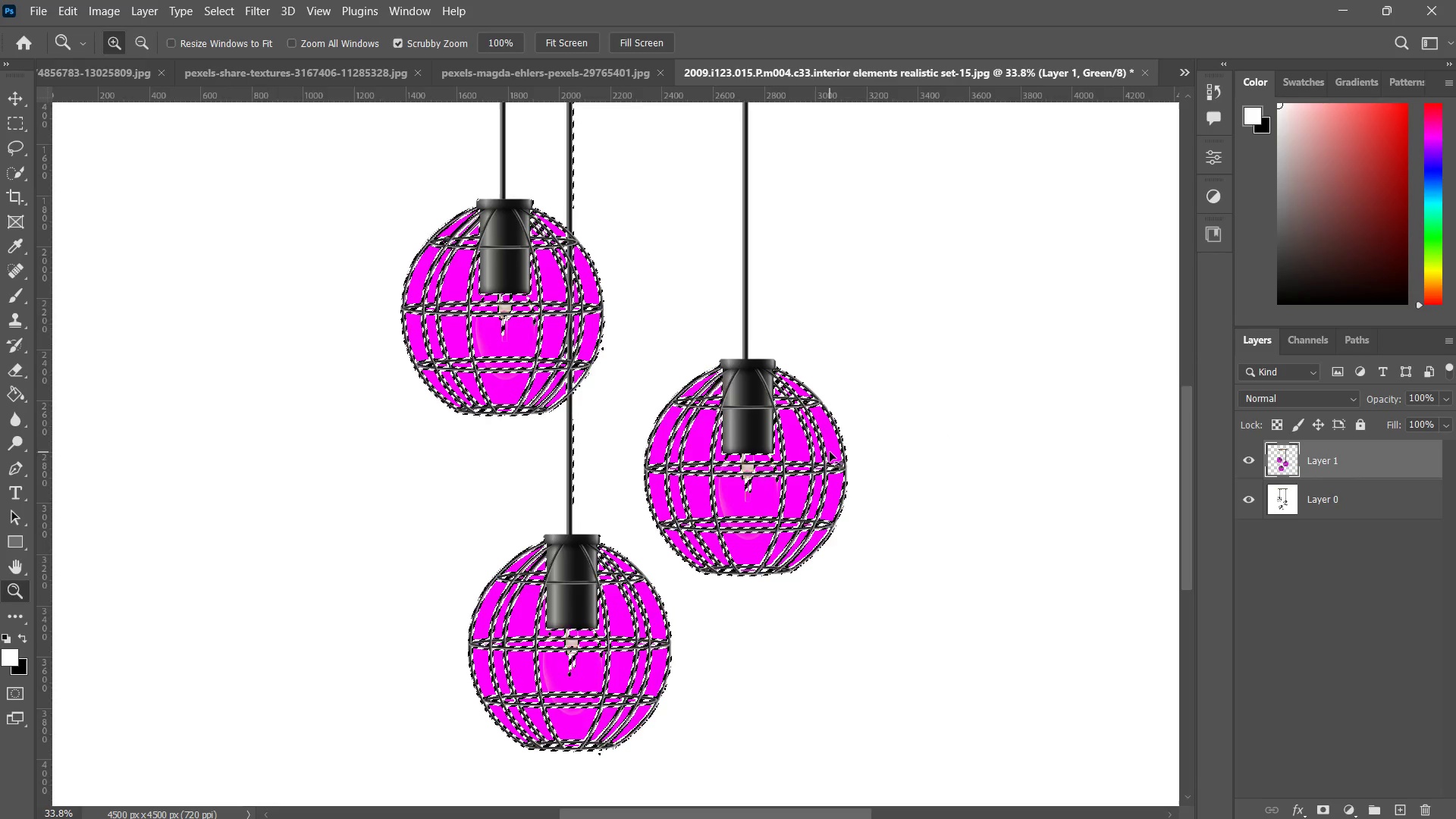 
key(Control+D)
 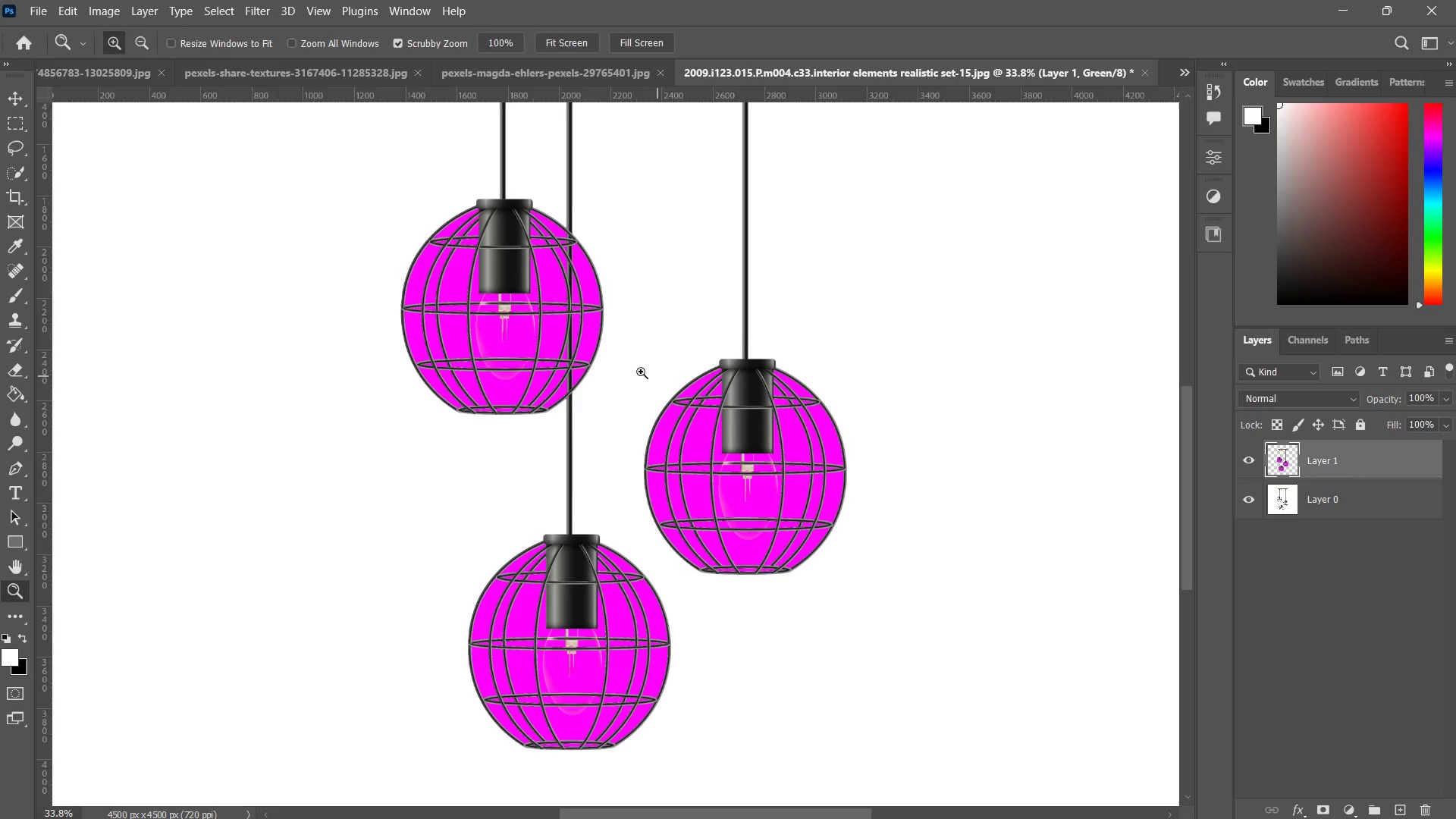 
key(V)
 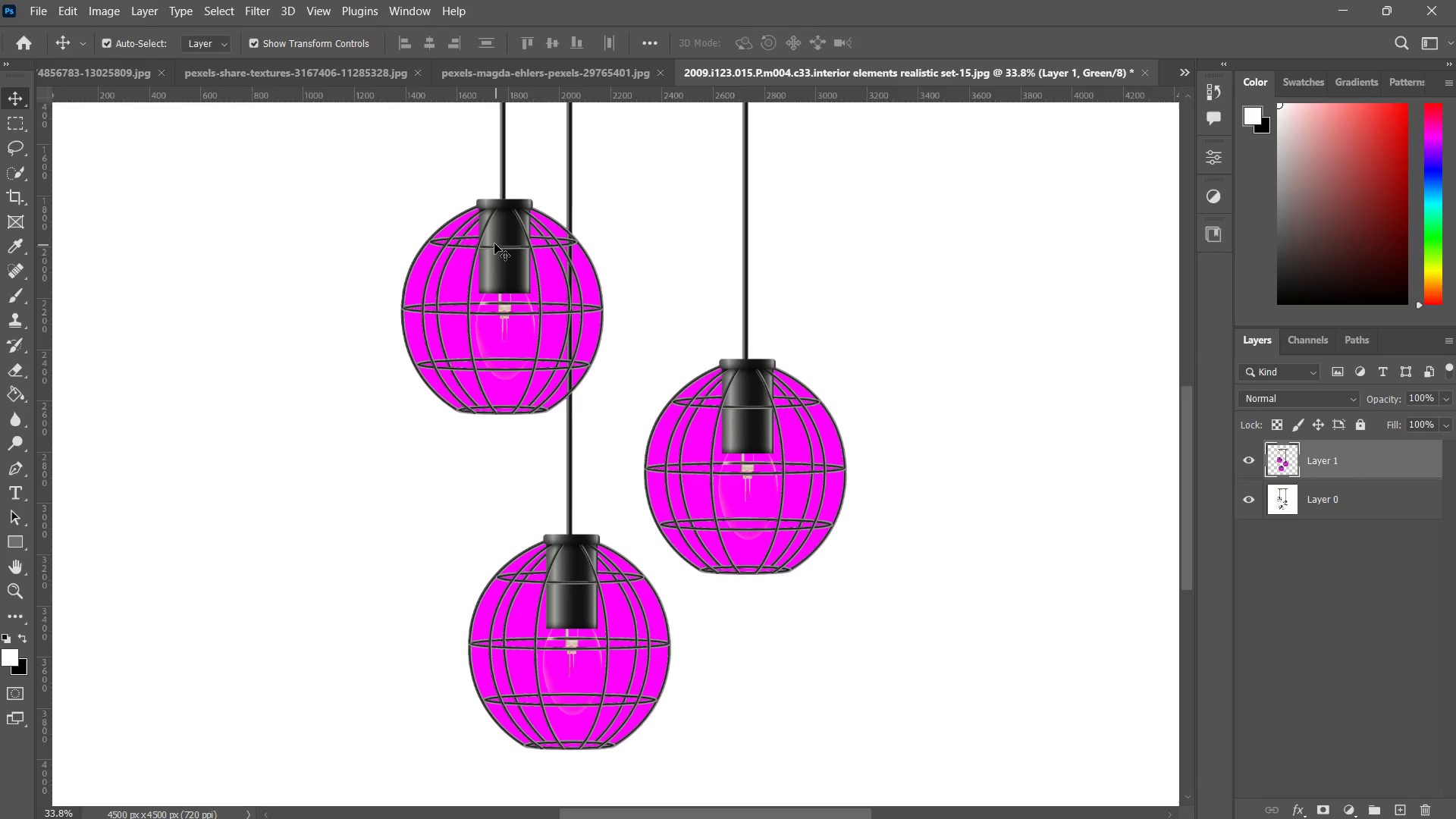 
left_click_drag(start_coordinate=[486, 232], to_coordinate=[632, 298])
 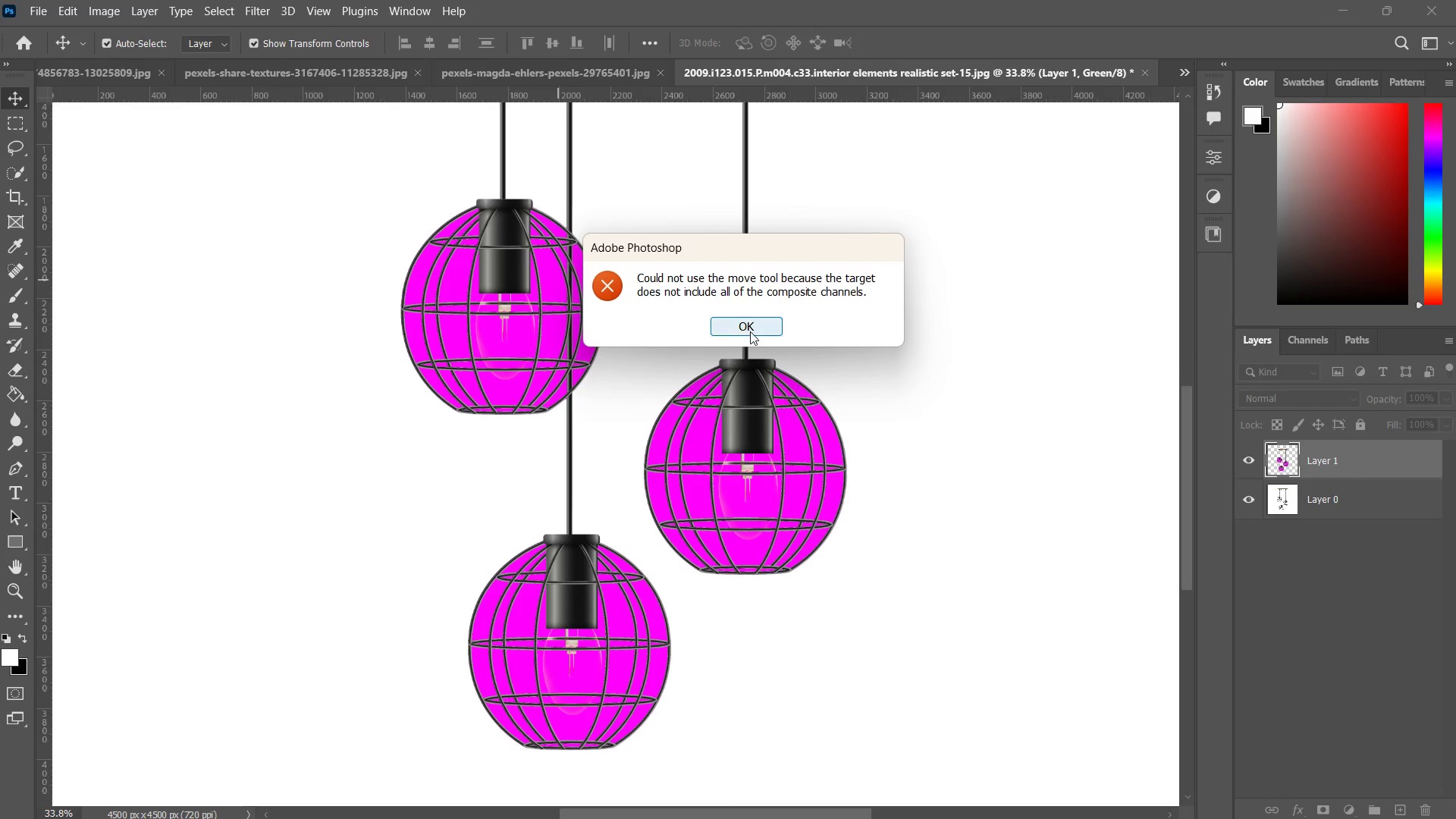 
left_click([750, 331])
 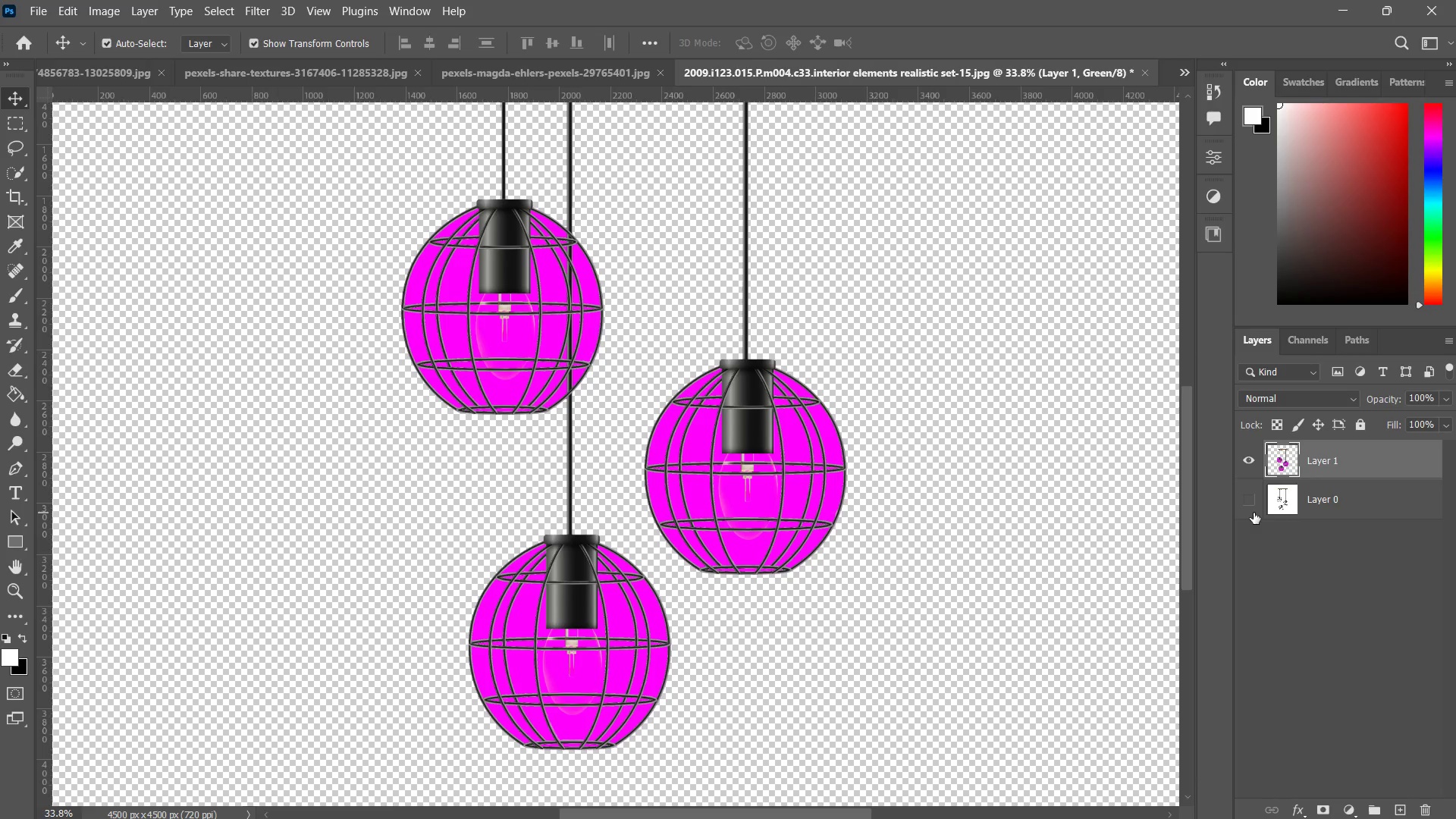 
key(V)
 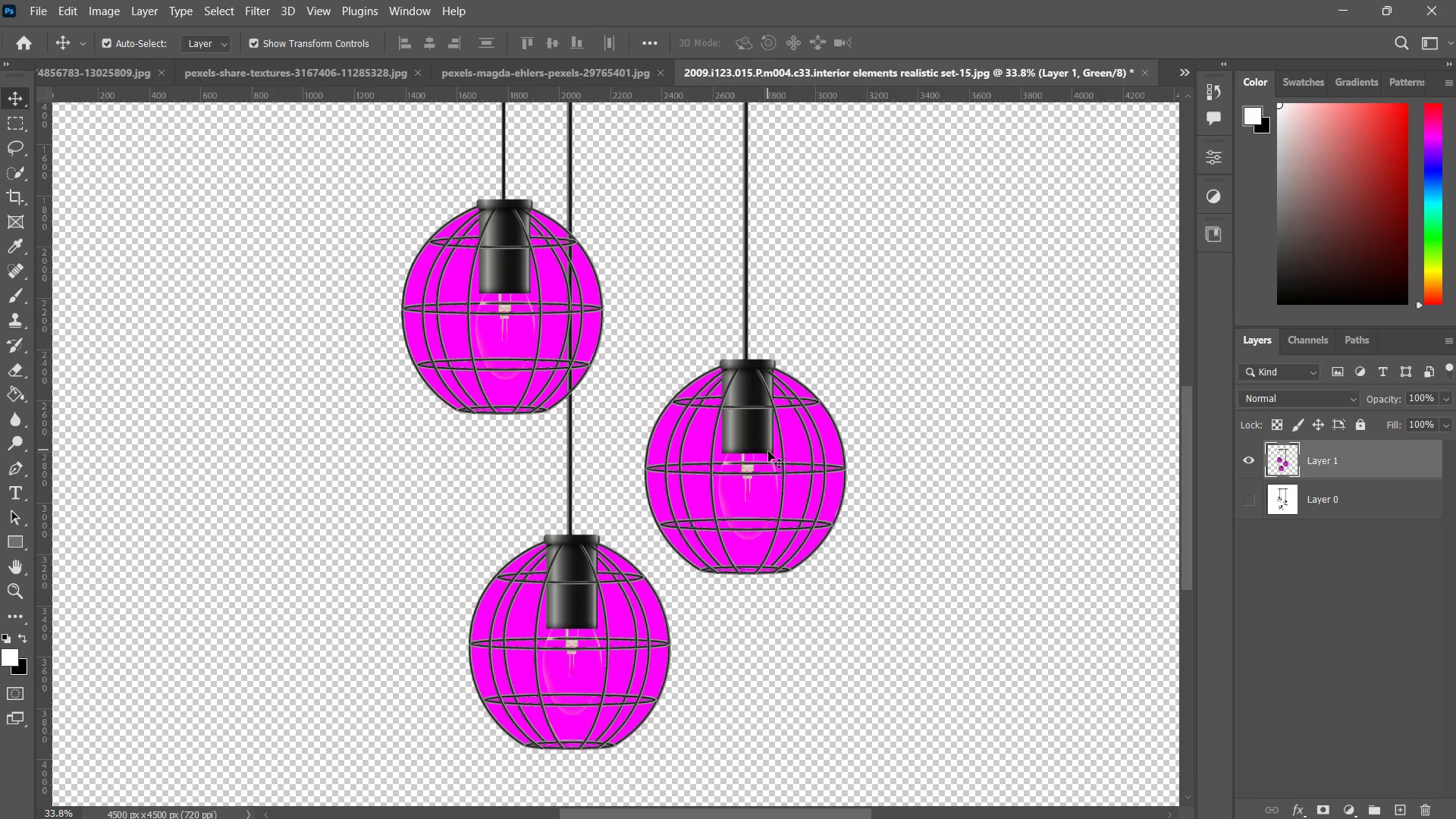 
left_click_drag(start_coordinate=[767, 450], to_coordinate=[731, 500])
 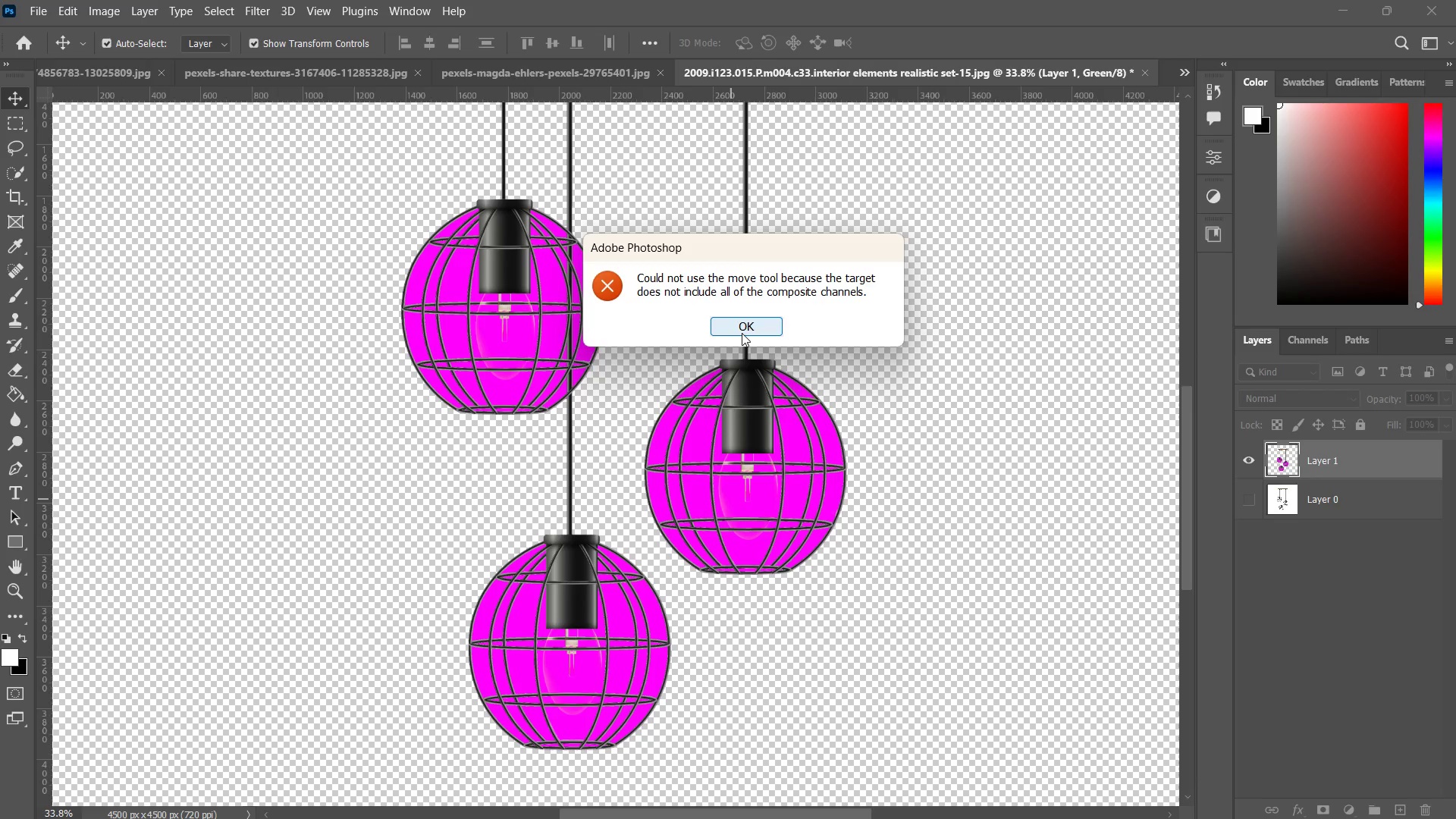 
type(zzz)
 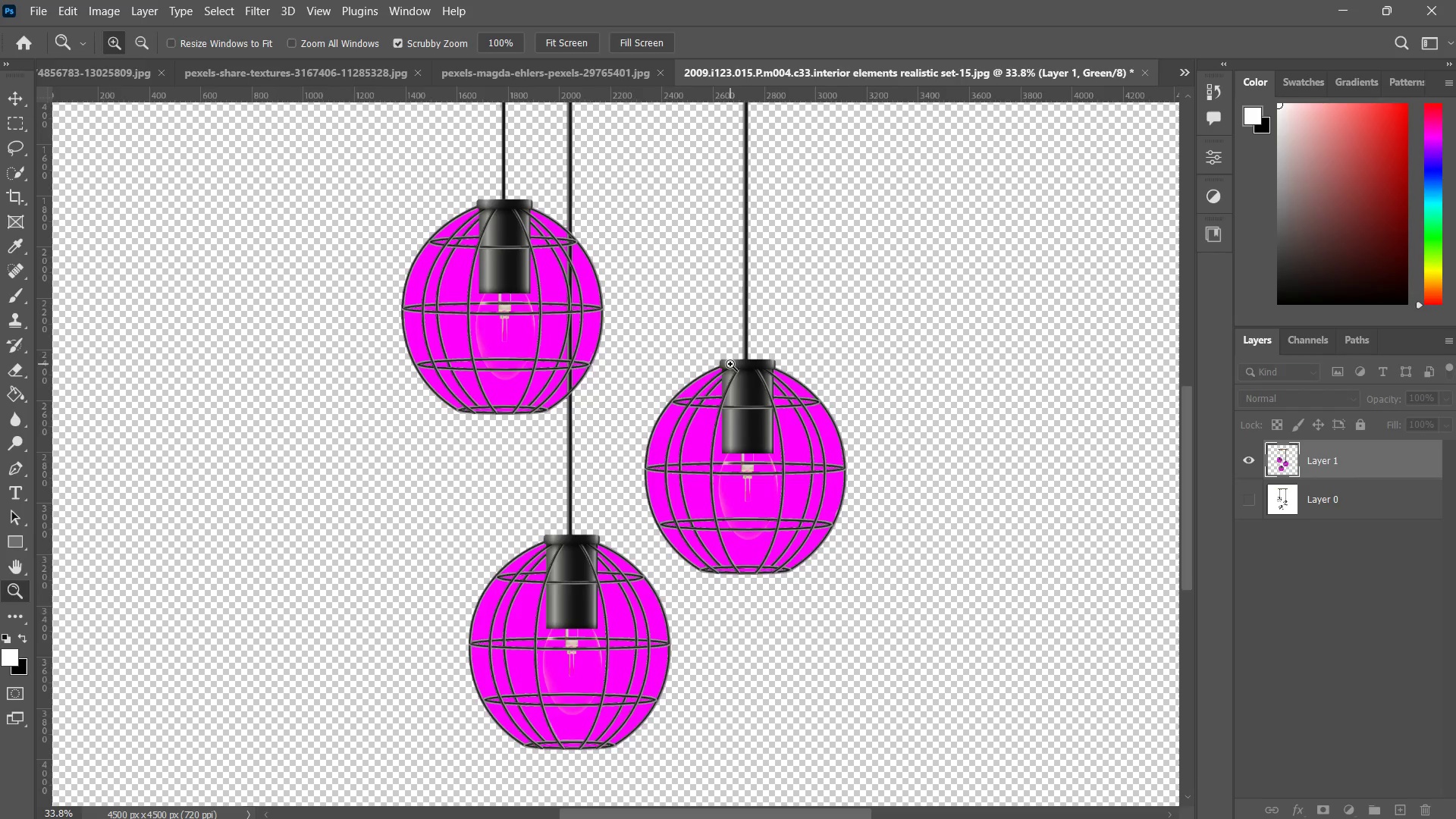 
left_click_drag(start_coordinate=[730, 365], to_coordinate=[679, 433])
 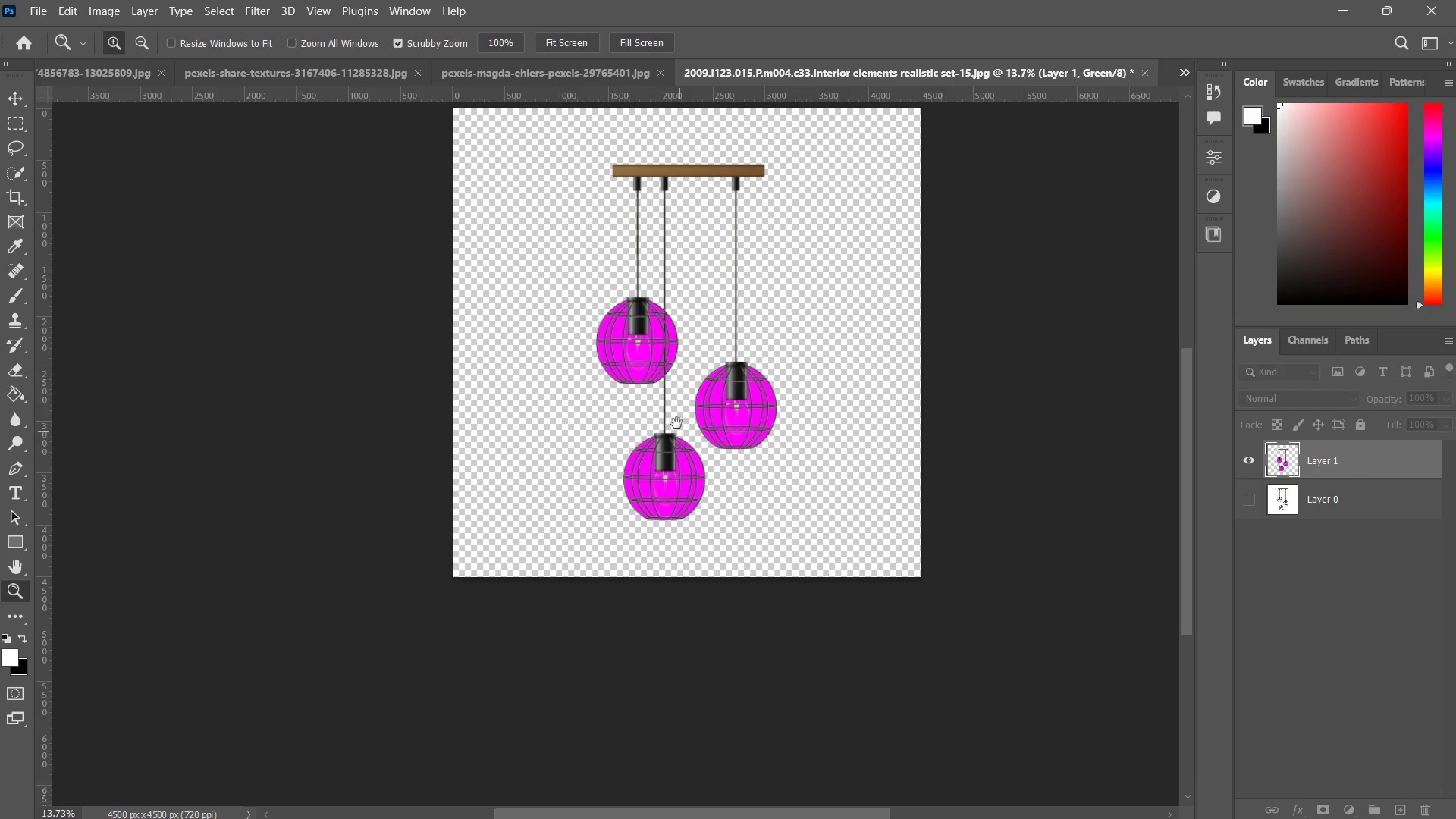 
hold_key(key=Space, duration=0.52)
 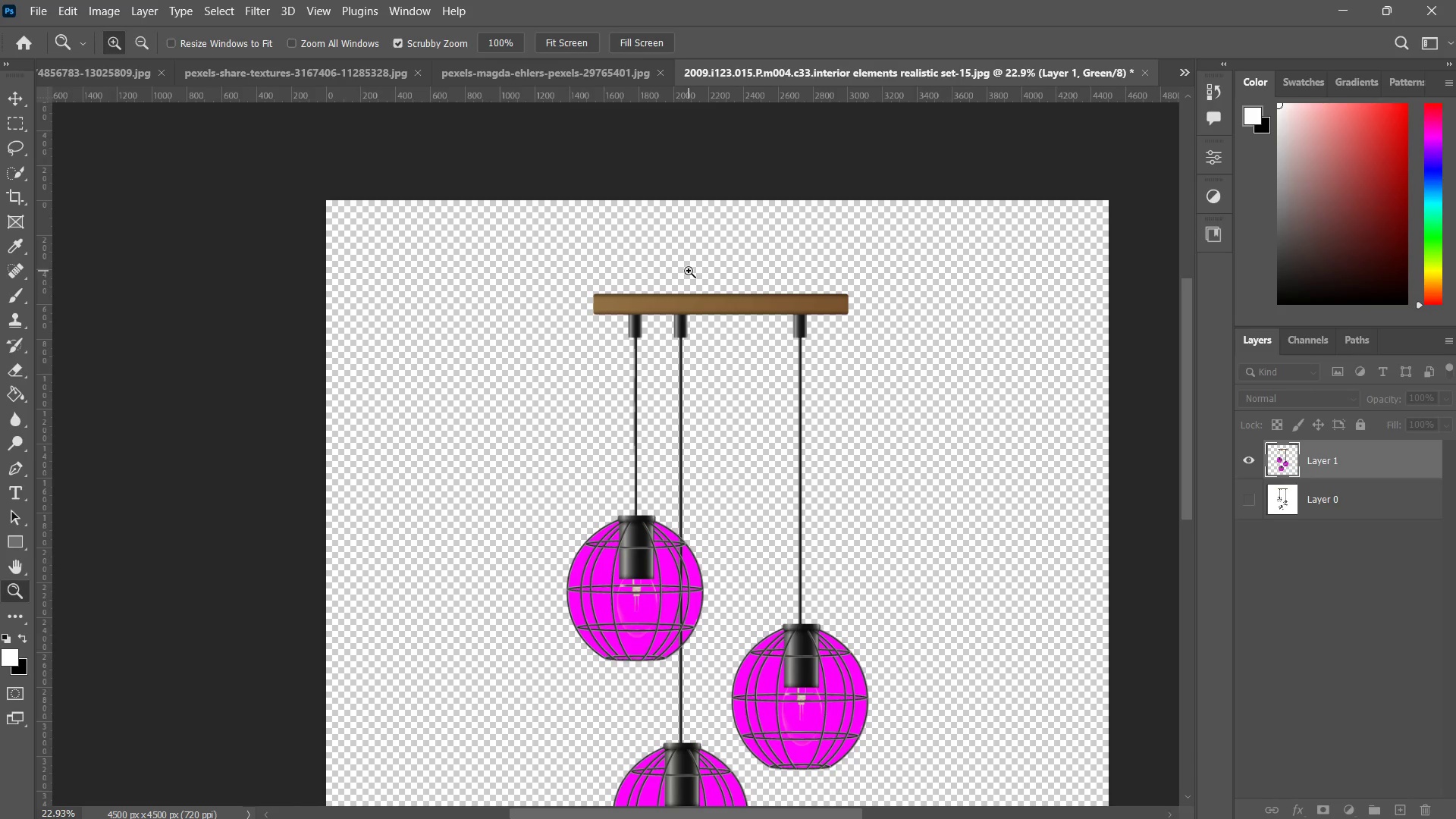 
left_click_drag(start_coordinate=[645, 281], to_coordinate=[648, 354])
 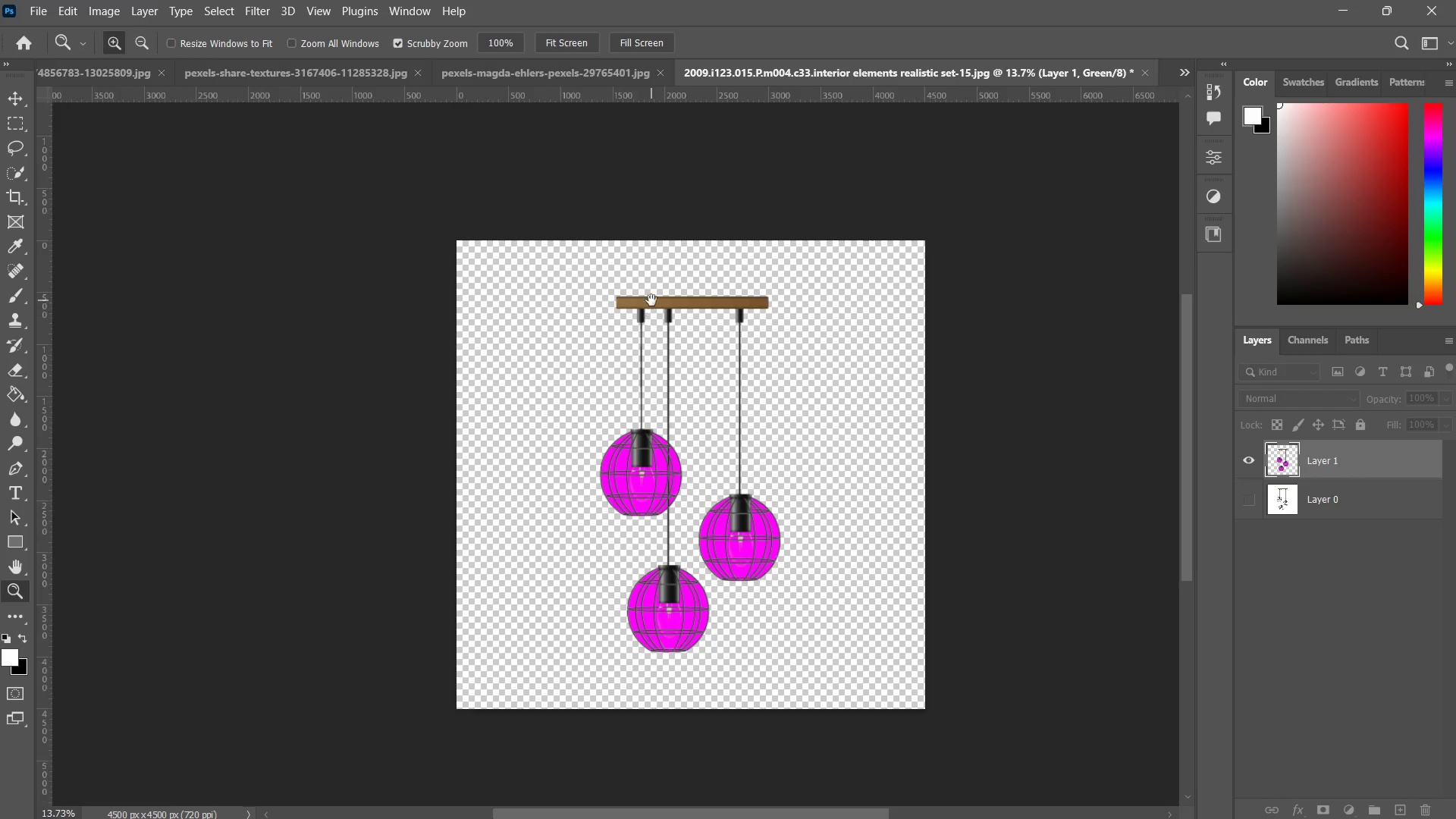 
left_click_drag(start_coordinate=[651, 300], to_coordinate=[689, 271])
 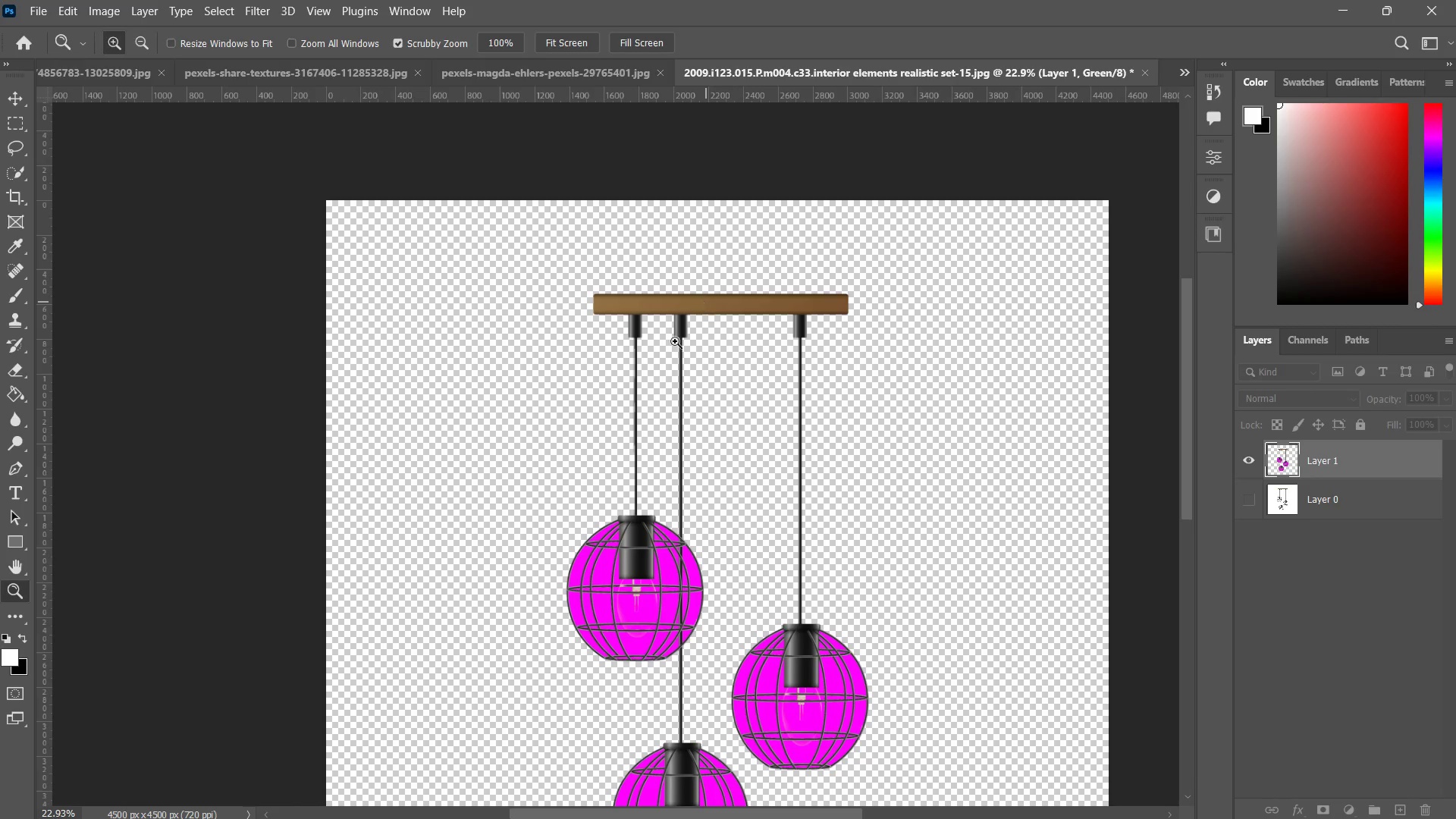 
type(ev)
 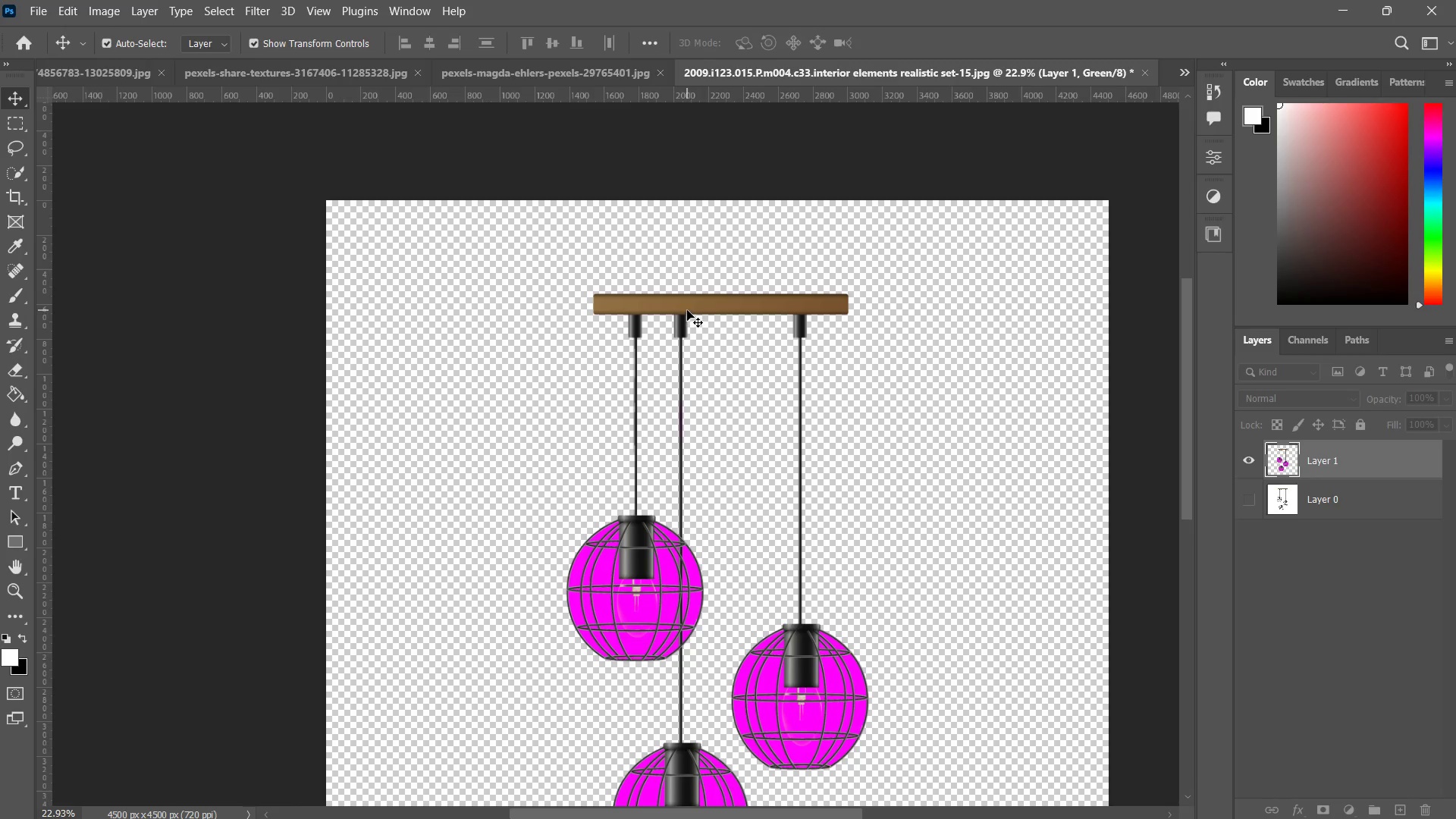 
left_click_drag(start_coordinate=[669, 442], to_coordinate=[650, 416])
 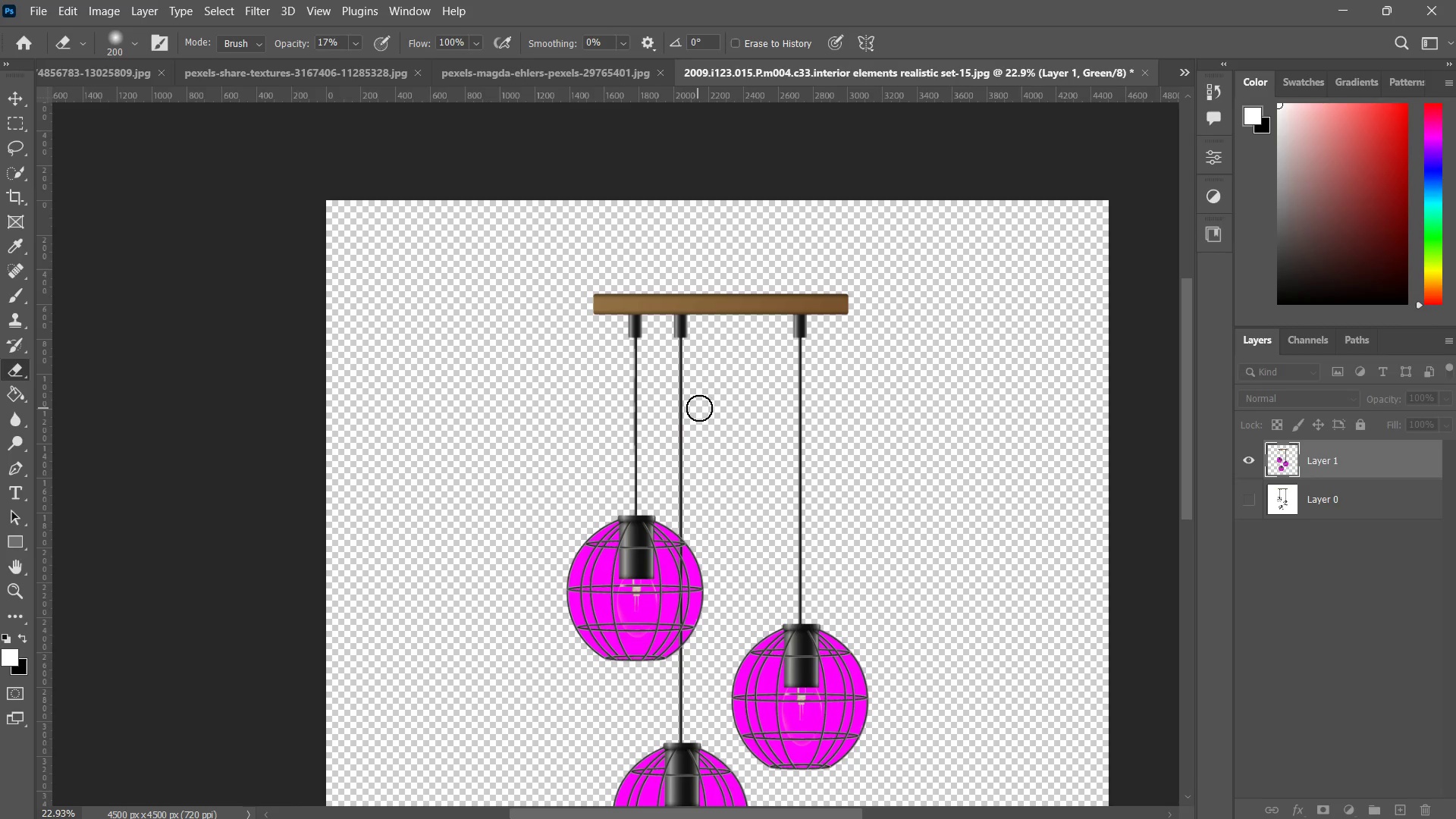 
left_click_drag(start_coordinate=[699, 408], to_coordinate=[645, 422])
 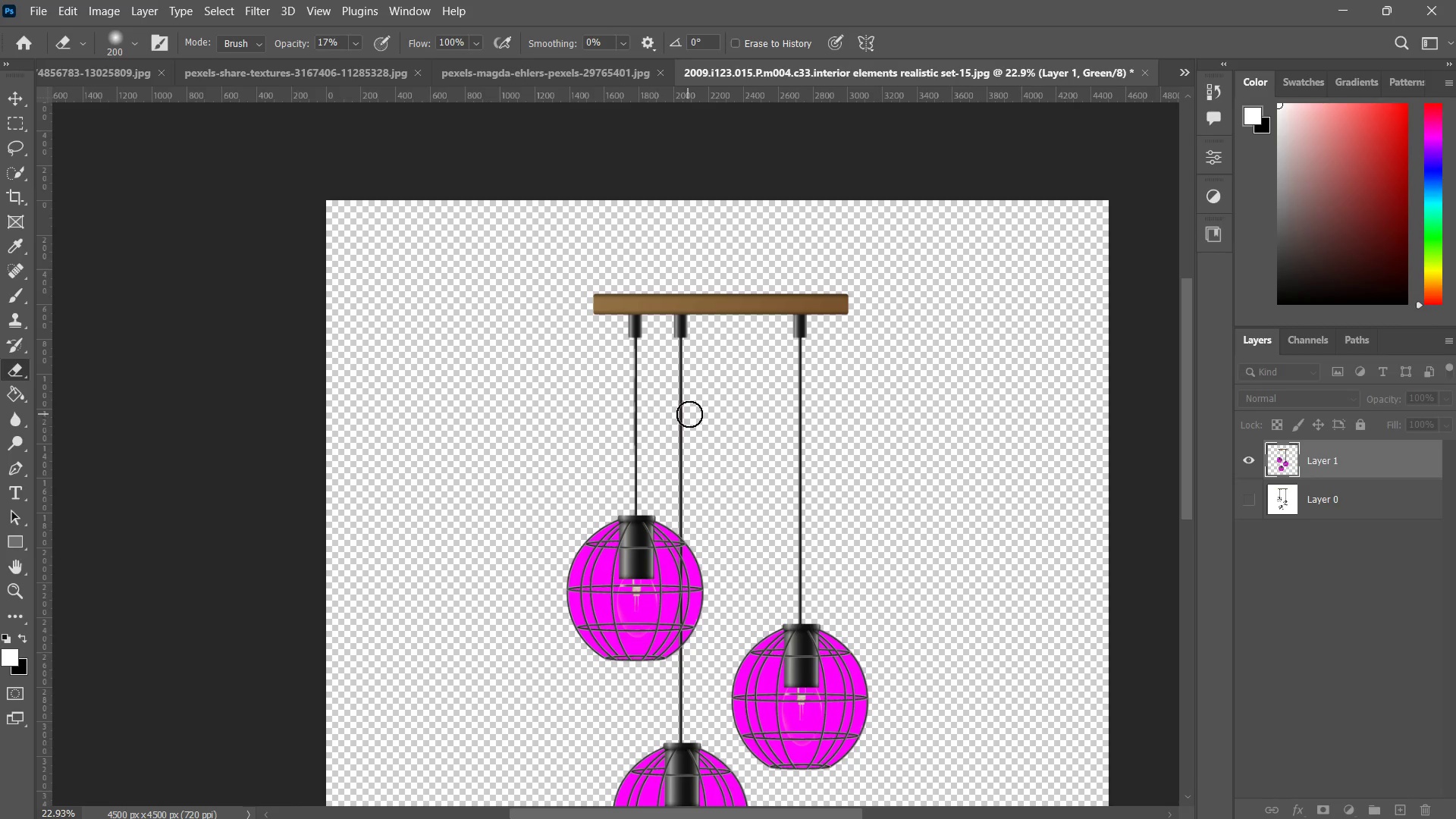 
left_click_drag(start_coordinate=[689, 414], to_coordinate=[682, 418])
 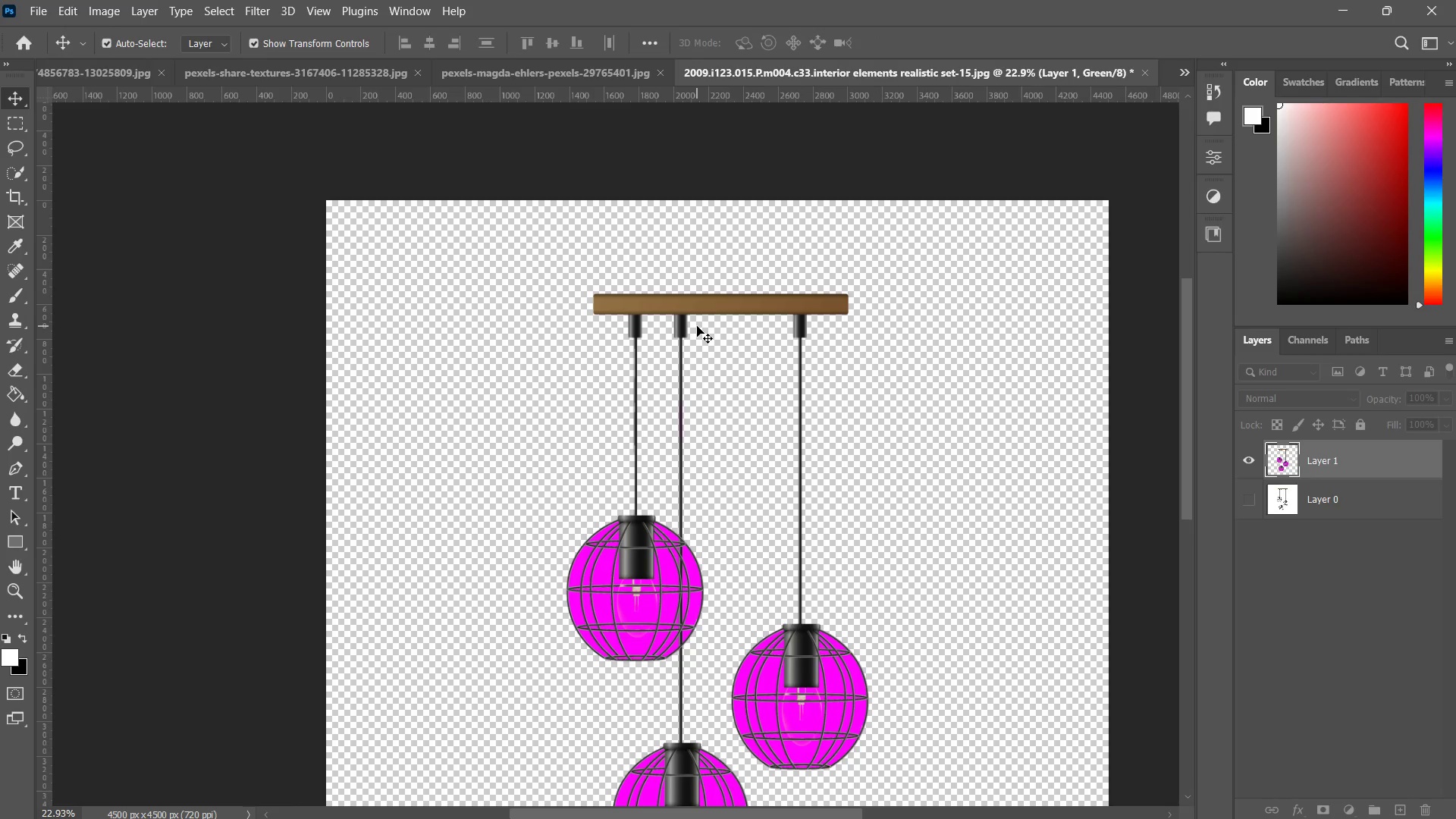 
left_click_drag(start_coordinate=[687, 310], to_coordinate=[639, 345])
 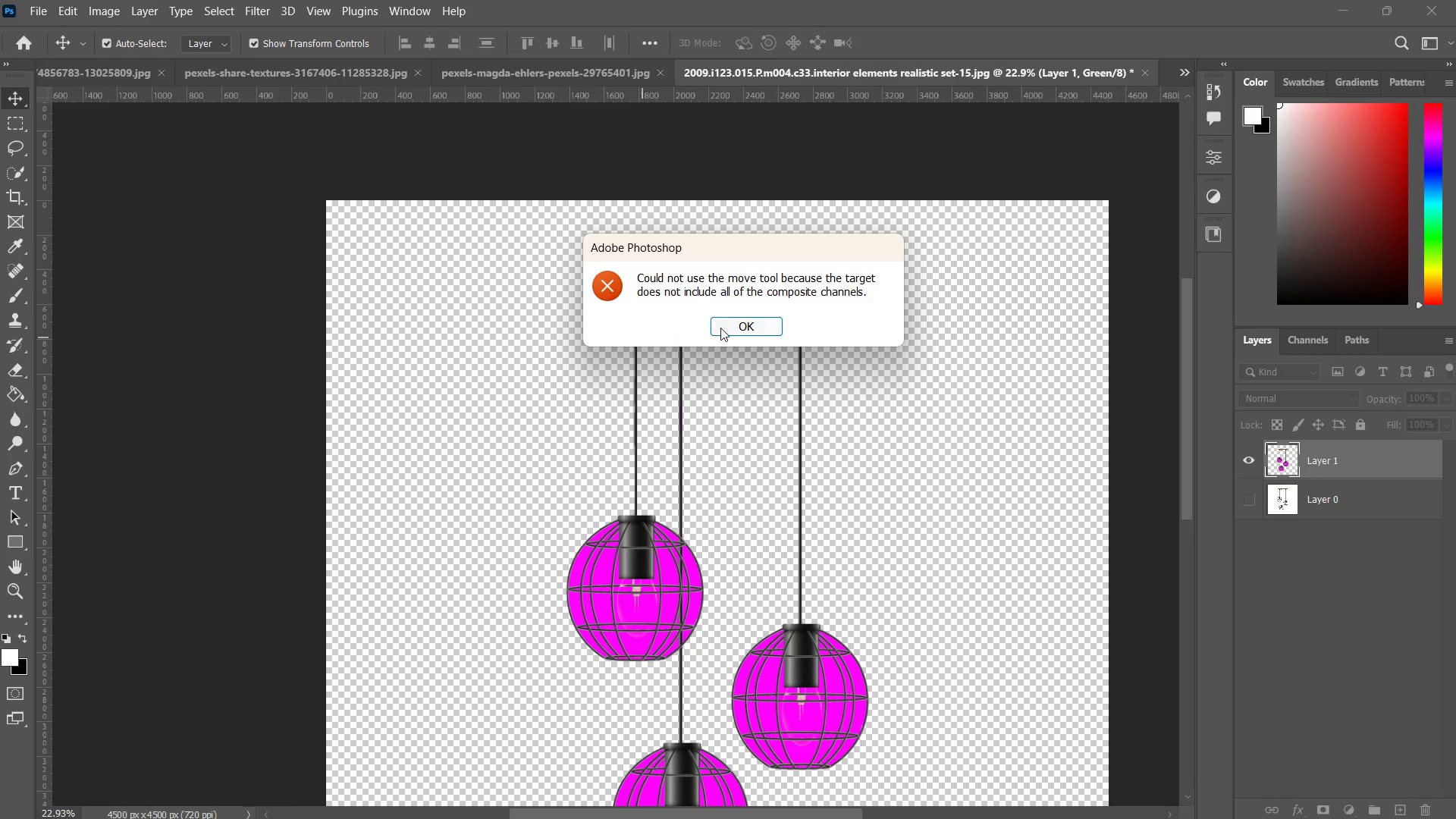 
double_click([720, 331])
 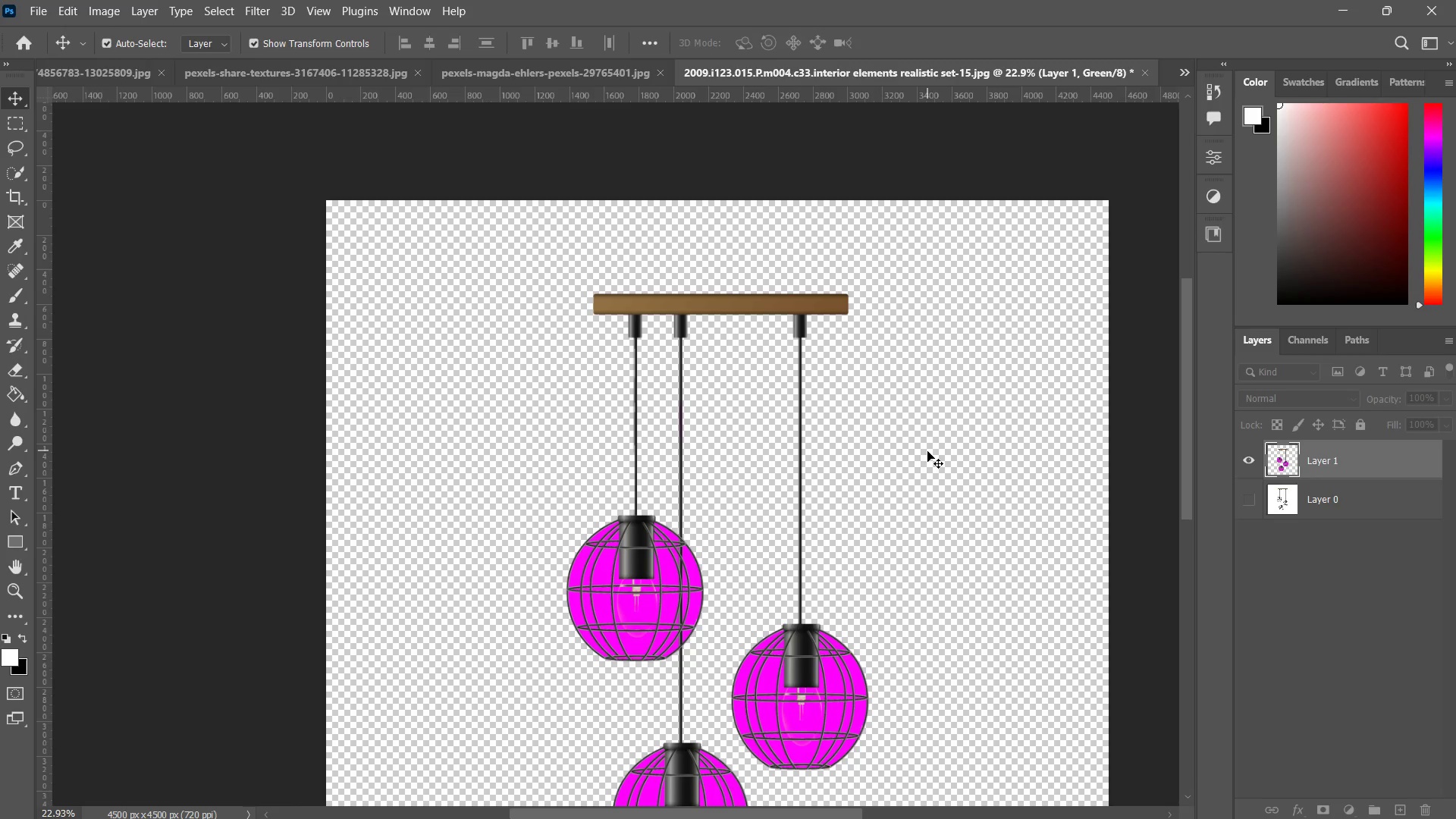 
hold_key(key=ShiftLeft, duration=0.45)
 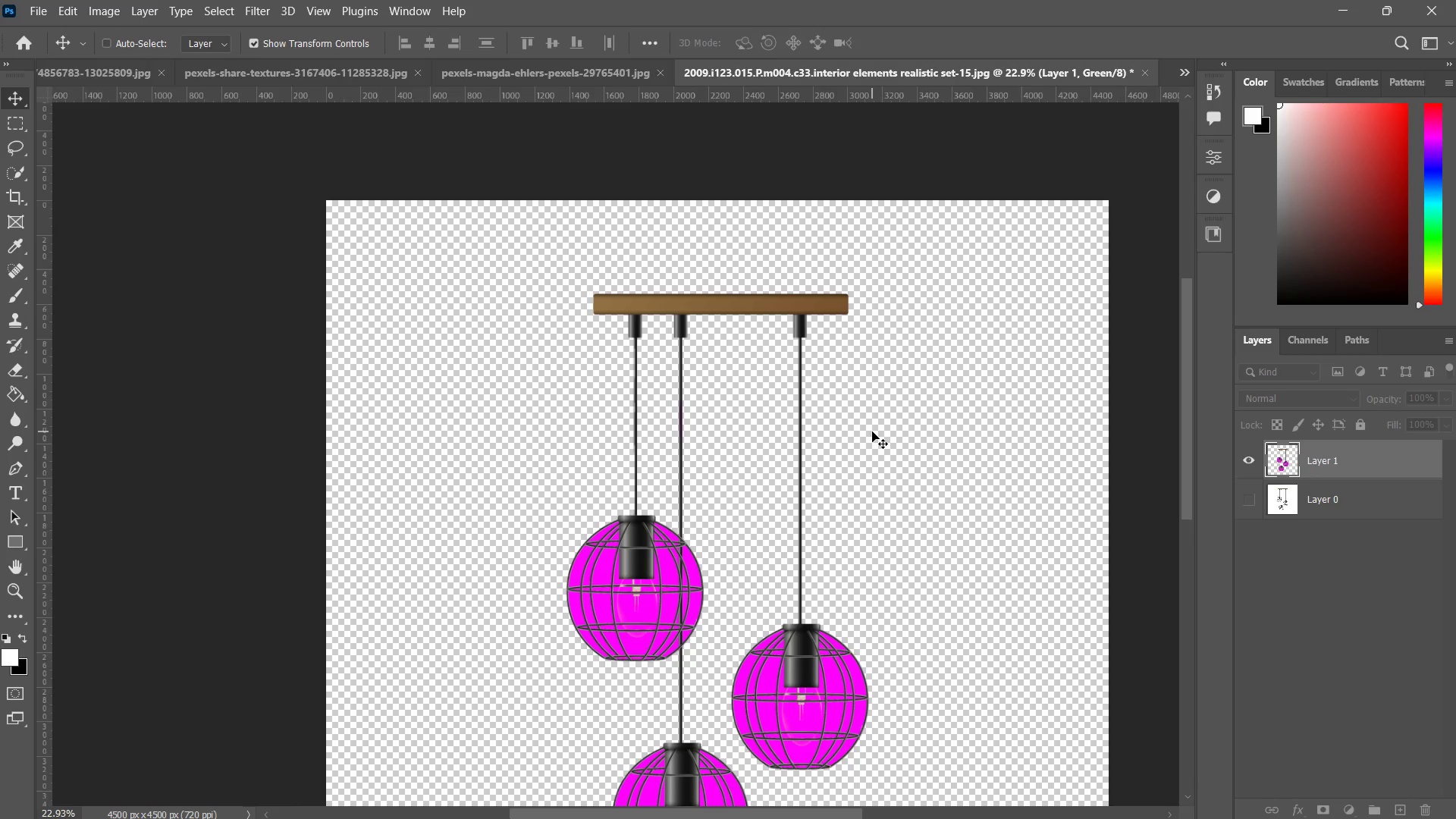 
key(Alt+Control+AltLeft)
 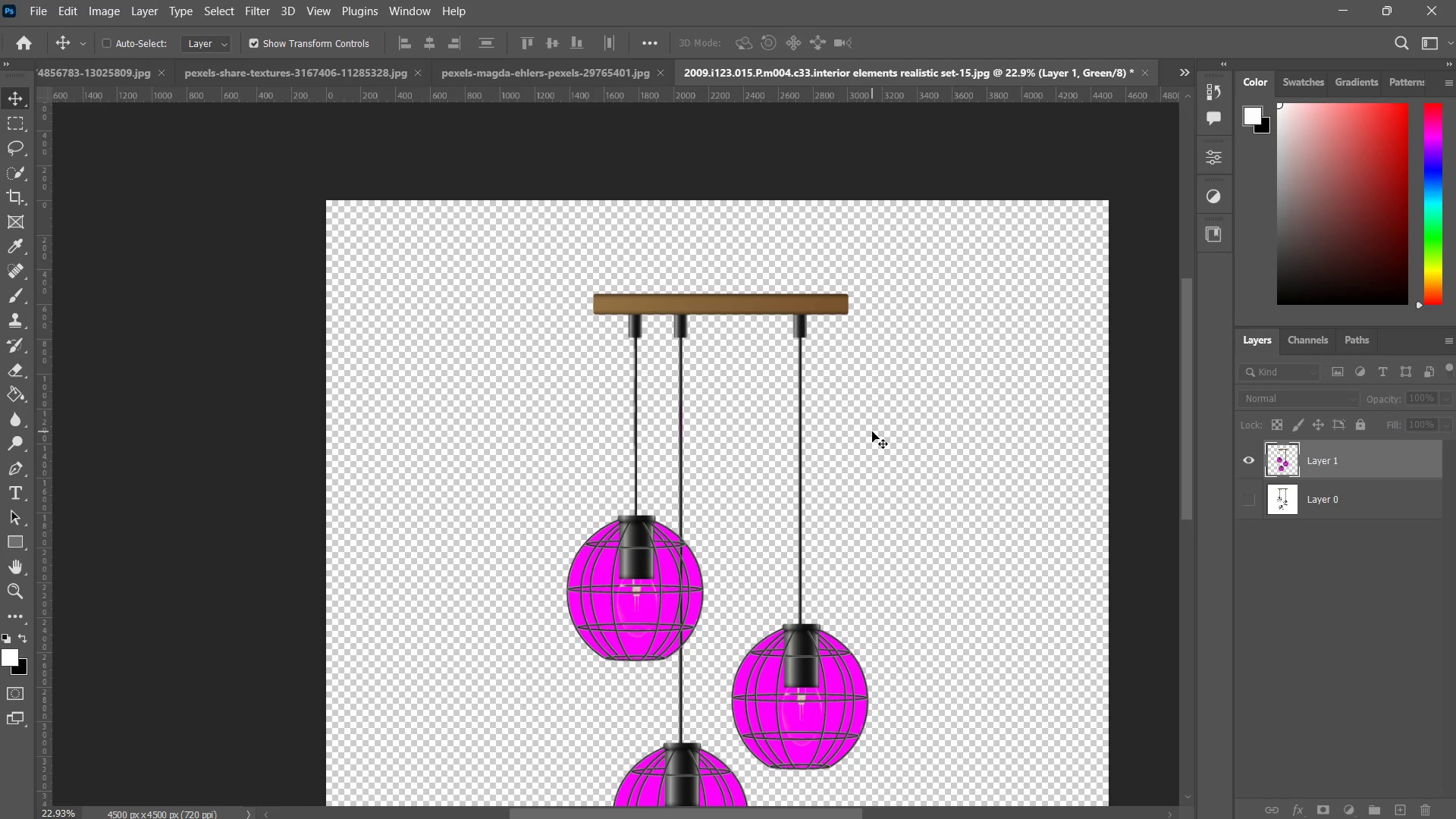 
key(Alt+Control+S)
 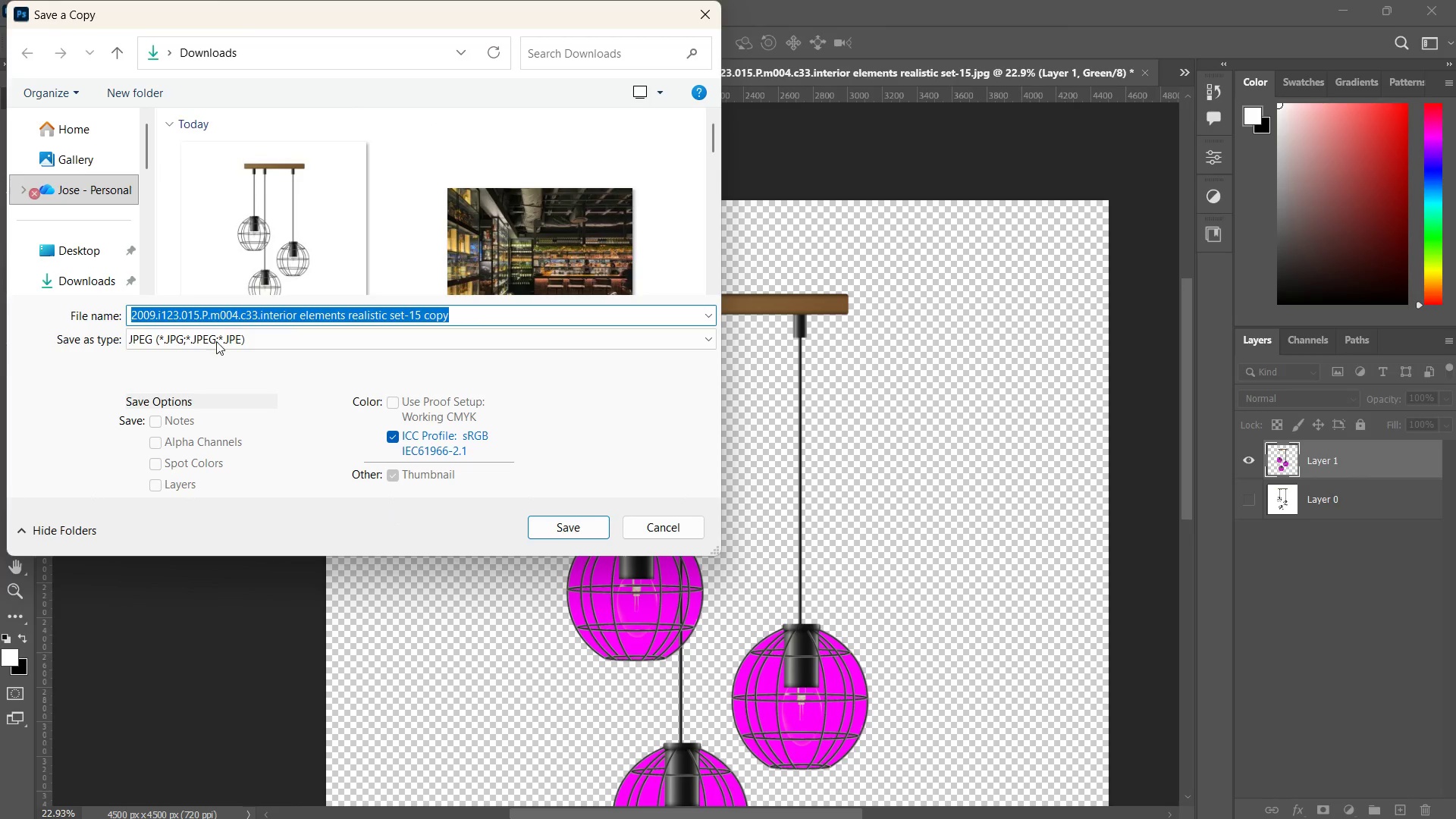 
left_click([228, 337])
 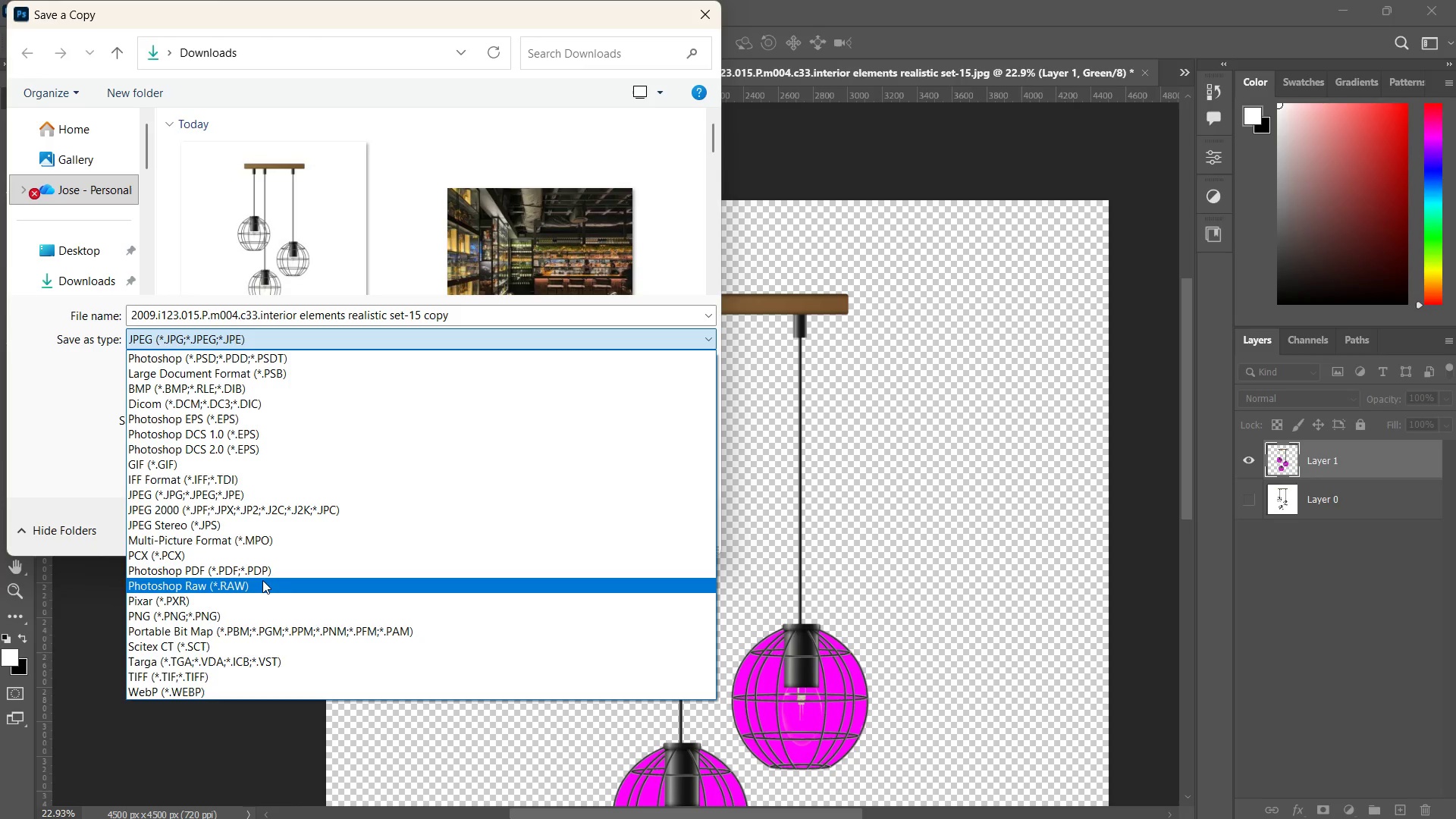 
left_click([221, 620])
 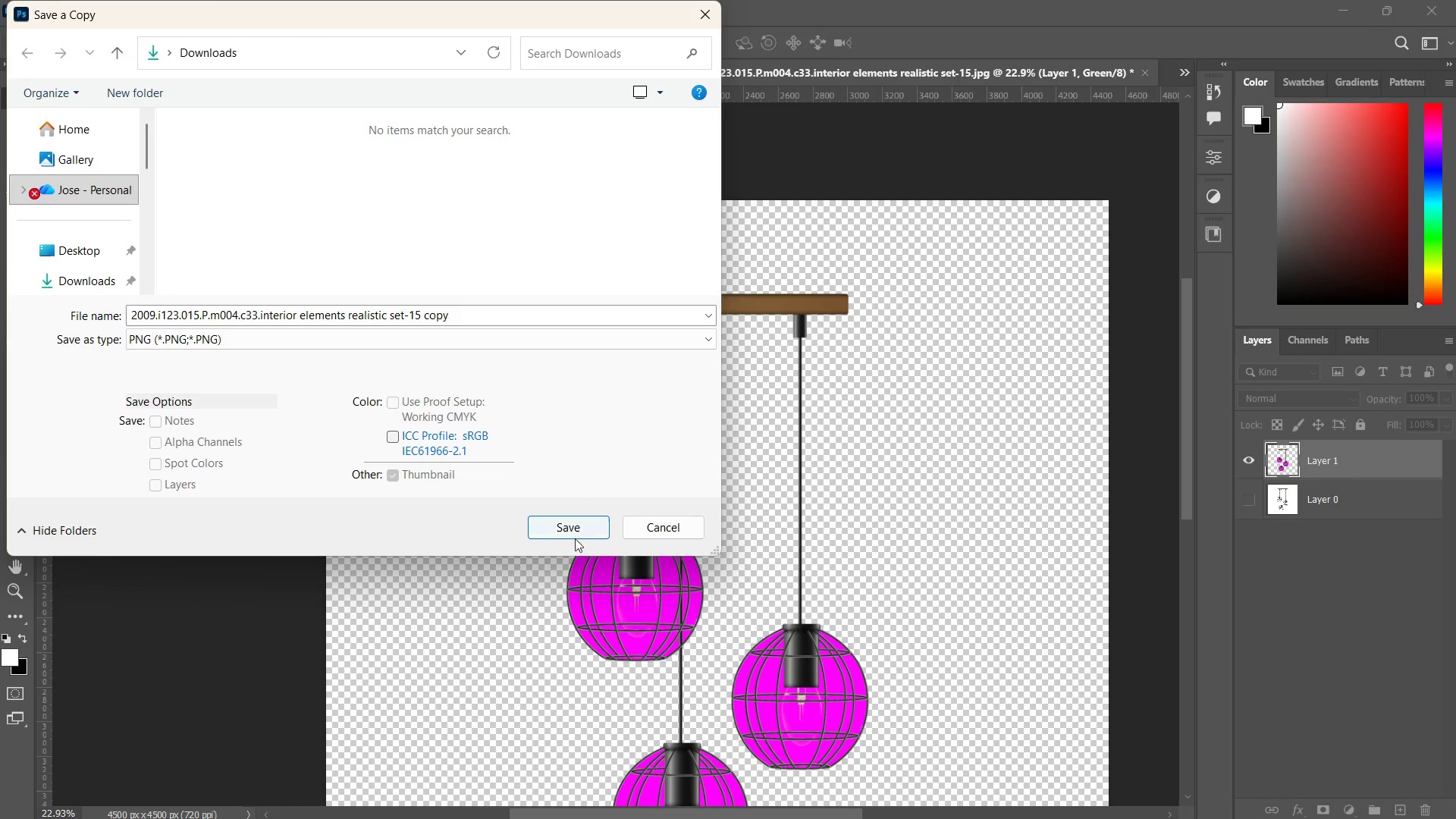 
left_click([576, 539])
 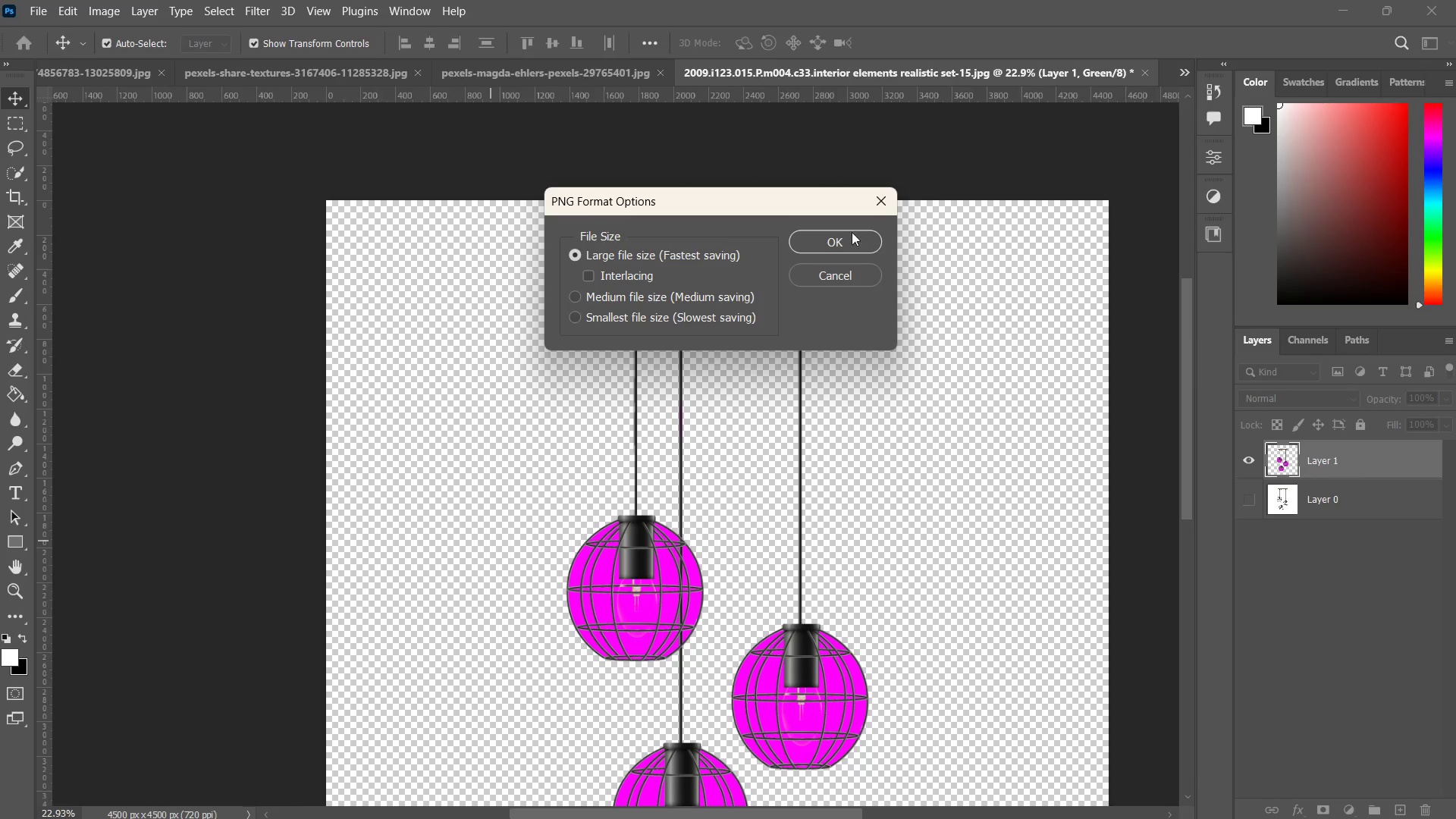 
left_click([830, 246])
 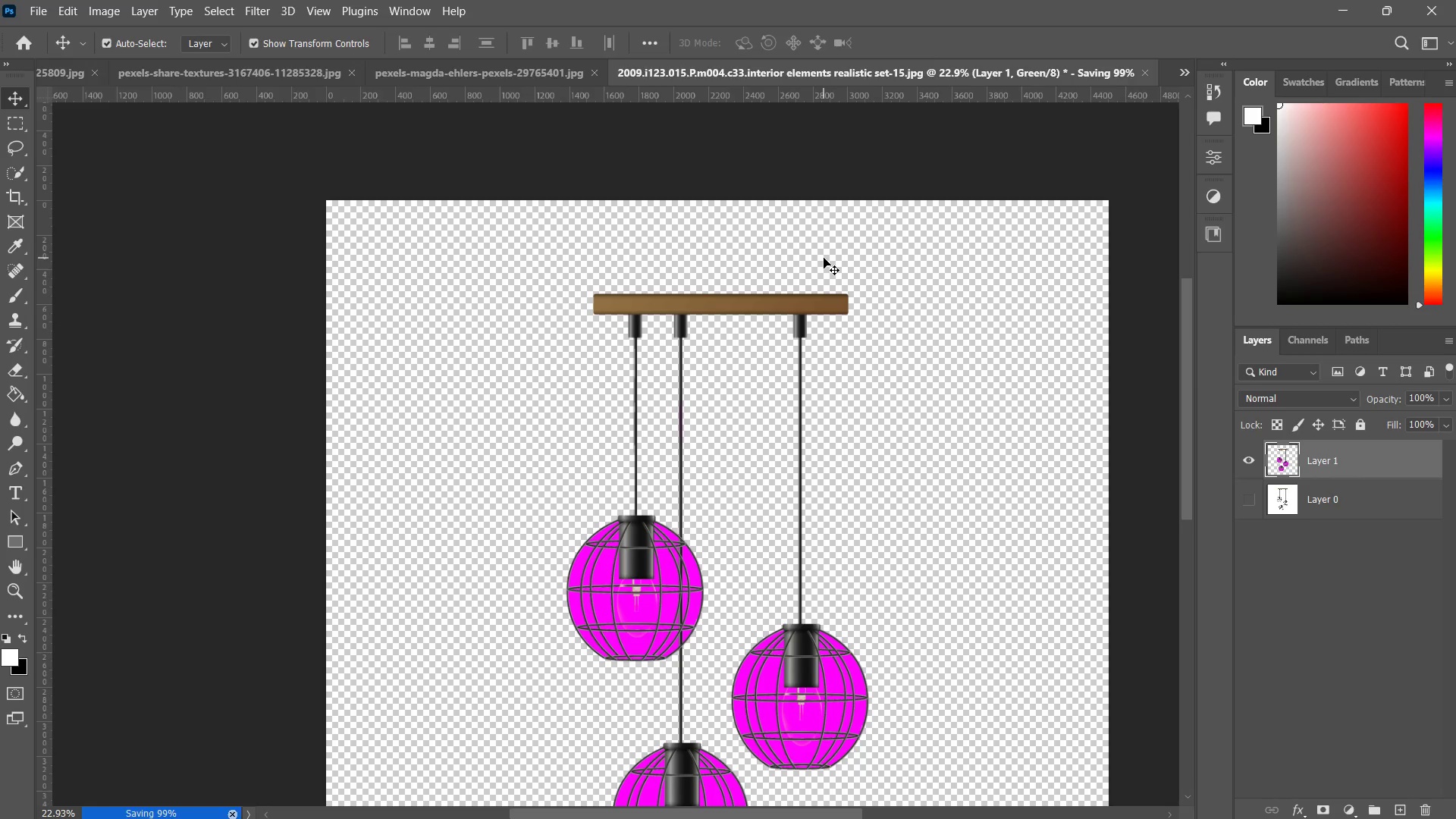 
key(Alt+Tab)
 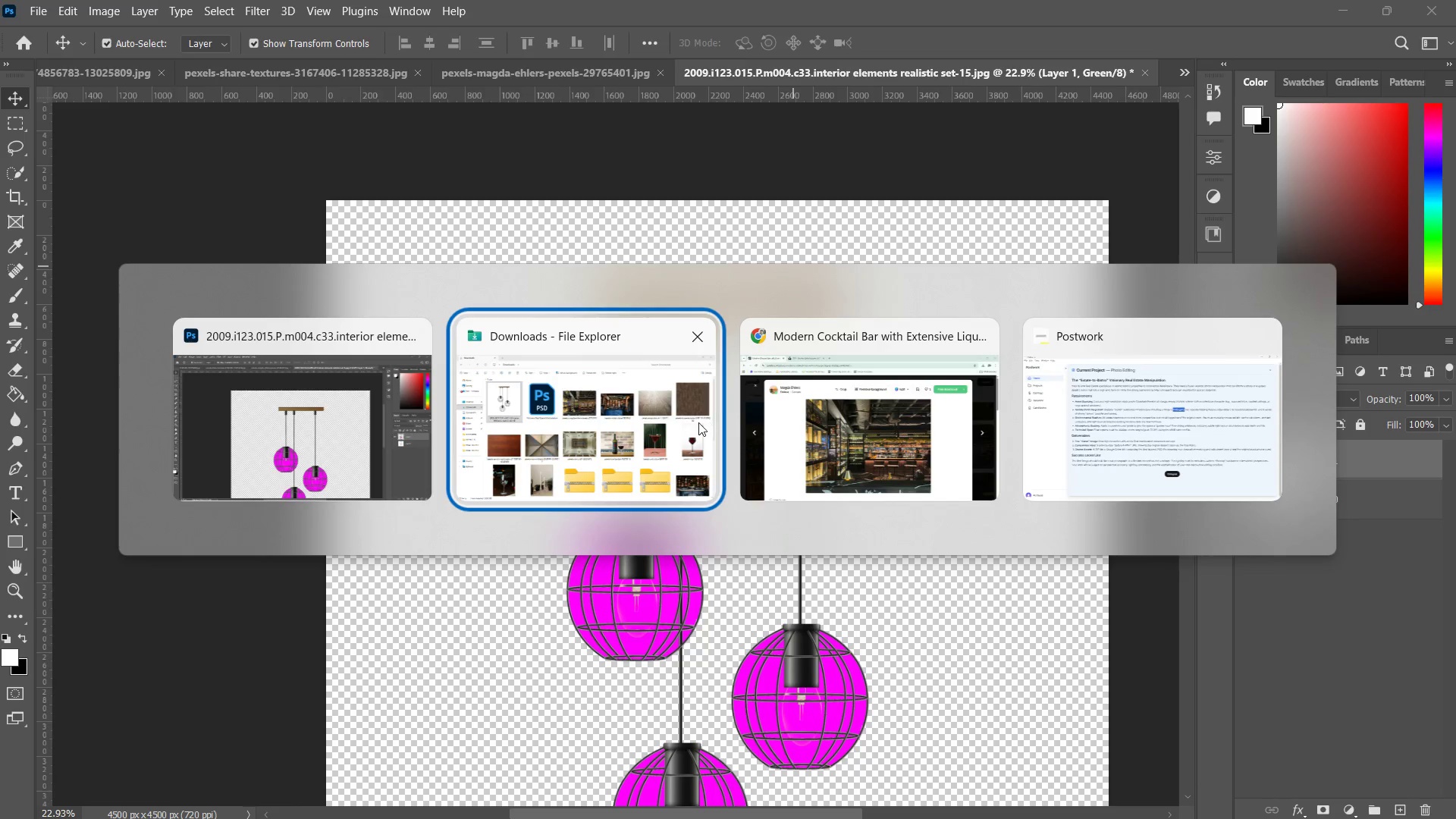 
left_click([648, 442])
 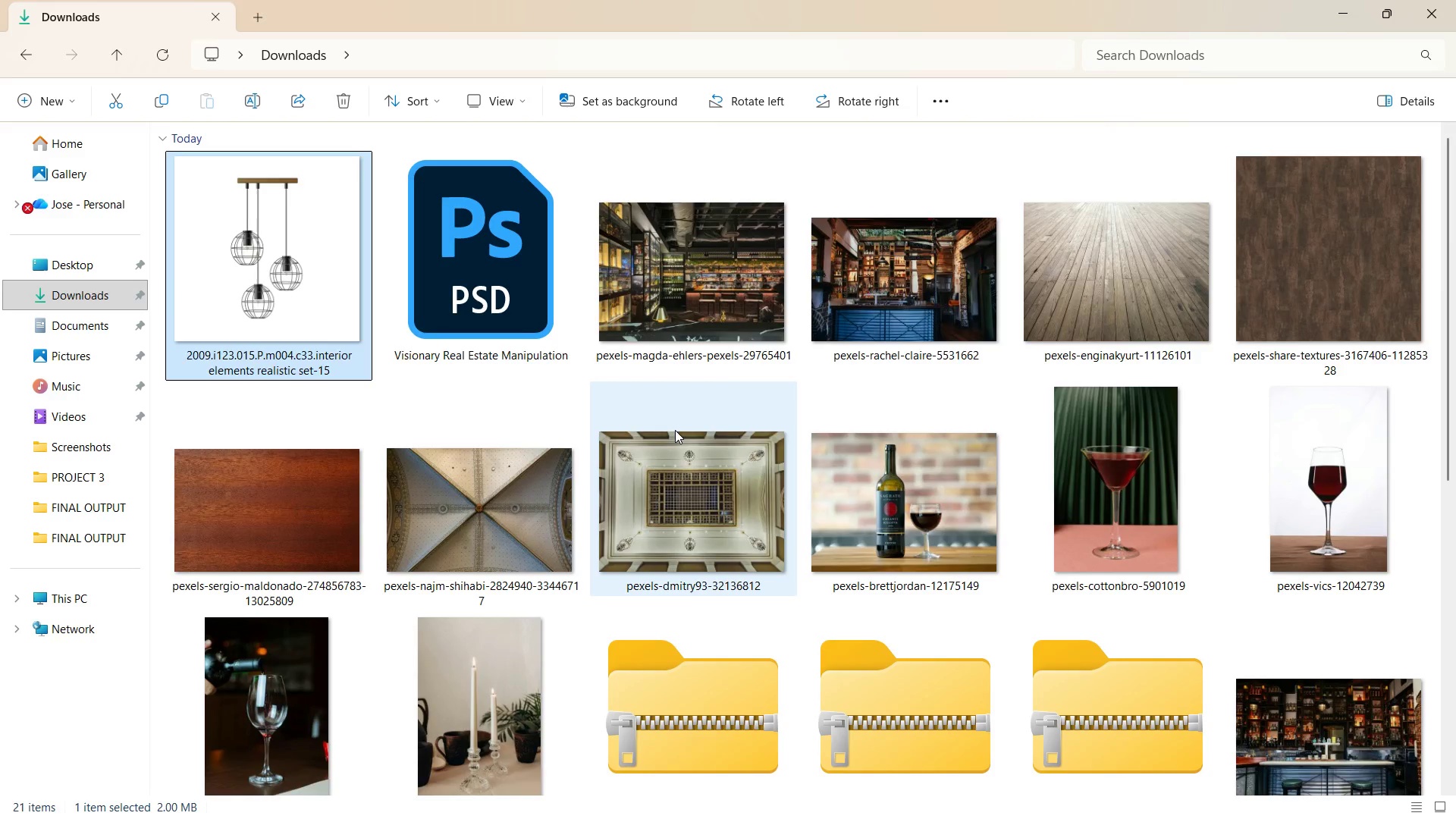 
scroll: coordinate [677, 432], scroll_direction: down, amount: 4.0
 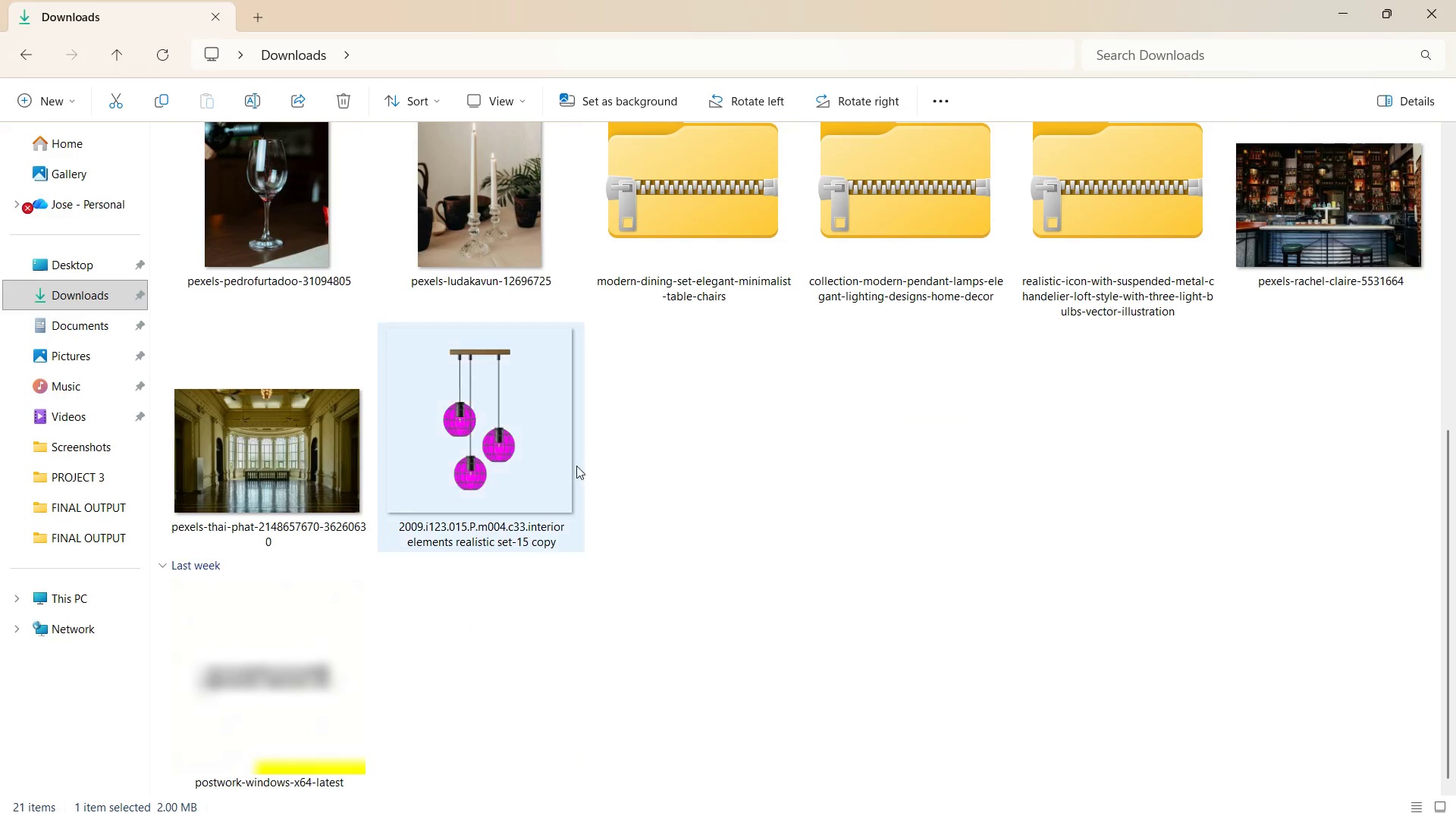 
left_click([530, 456])
 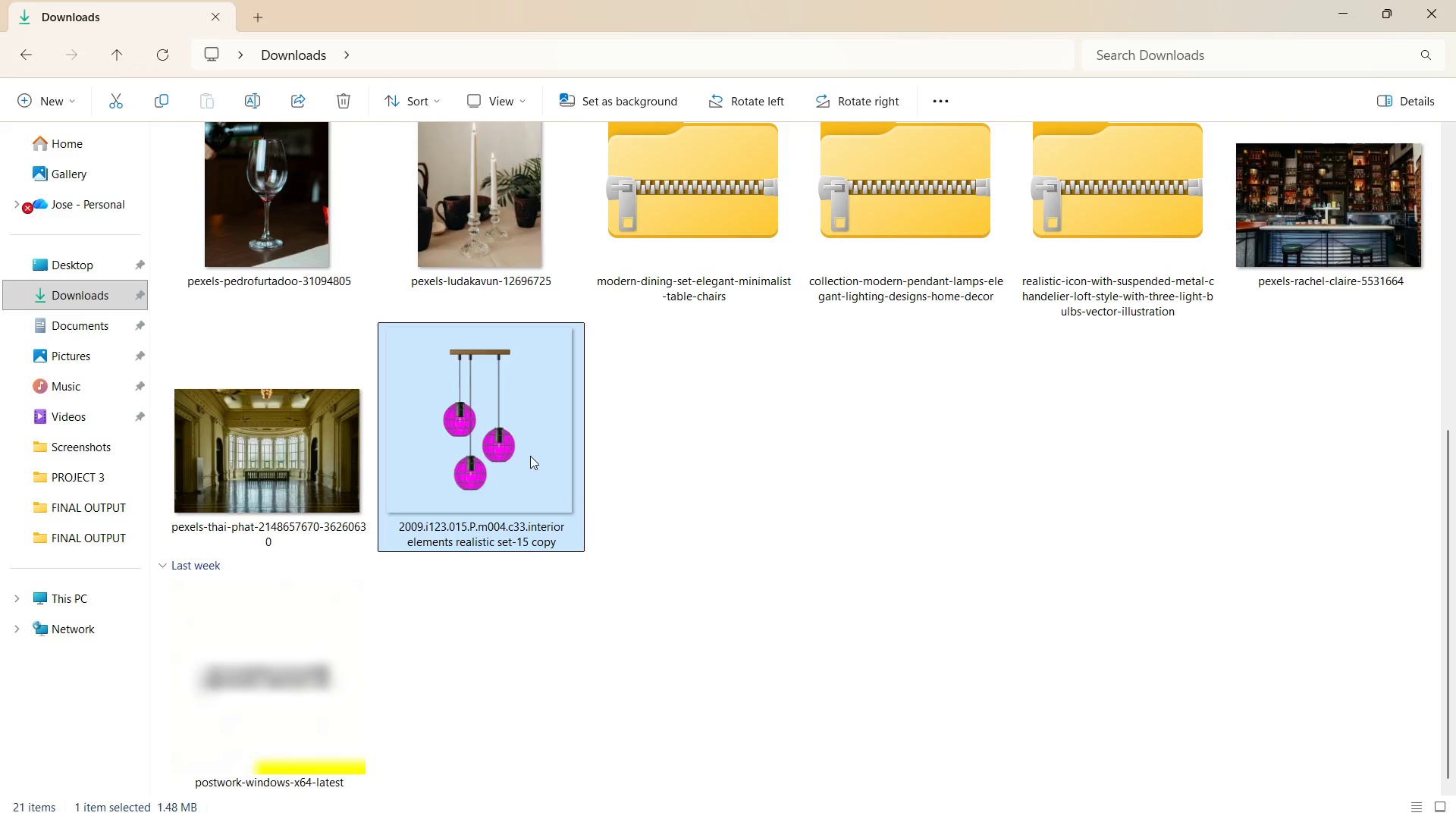 
right_click([530, 456])
 